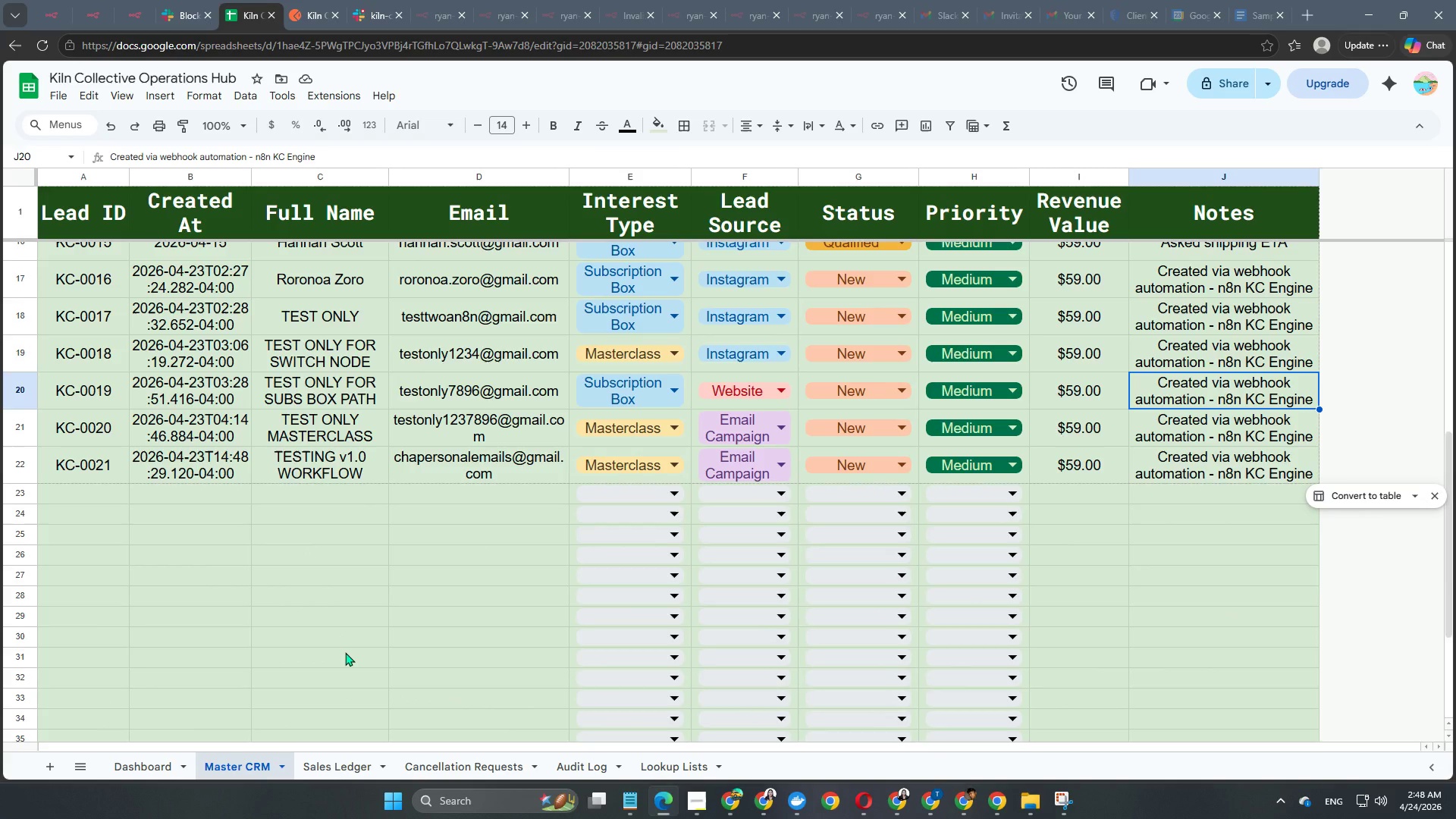 
scroll: coordinate [345, 652], scroll_direction: up, amount: 2.0
 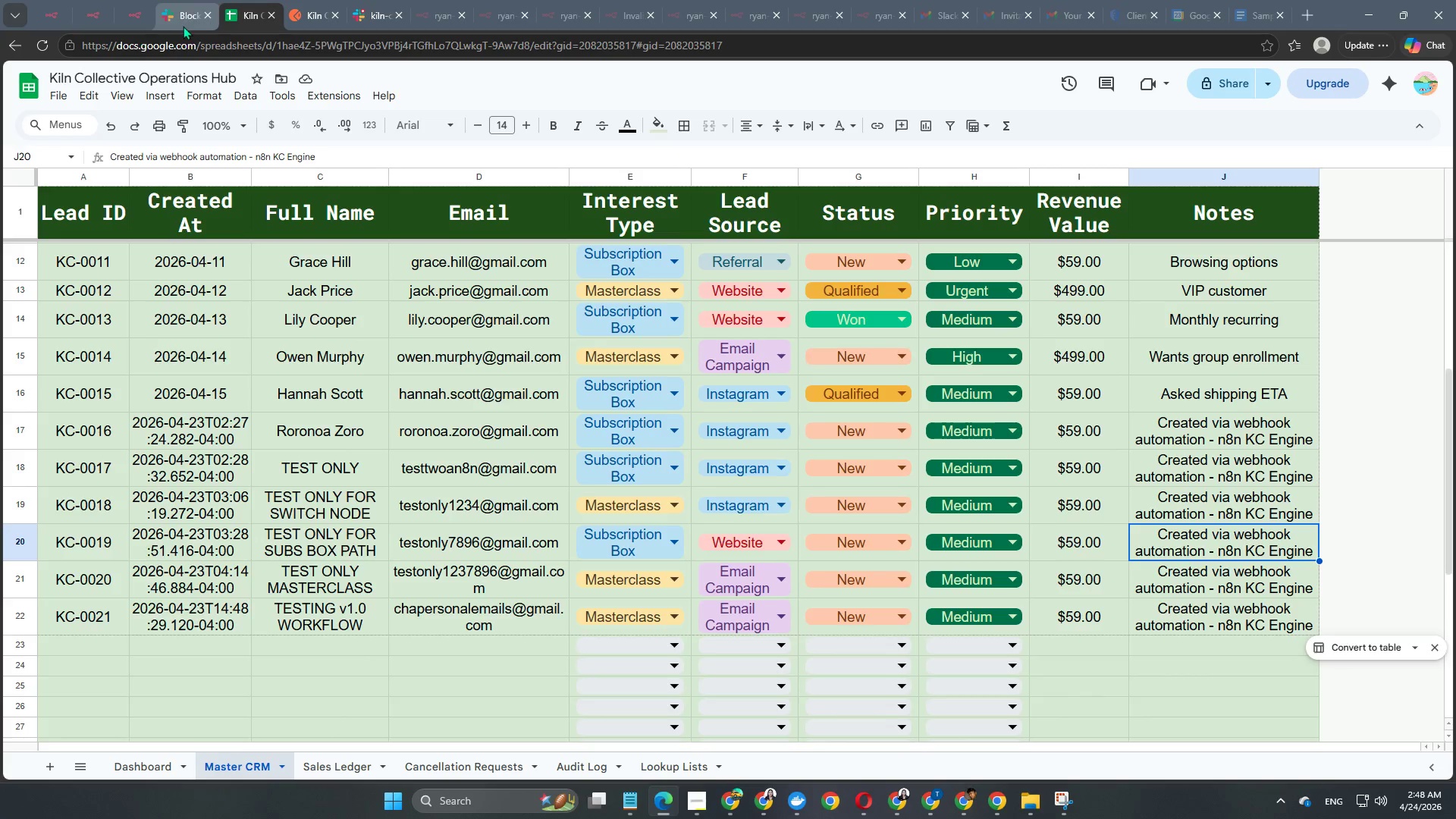 
left_click([180, 21])
 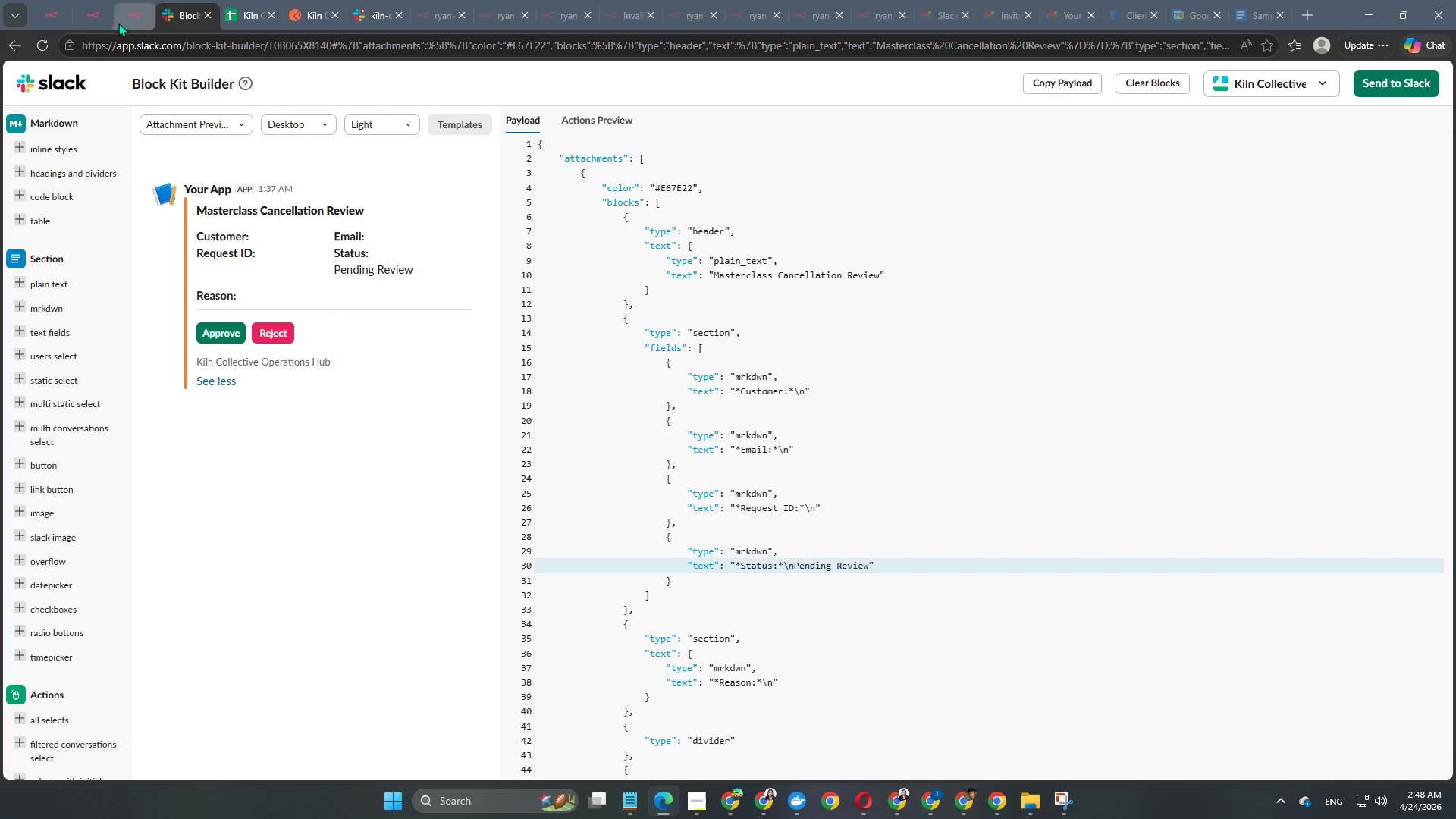 
left_click([123, 20])
 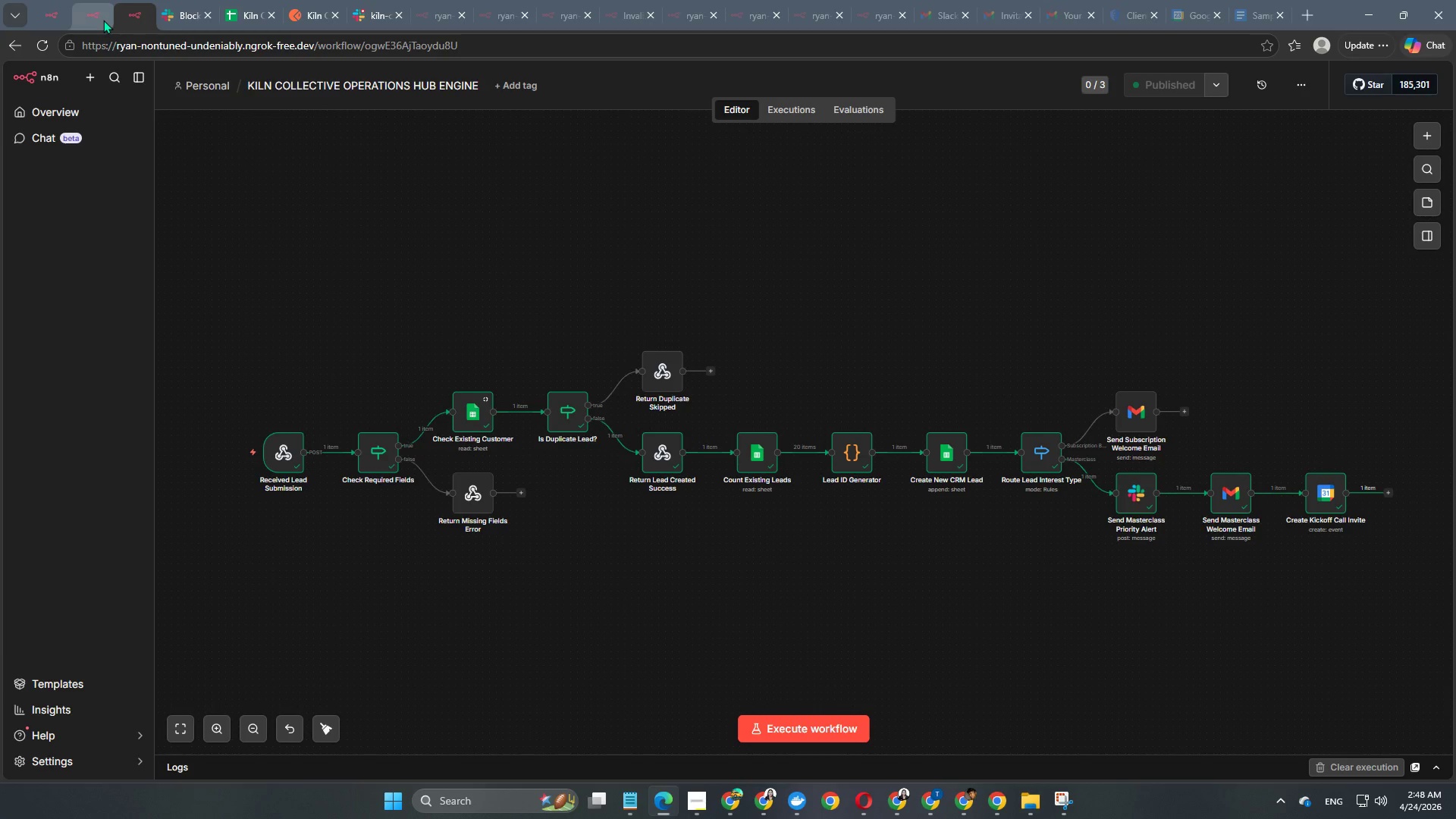 
left_click([103, 20])
 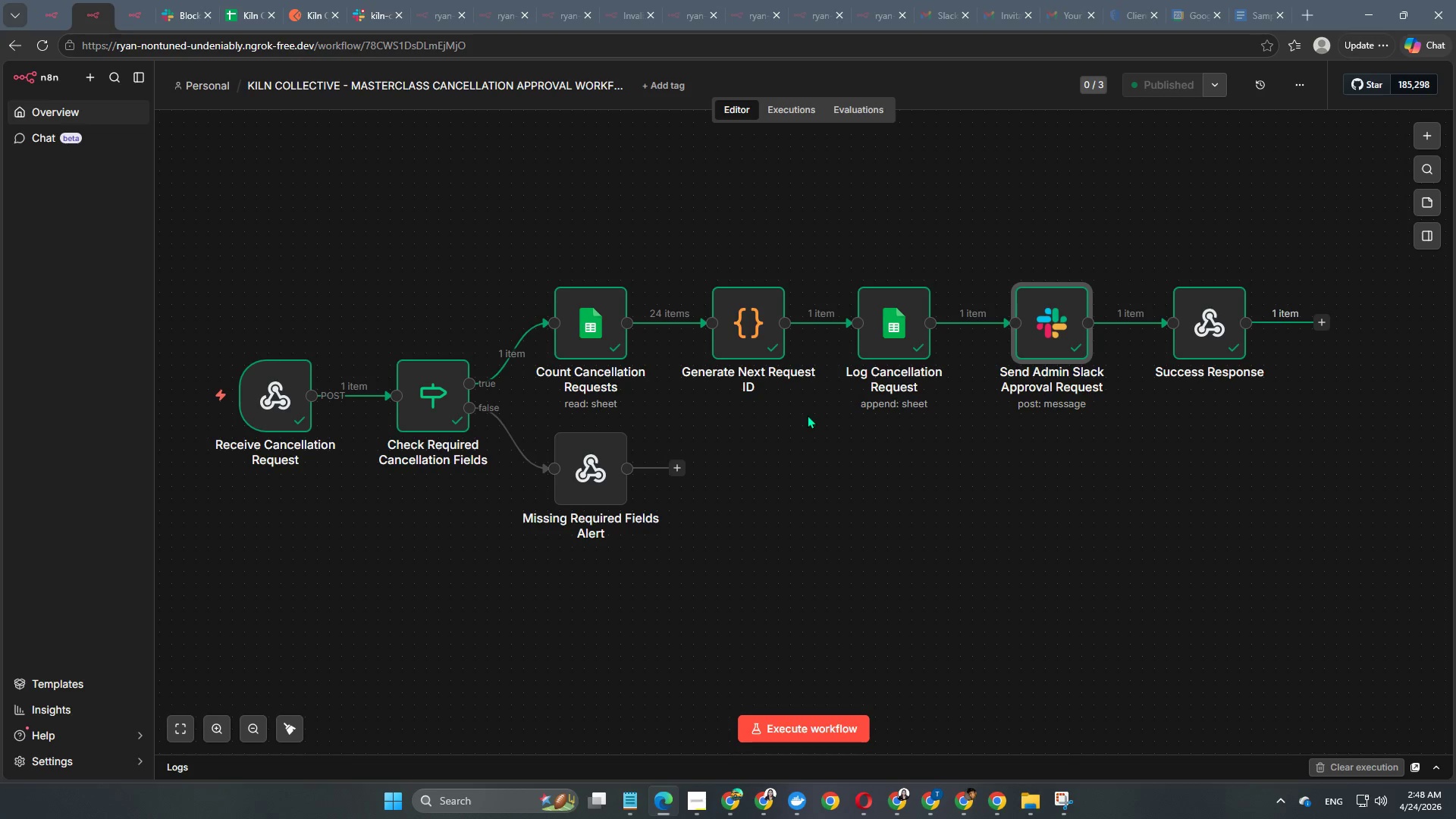 
wait(6.33)
 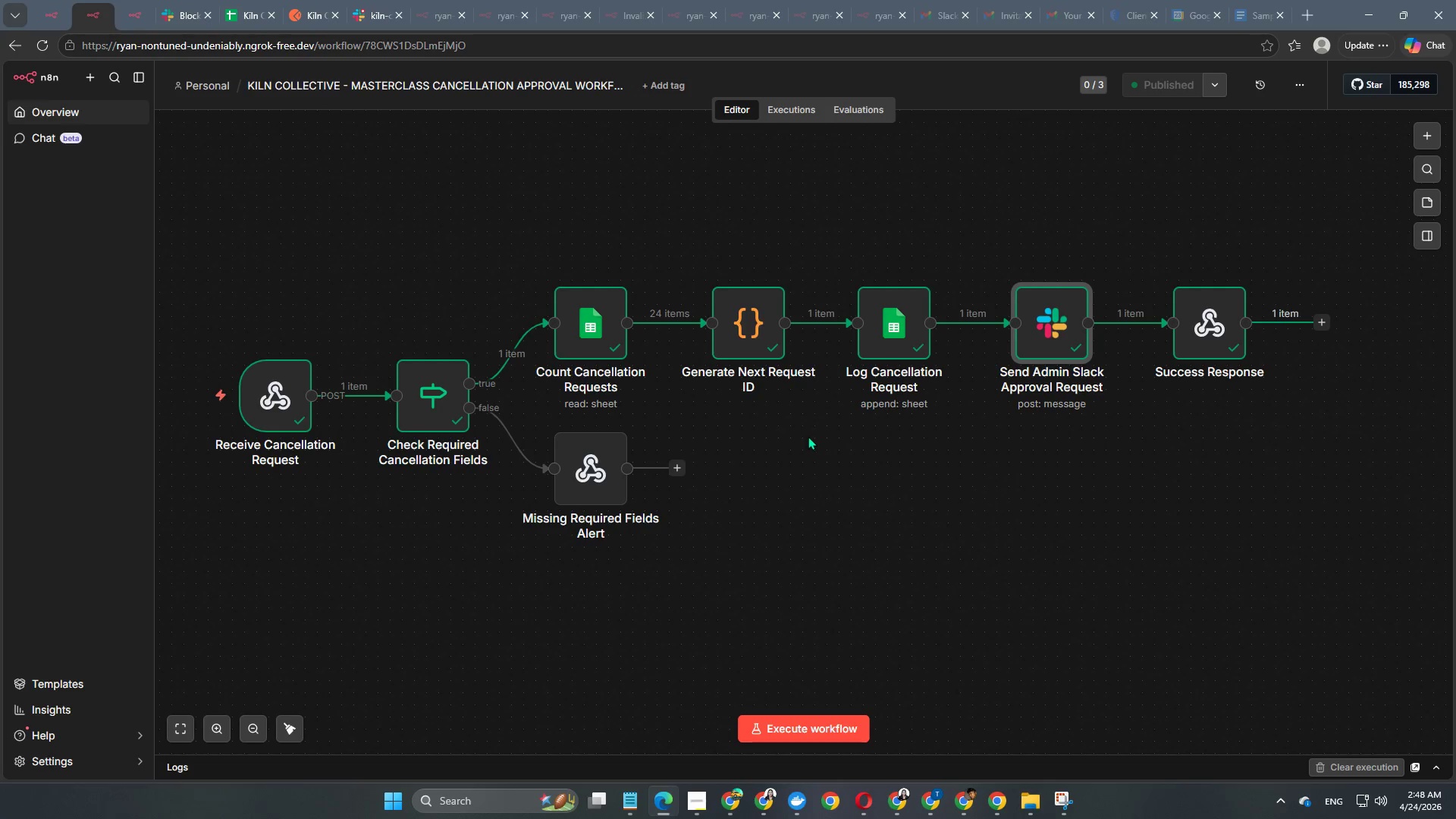 
left_click([248, 10])
 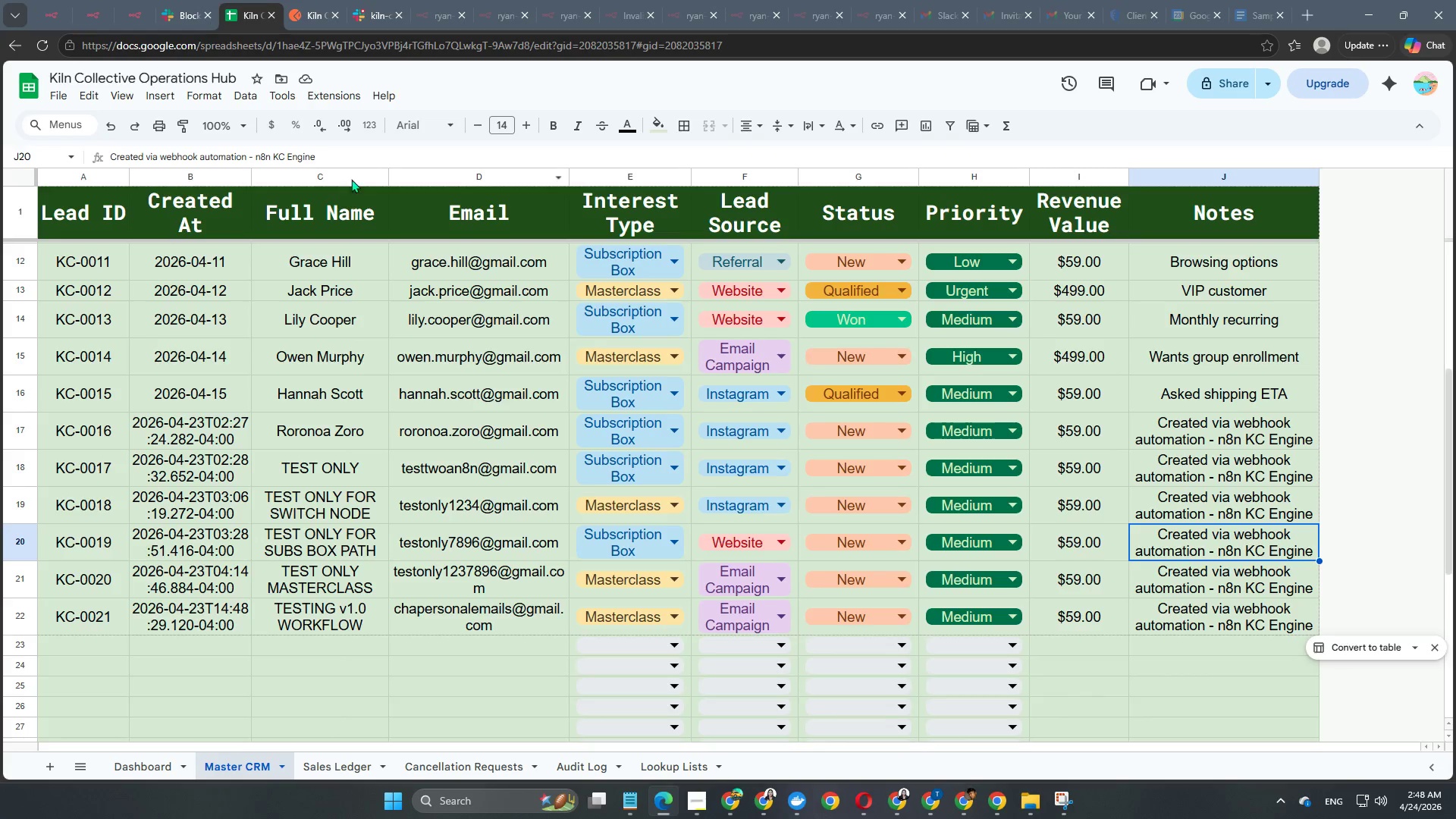 
left_click([313, 11])
 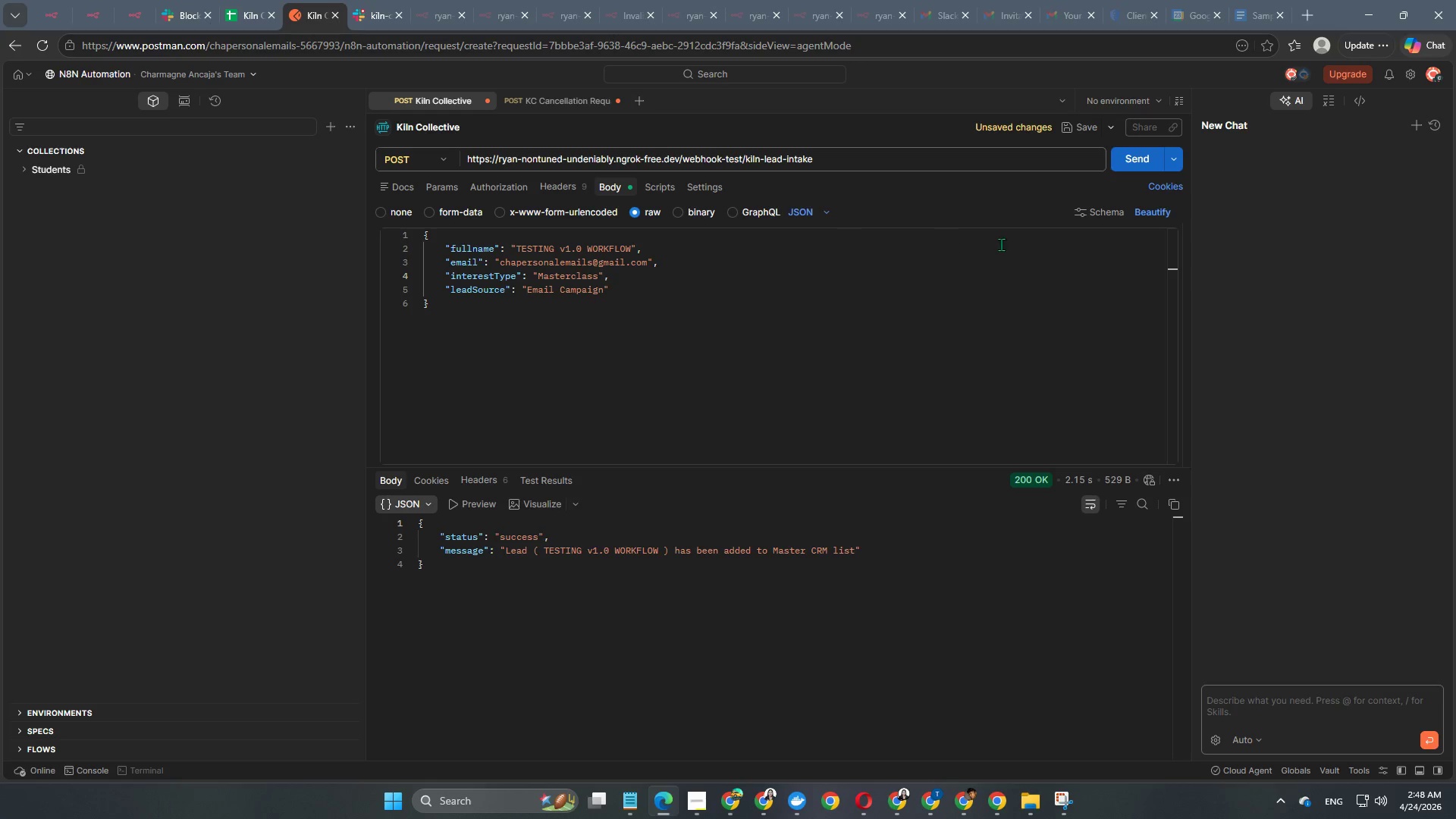 
left_click([528, 311])
 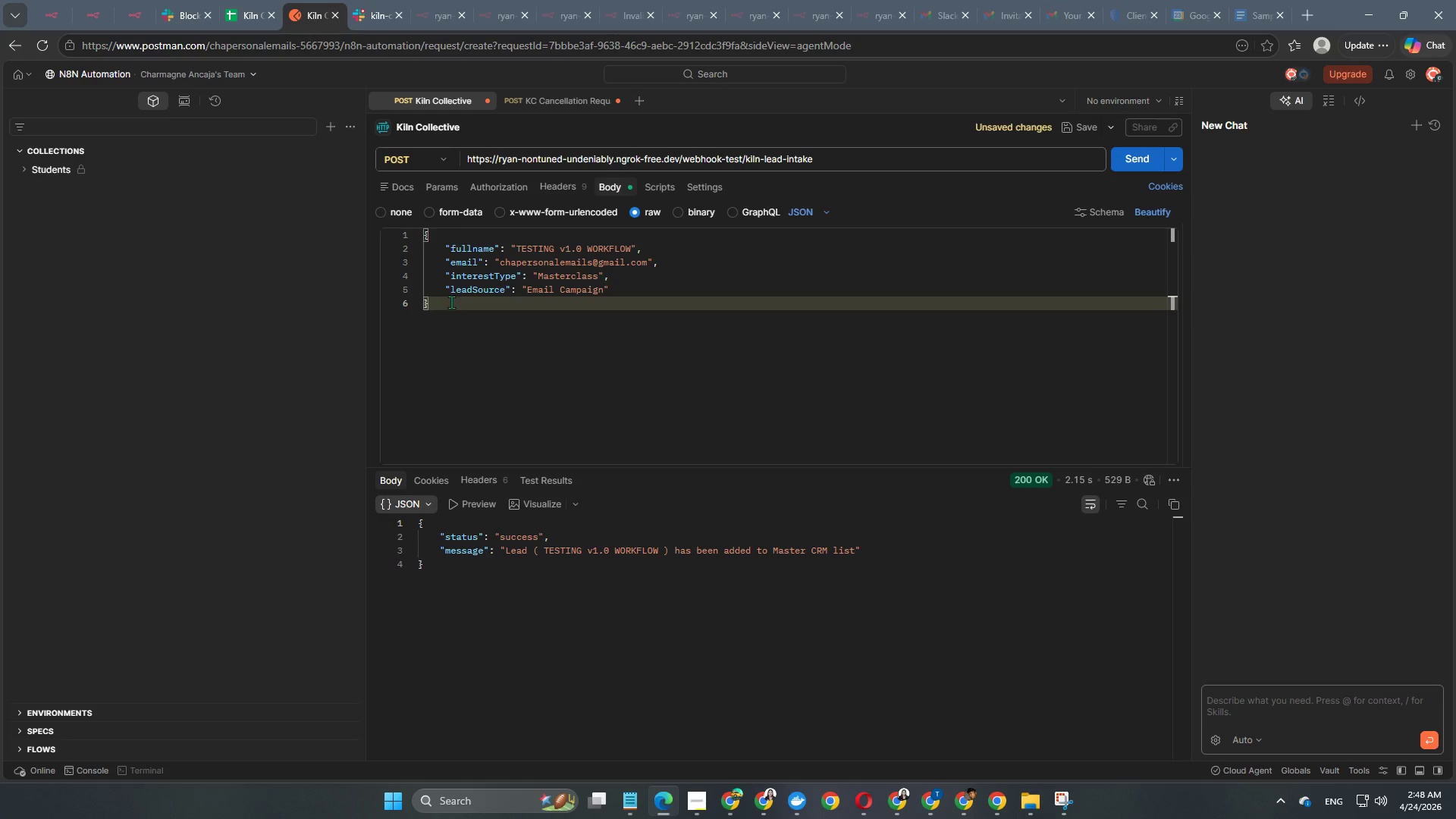 
left_click_drag(start_coordinate=[438, 305], to_coordinate=[382, 235])
 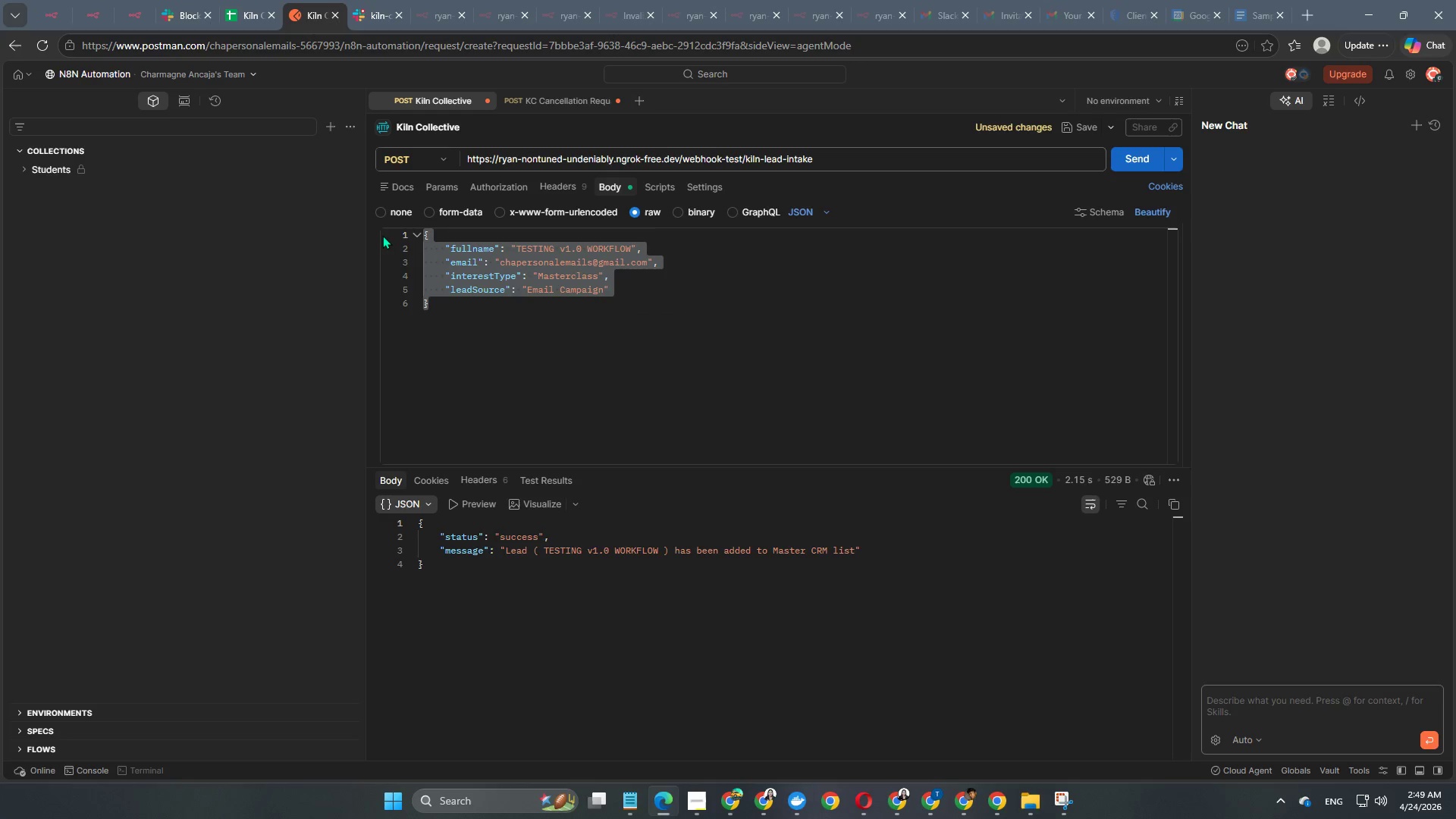 
key(Control+C)
 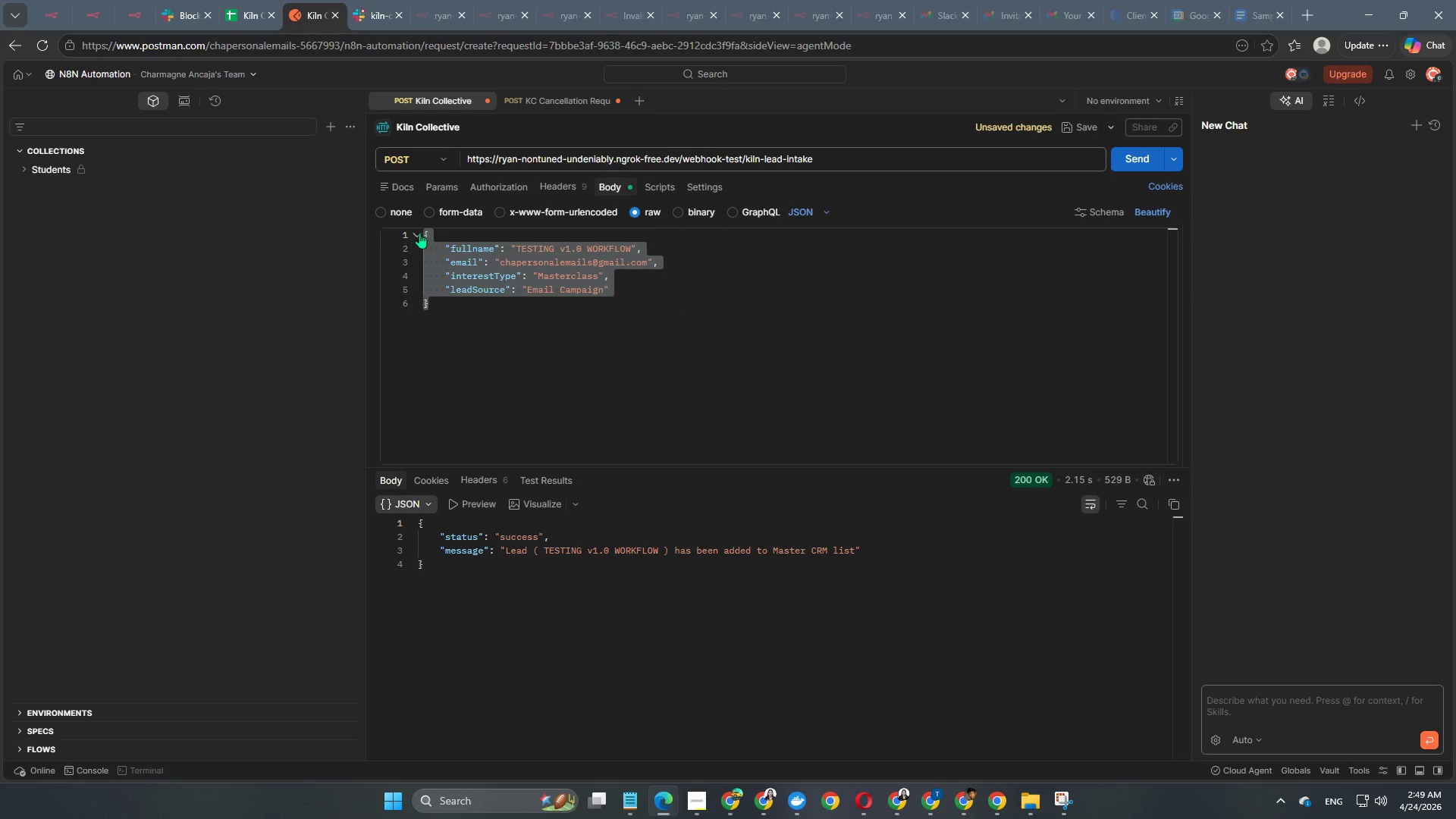 
key(Control+ControlLeft)
 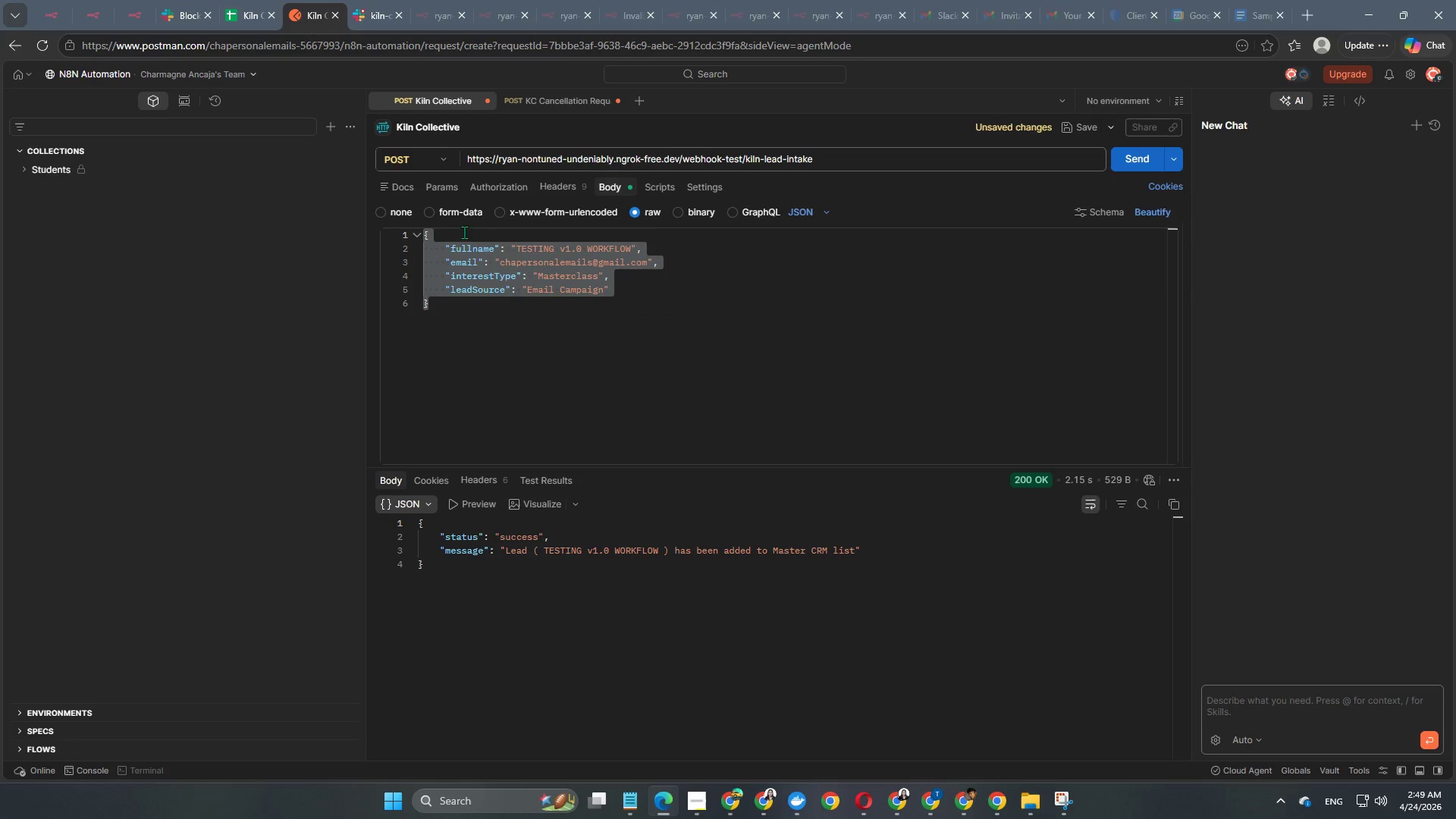 
key(Control+C)
 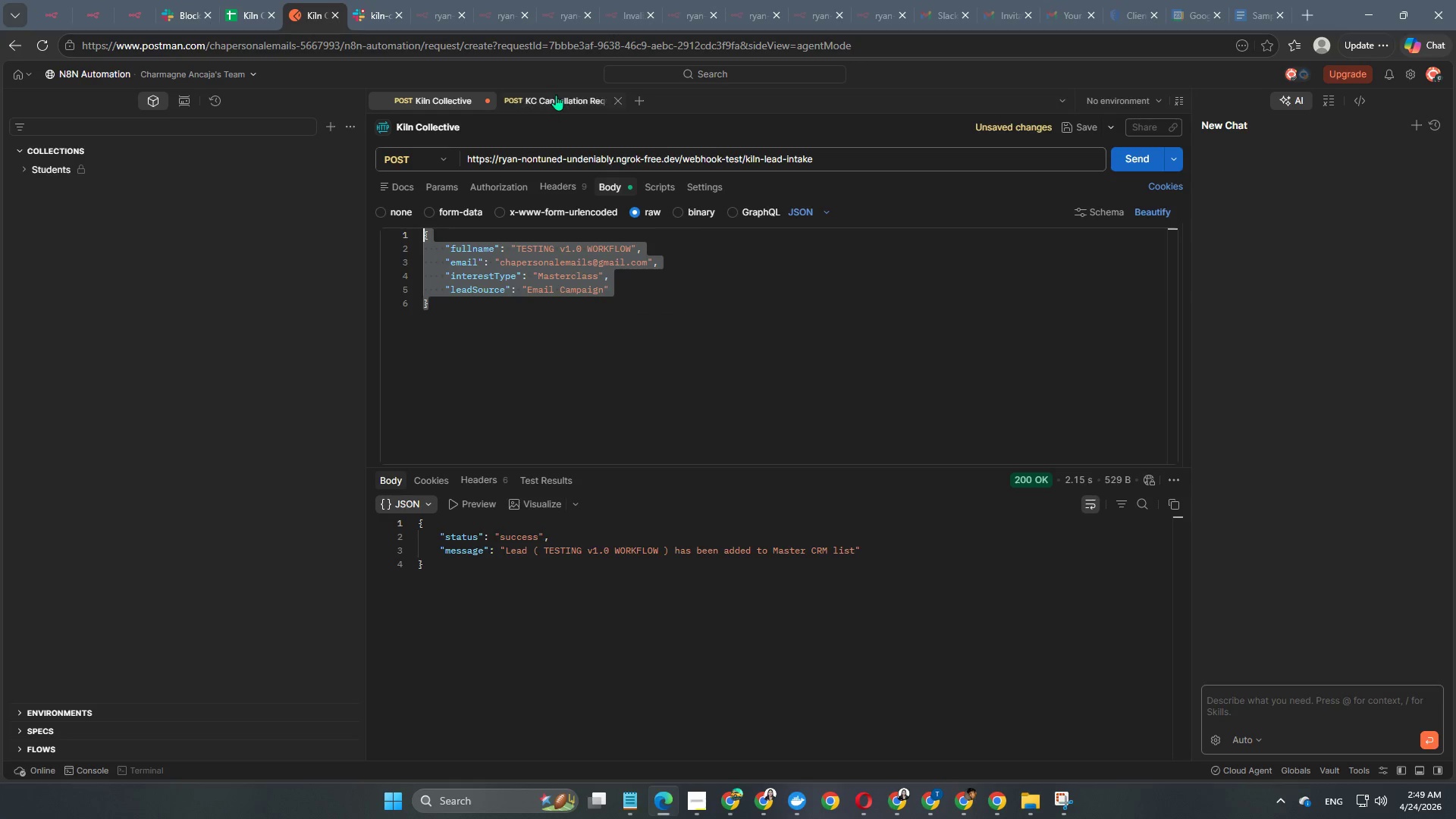 
left_click([556, 95])
 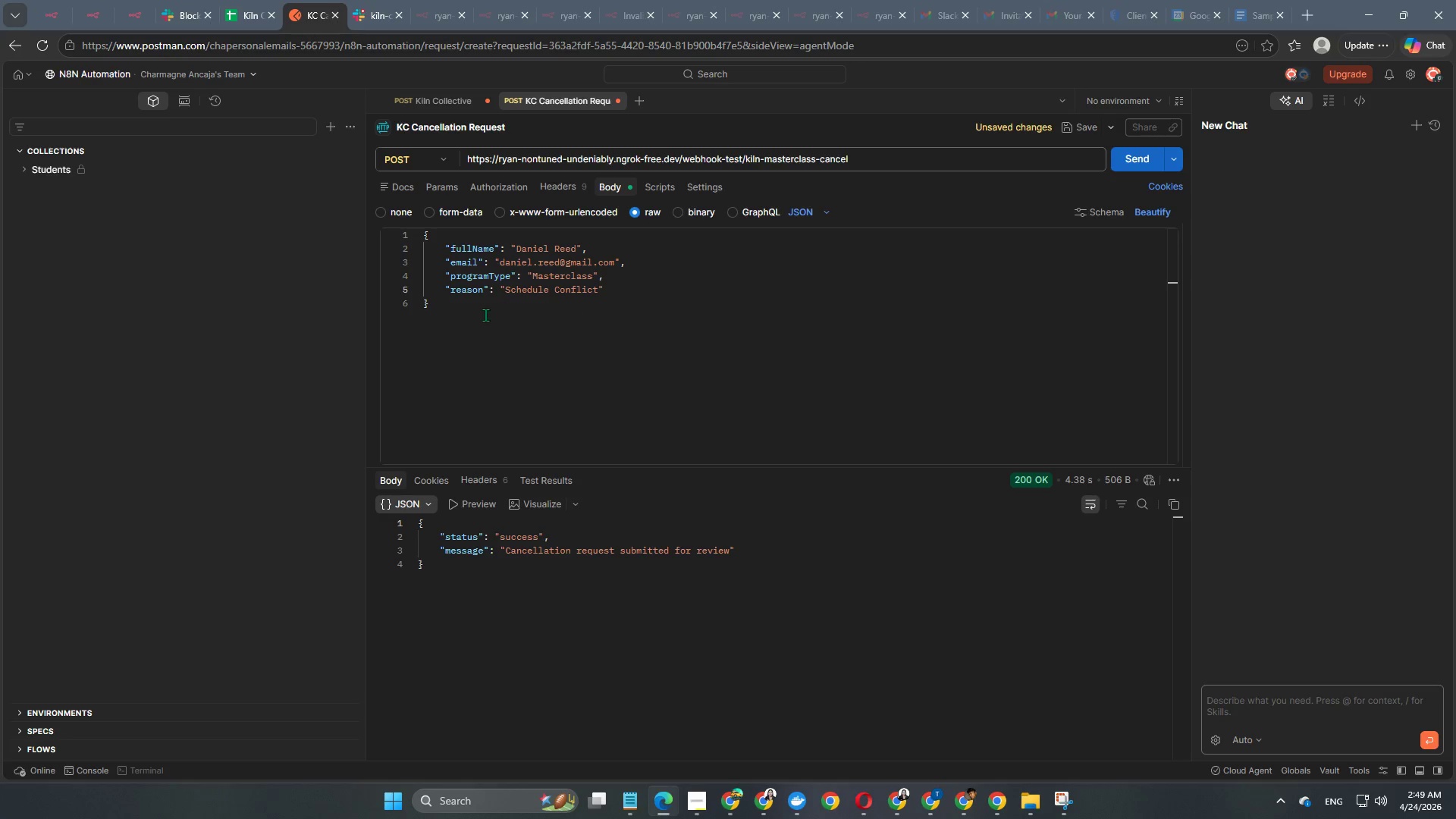 
left_click([485, 315])
 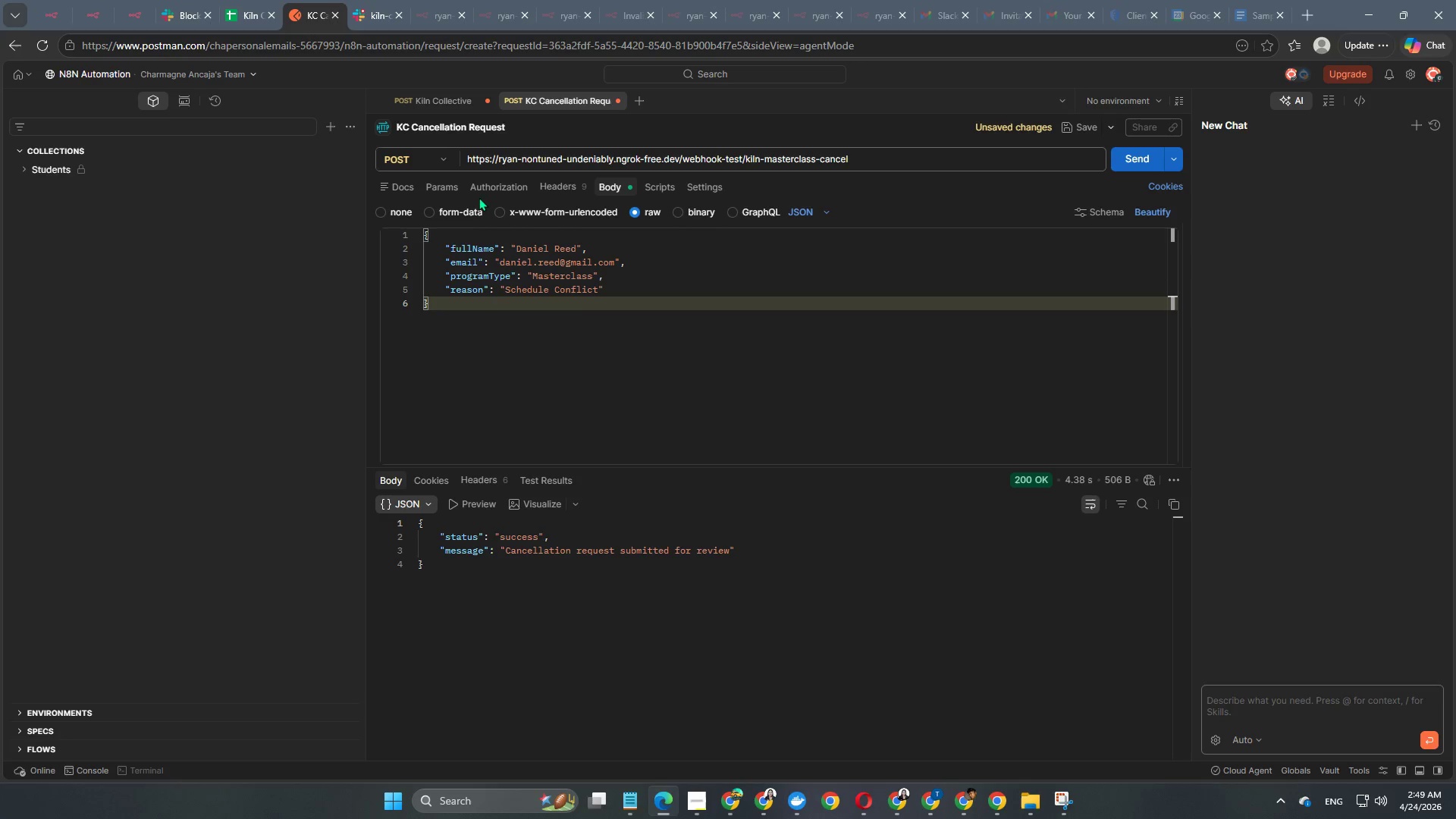 
left_click([442, 89])
 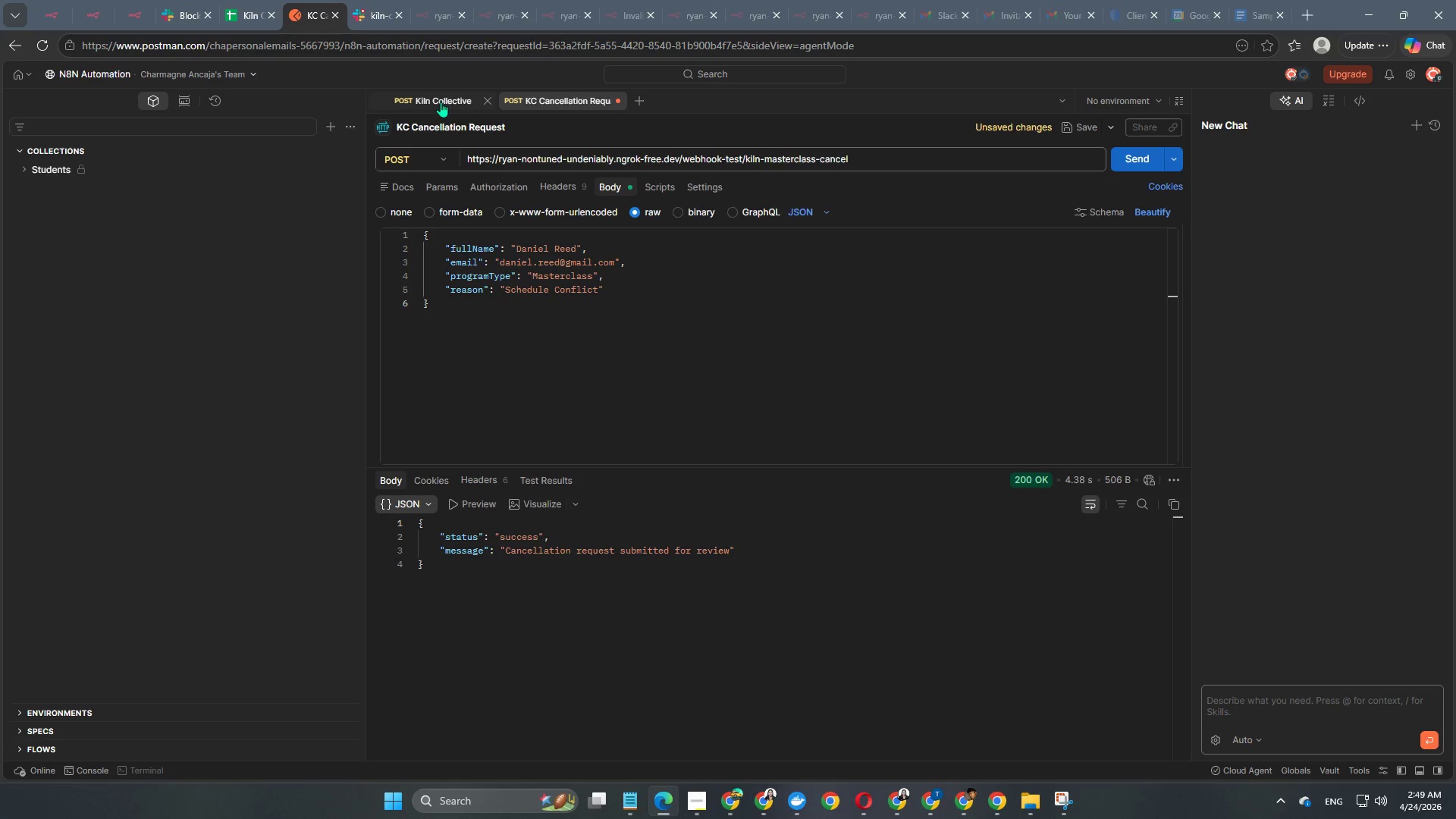 
left_click([441, 102])
 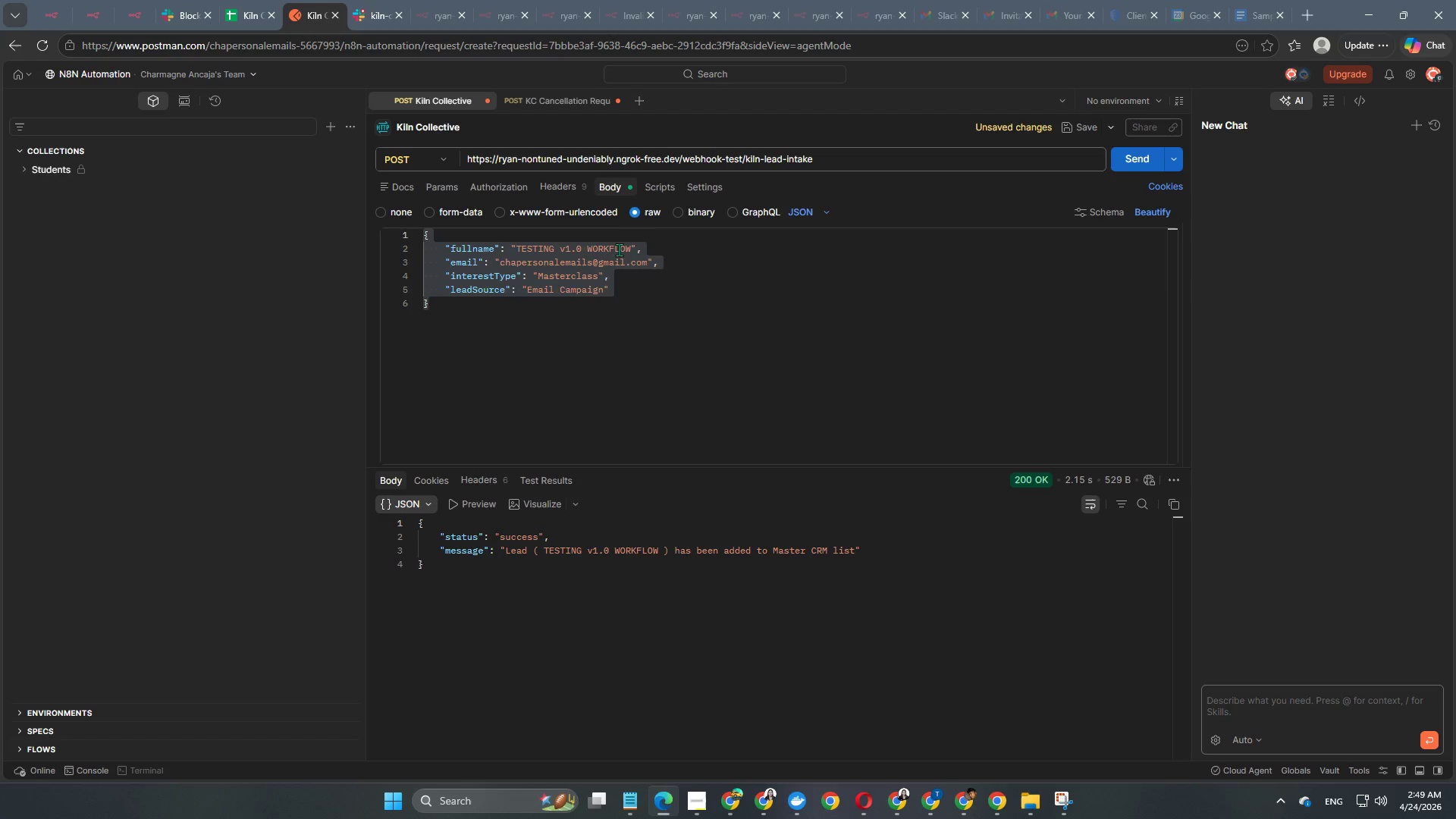 
left_click([619, 248])
 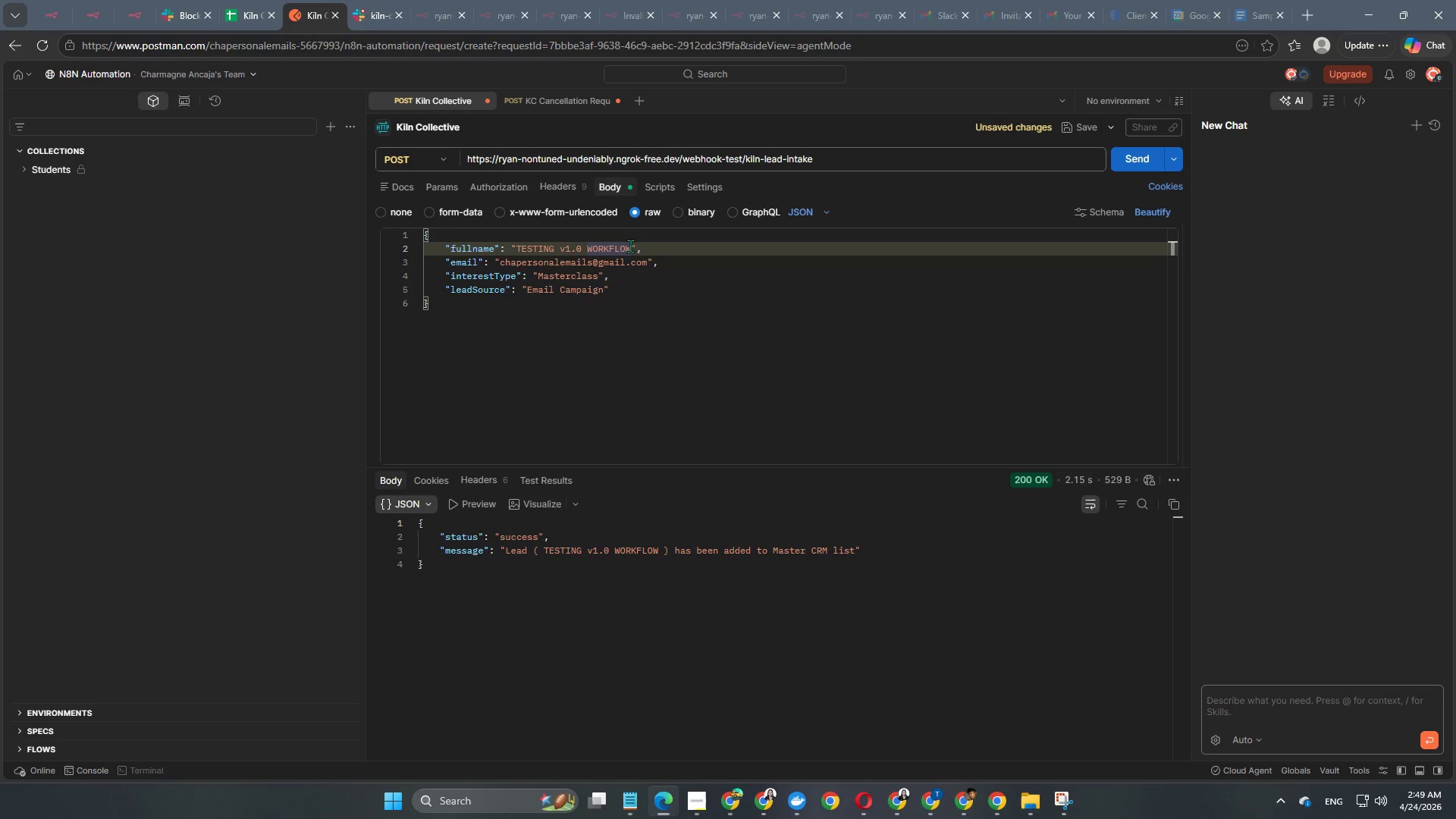 
left_click_drag(start_coordinate=[630, 246], to_coordinate=[518, 251])
 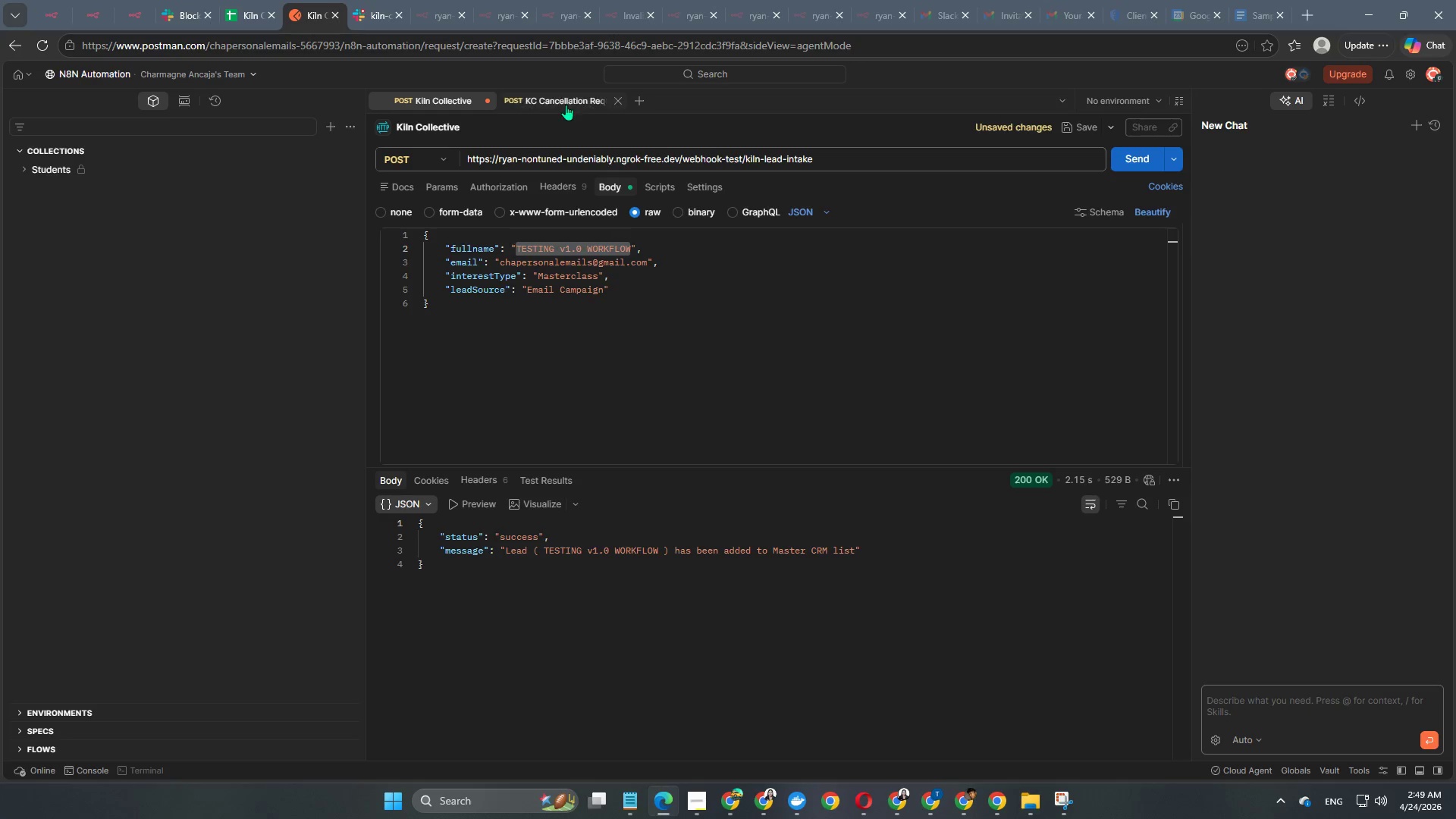 
key(Control+C)
 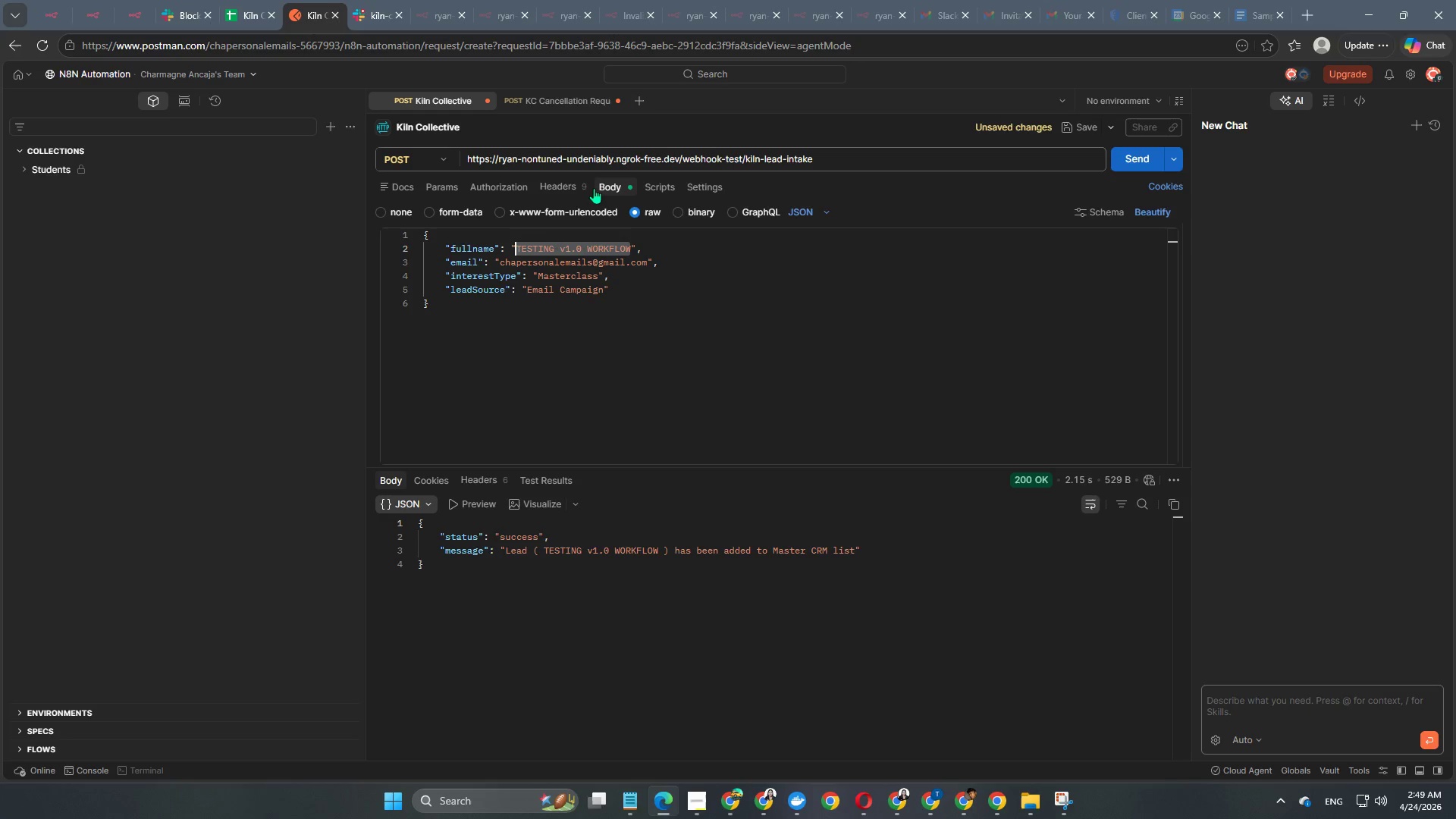 
key(Control+ControlLeft)
 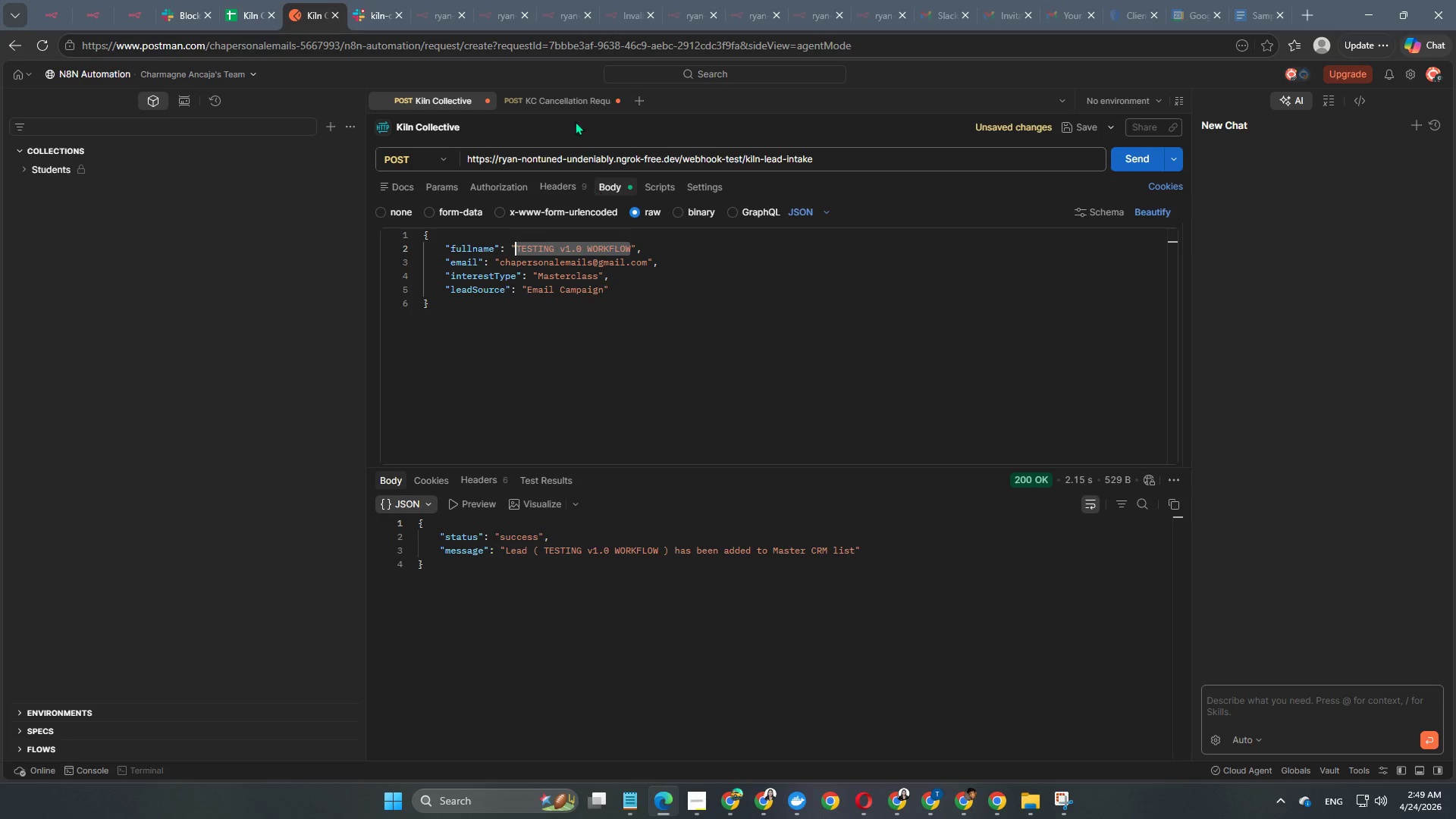 
key(Control+C)
 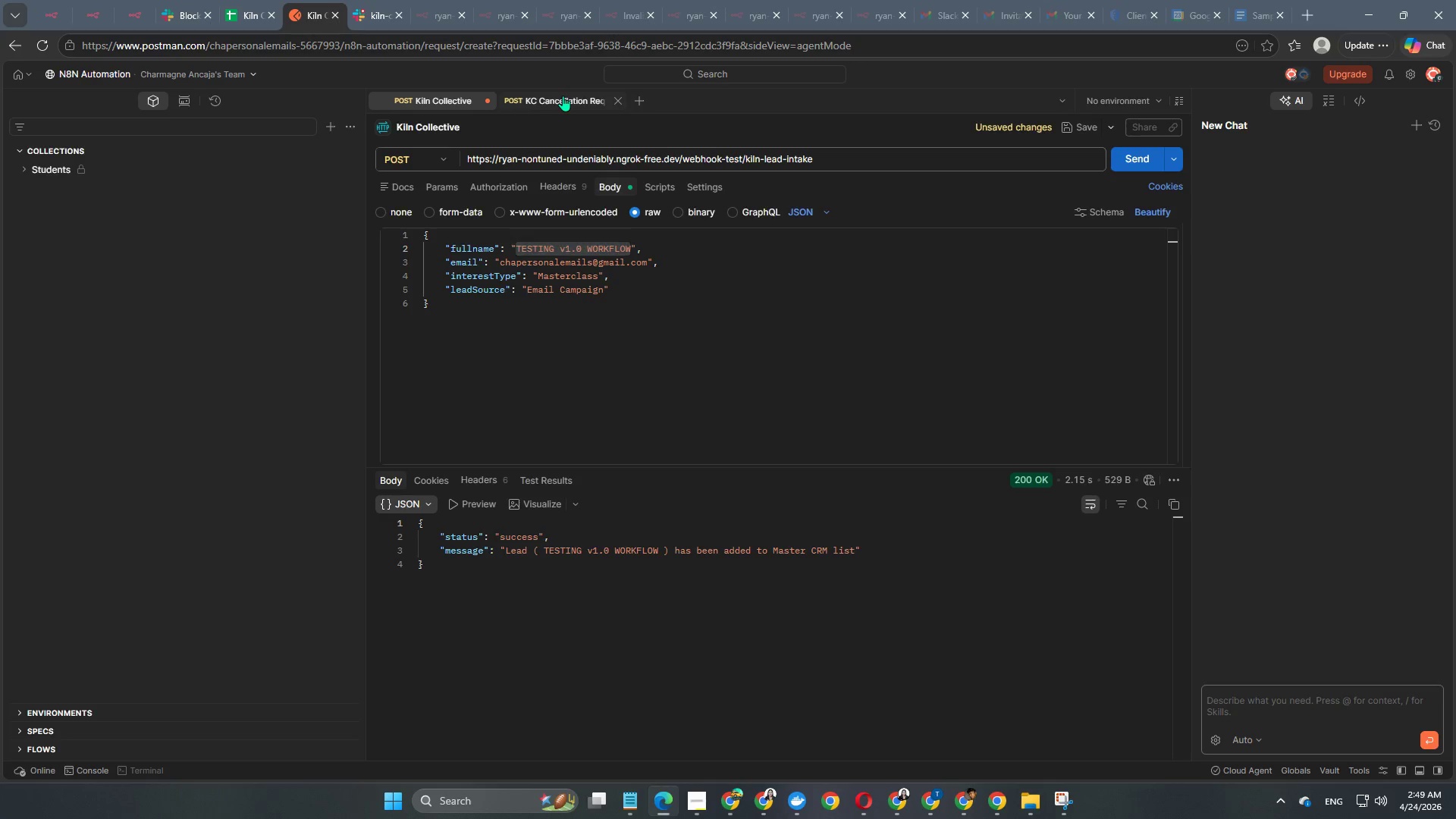 
left_click([563, 96])
 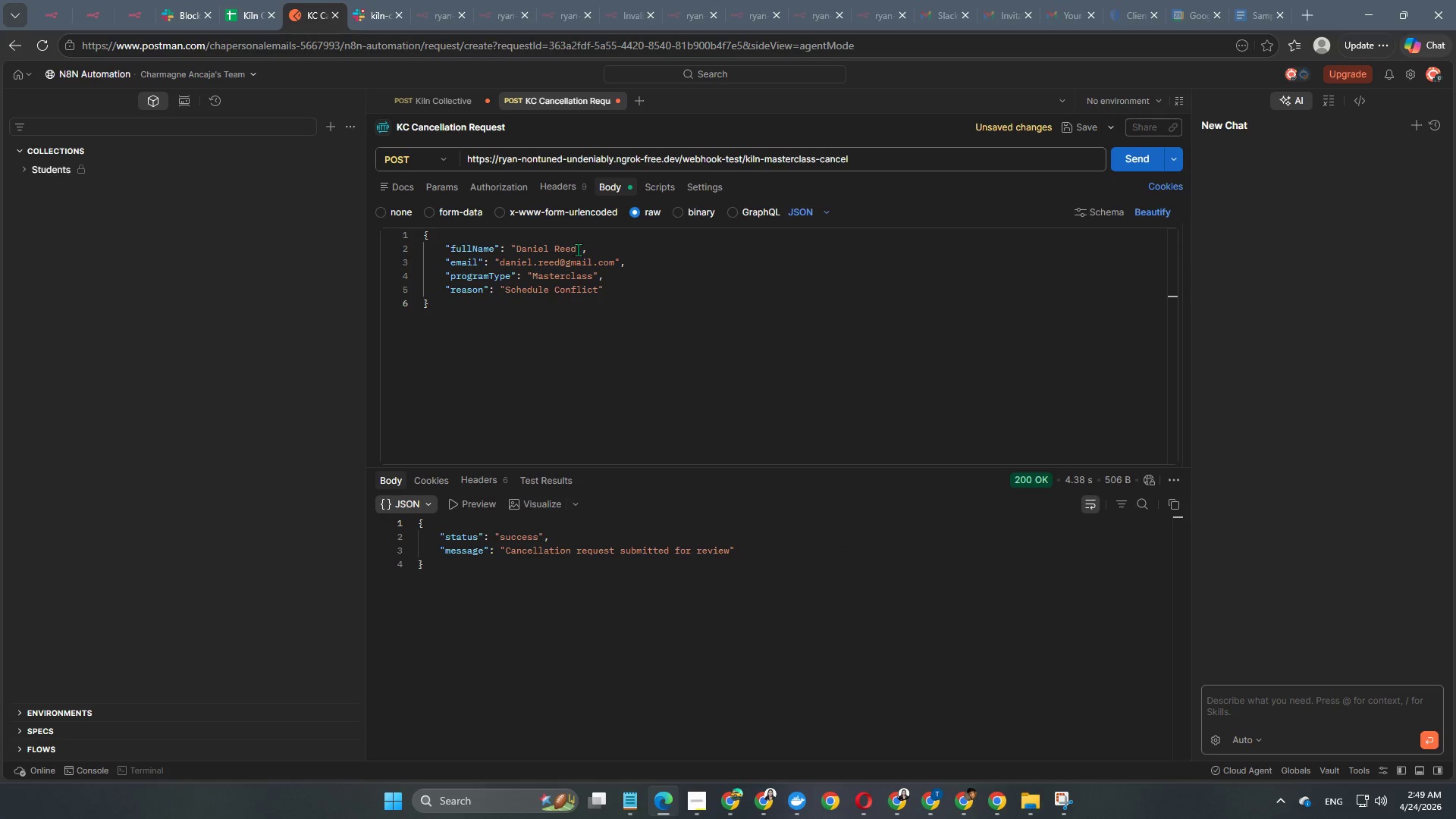 
left_click_drag(start_coordinate=[578, 247], to_coordinate=[518, 249])
 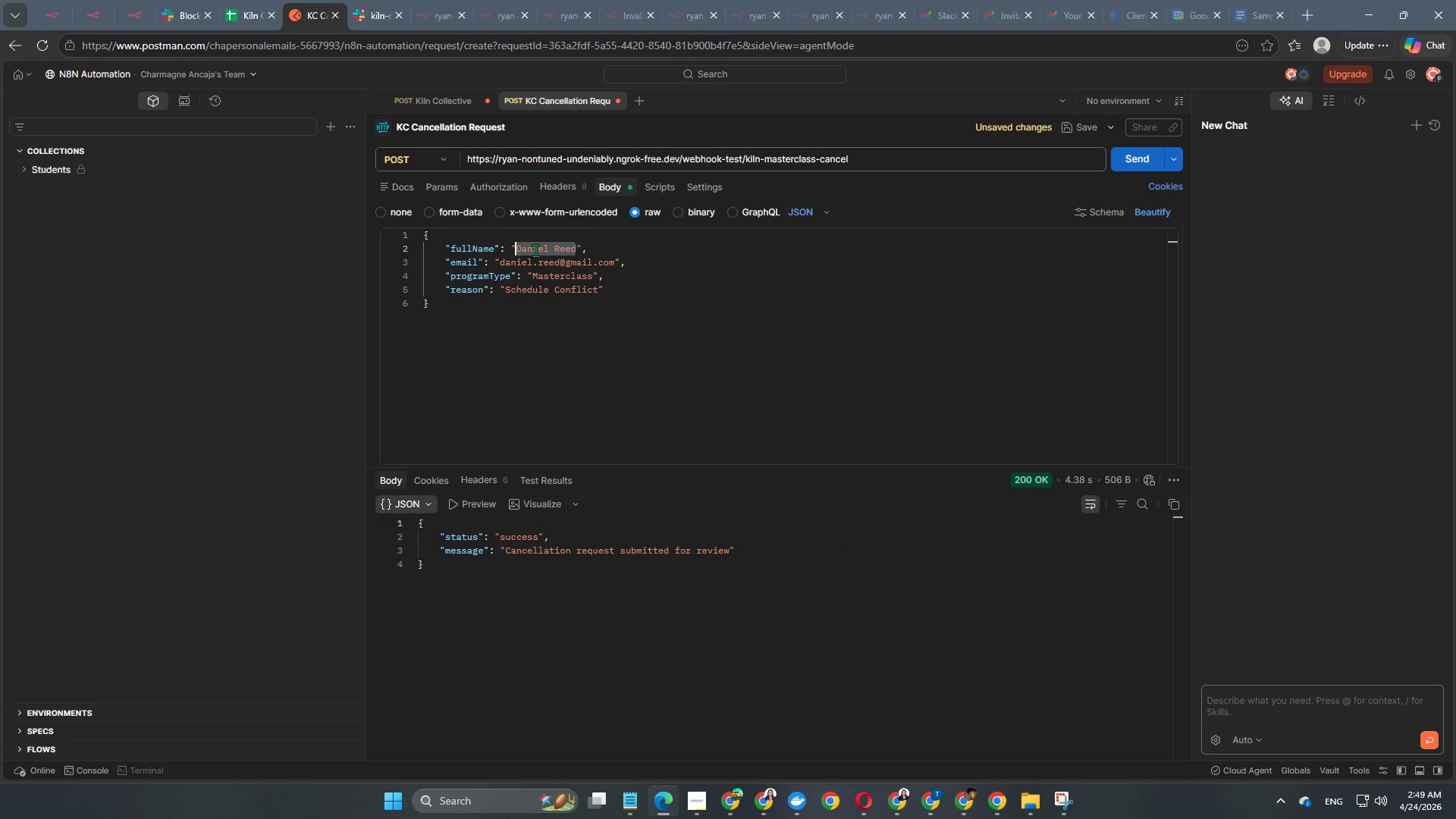 
key(Control+V)
 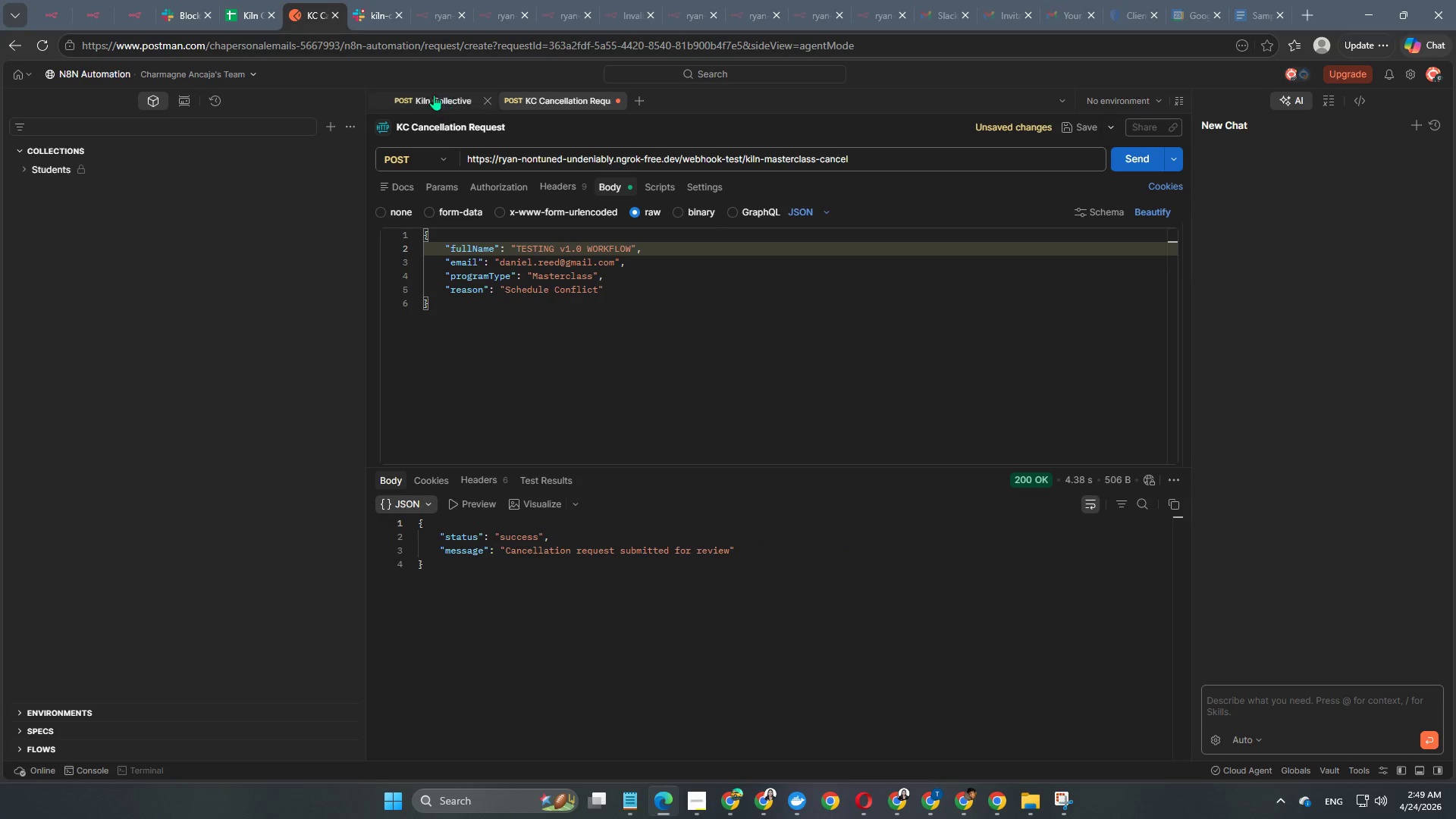 
left_click([428, 90])
 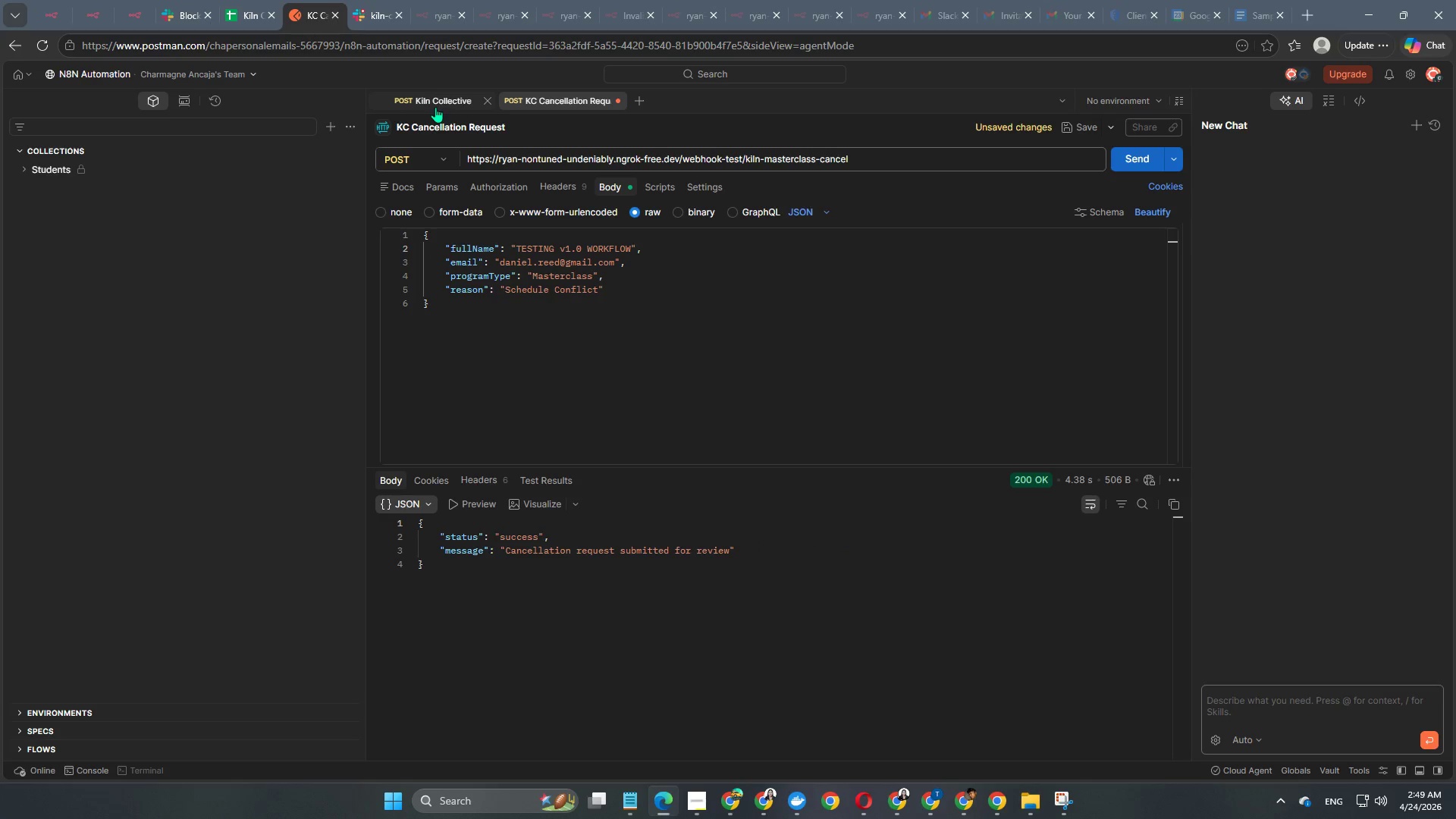 
left_click([435, 107])
 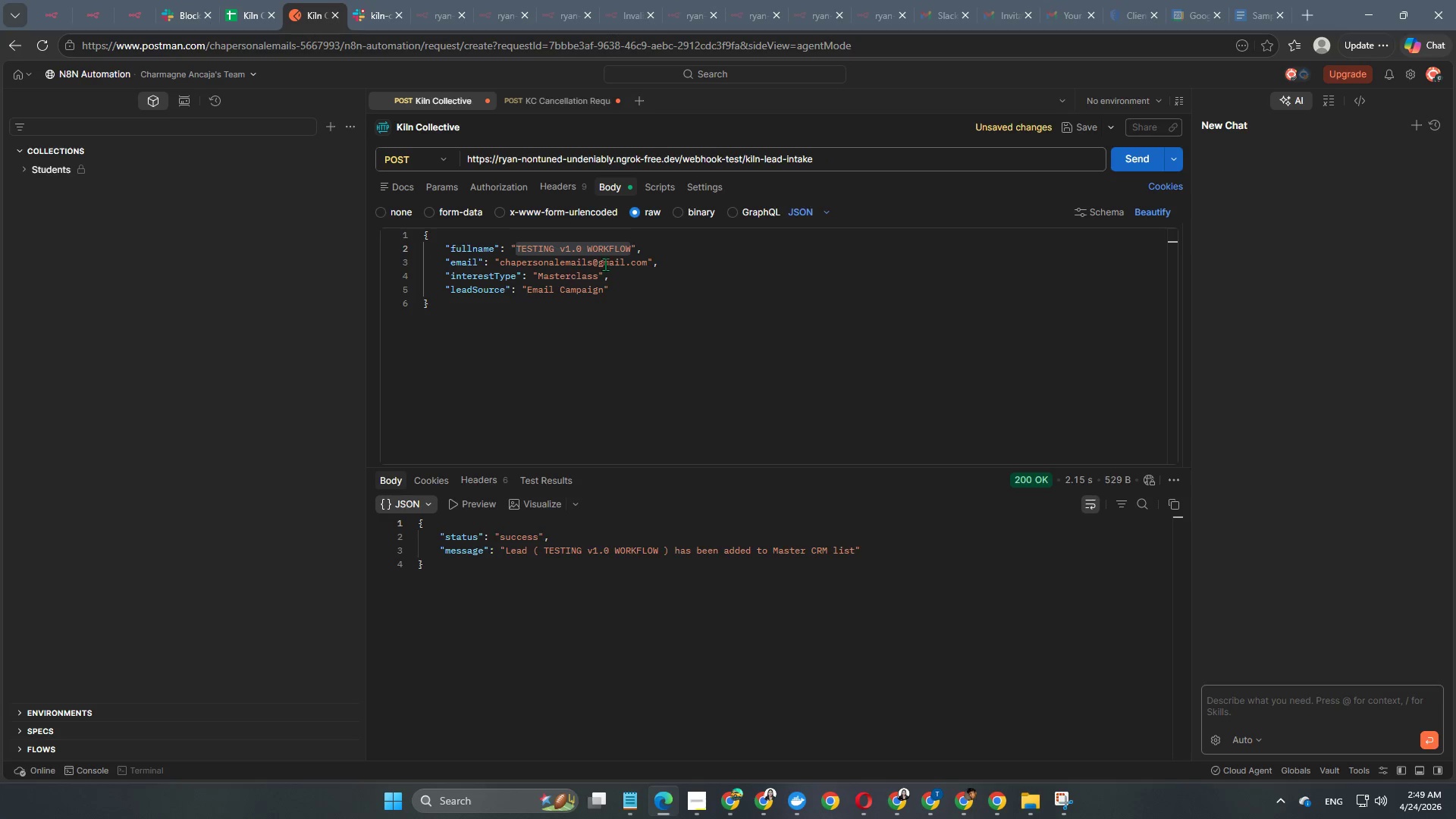 
left_click([616, 255])
 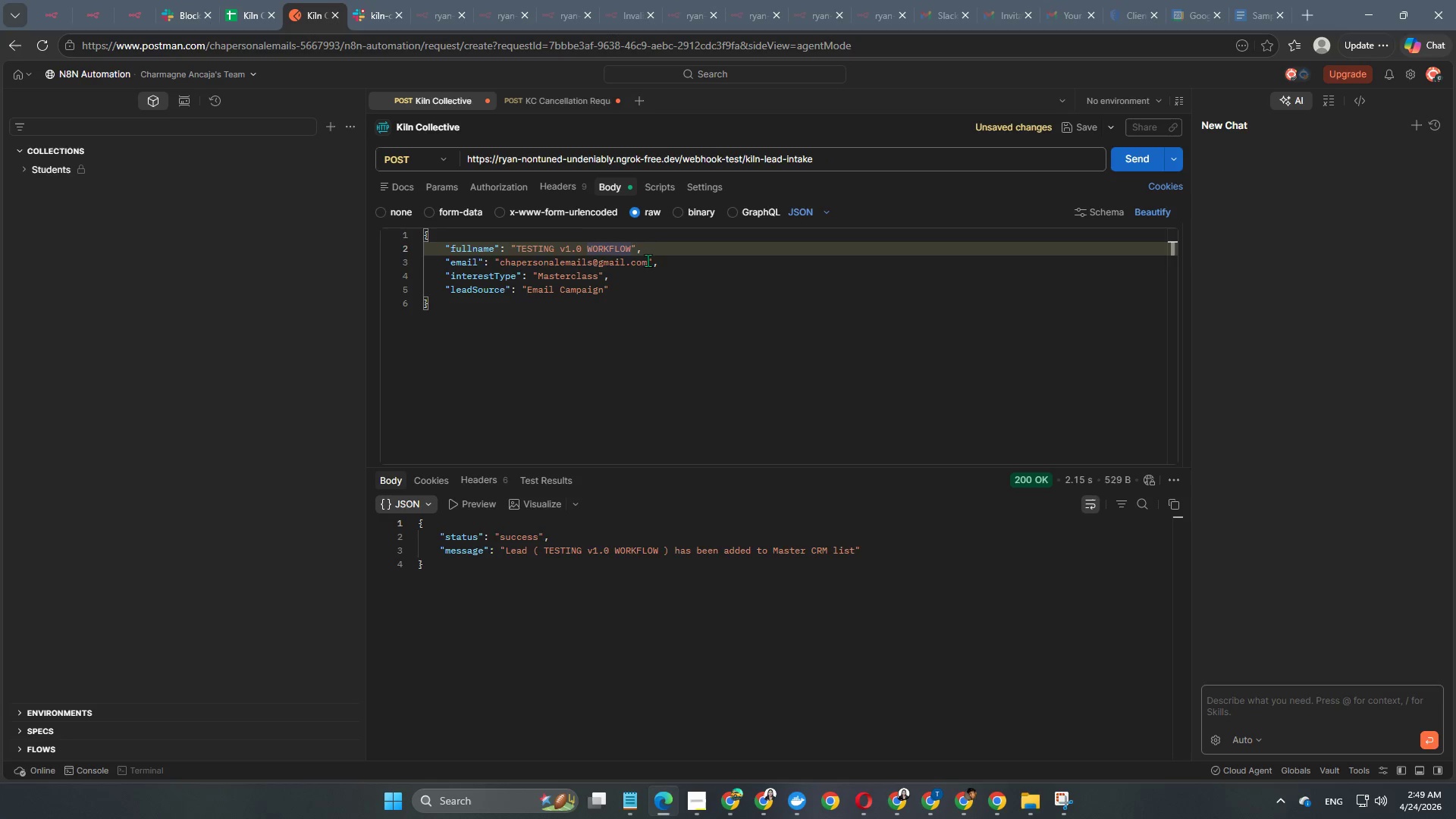 
left_click_drag(start_coordinate=[648, 260], to_coordinate=[497, 261])
 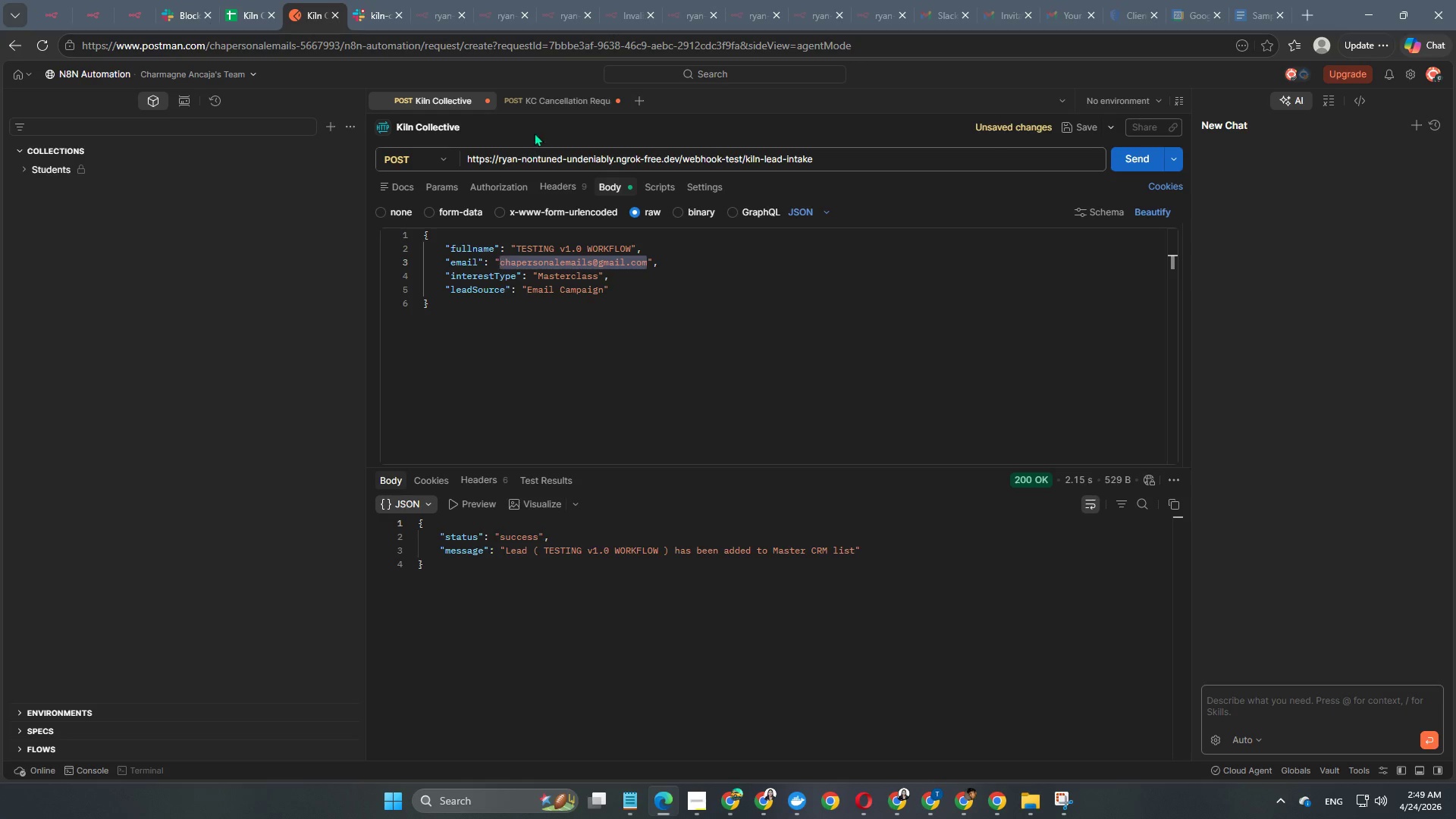 
key(Control+ControlLeft)
 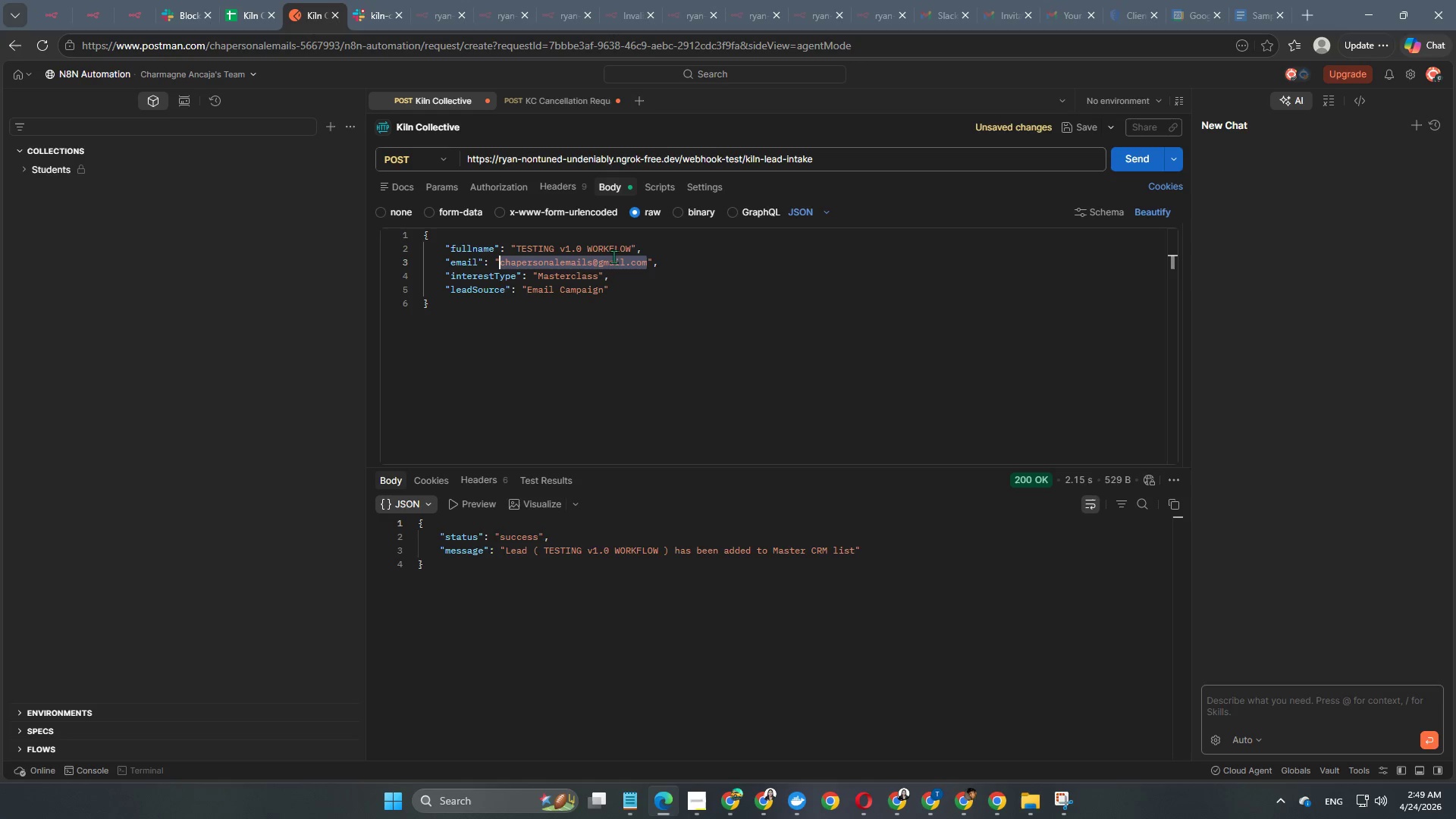 
key(Control+C)
 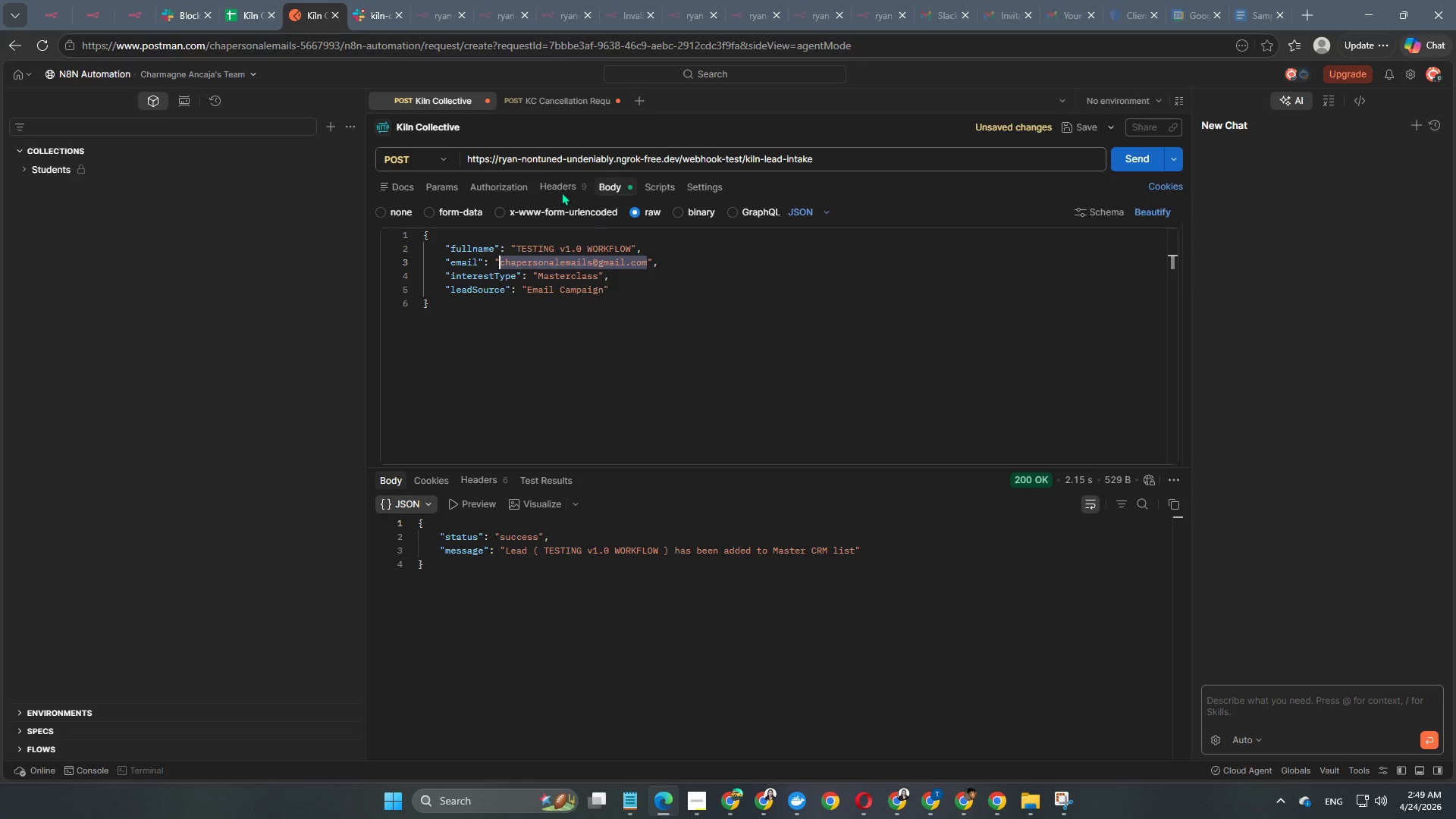 
key(Control+ControlLeft)
 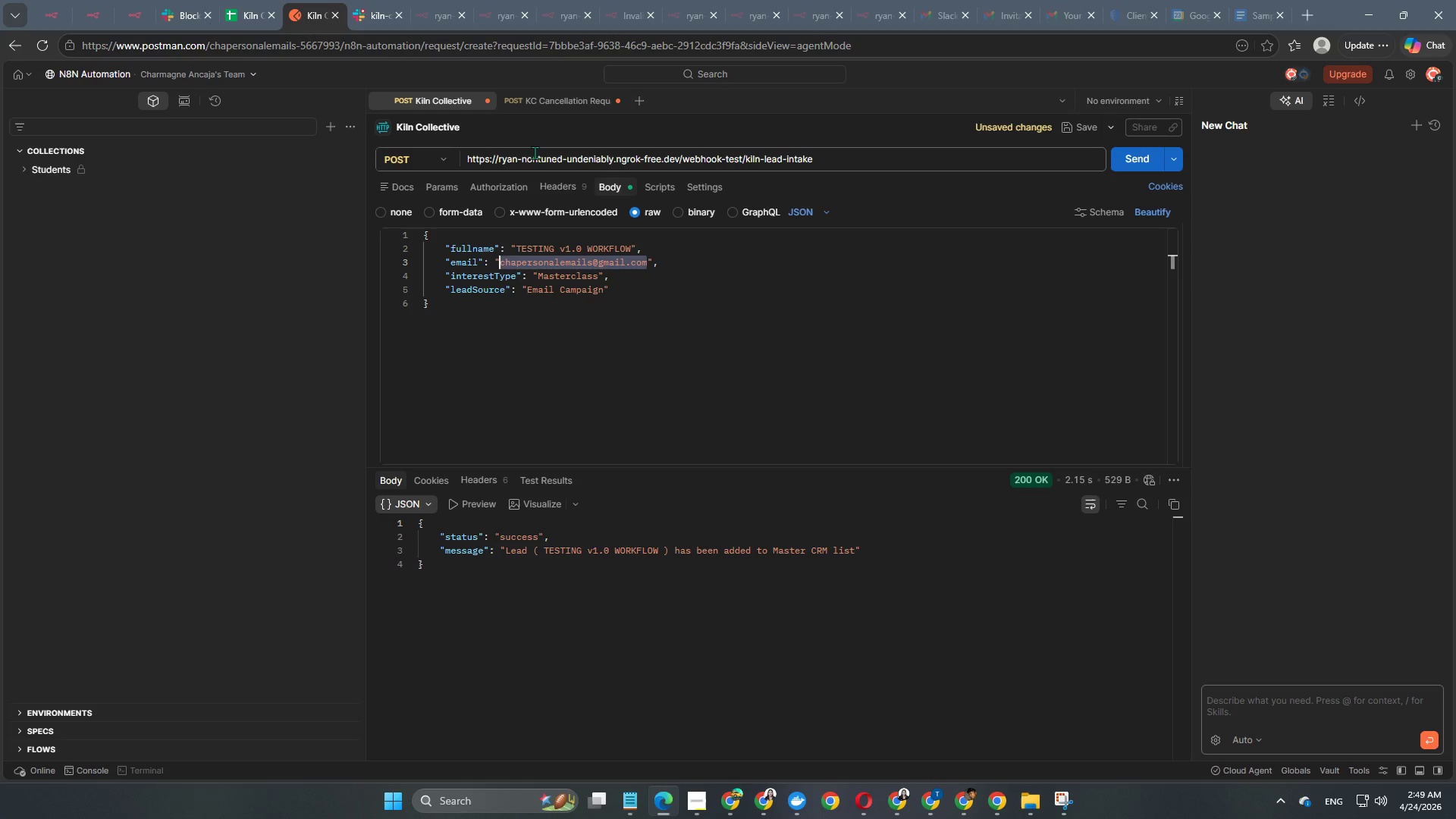 
key(Control+C)
 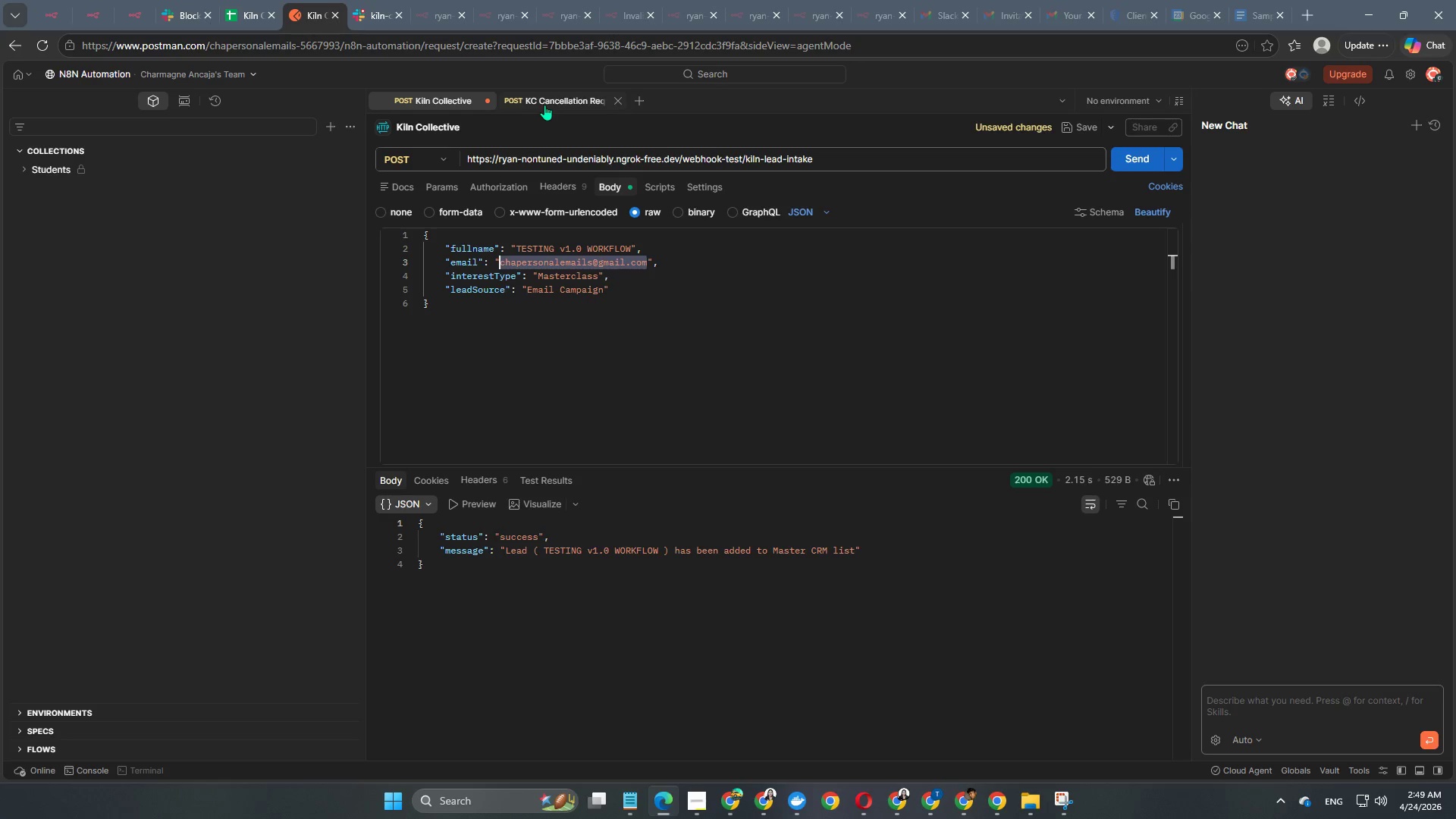 
left_click([544, 105])
 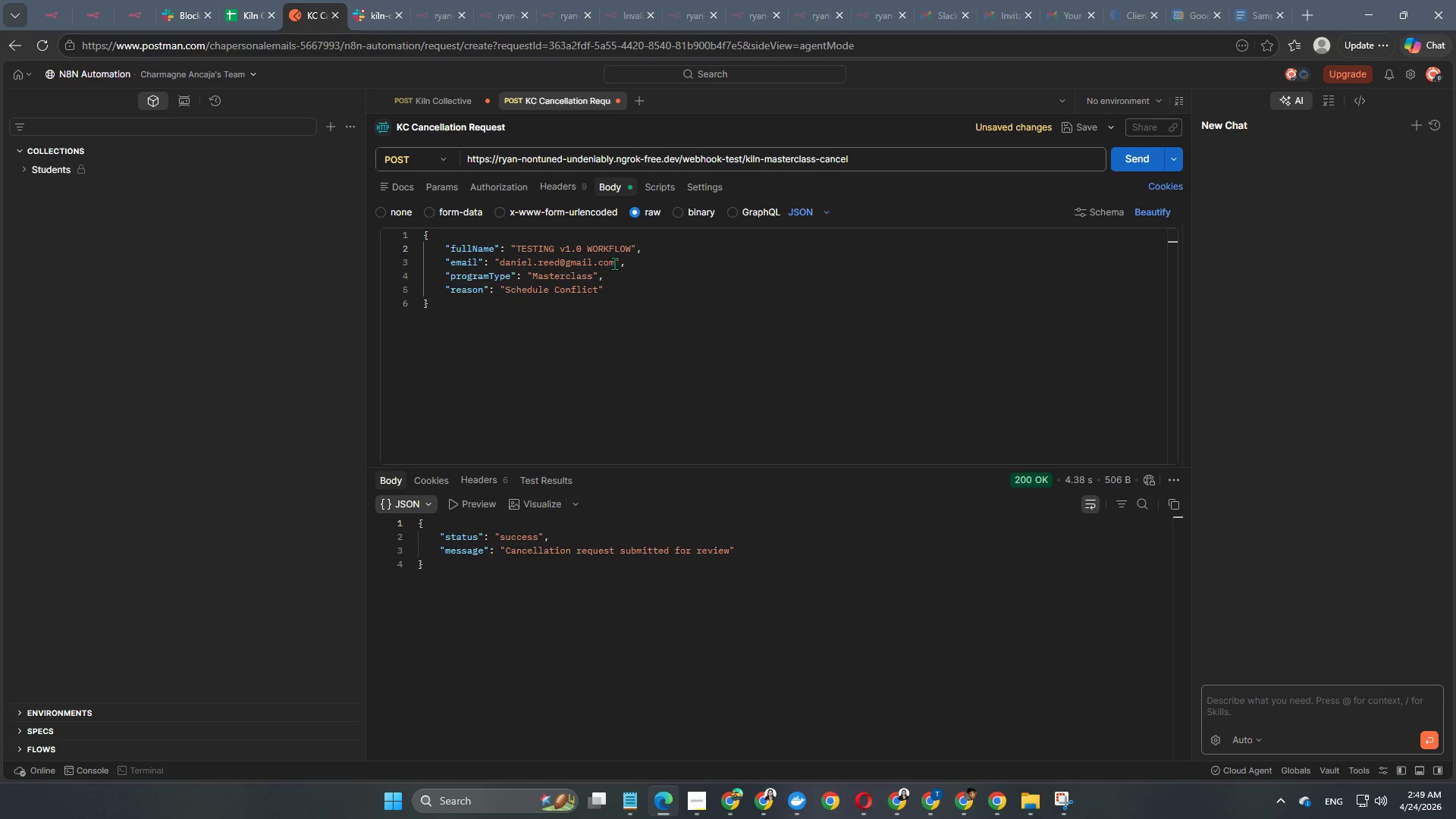 
left_click_drag(start_coordinate=[613, 260], to_coordinate=[500, 263])
 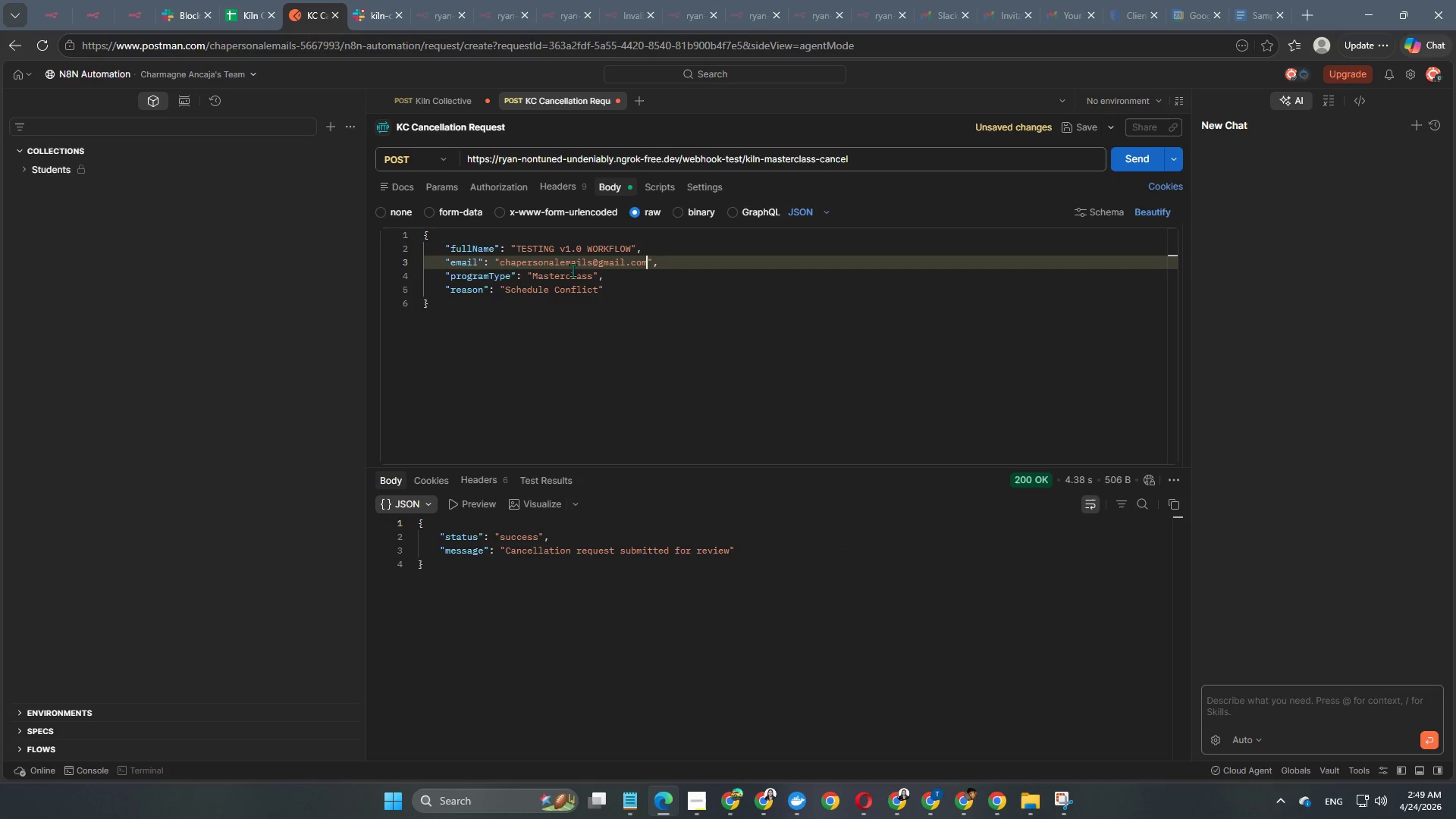 
key(Control+V)
 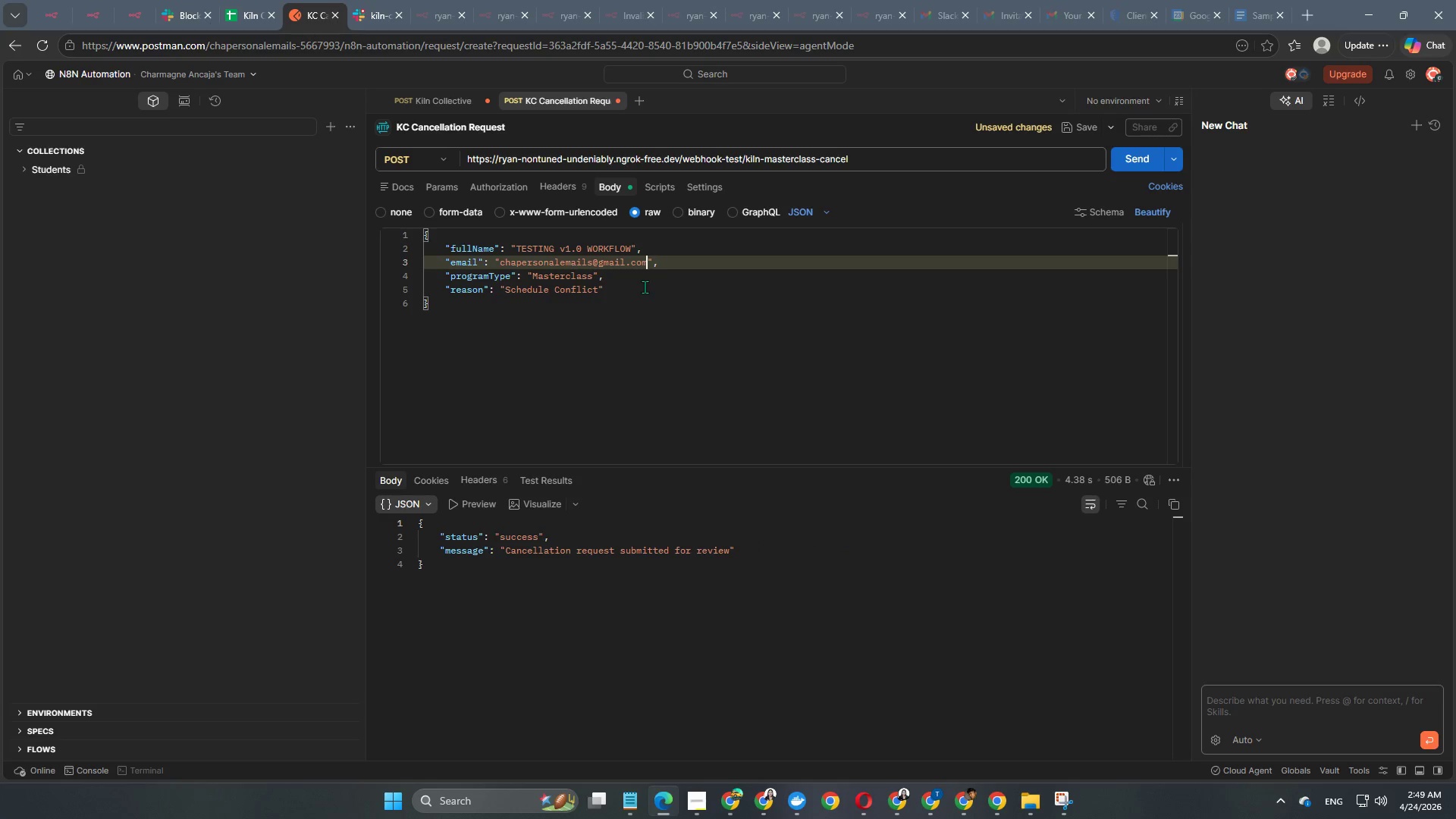 
left_click([645, 287])
 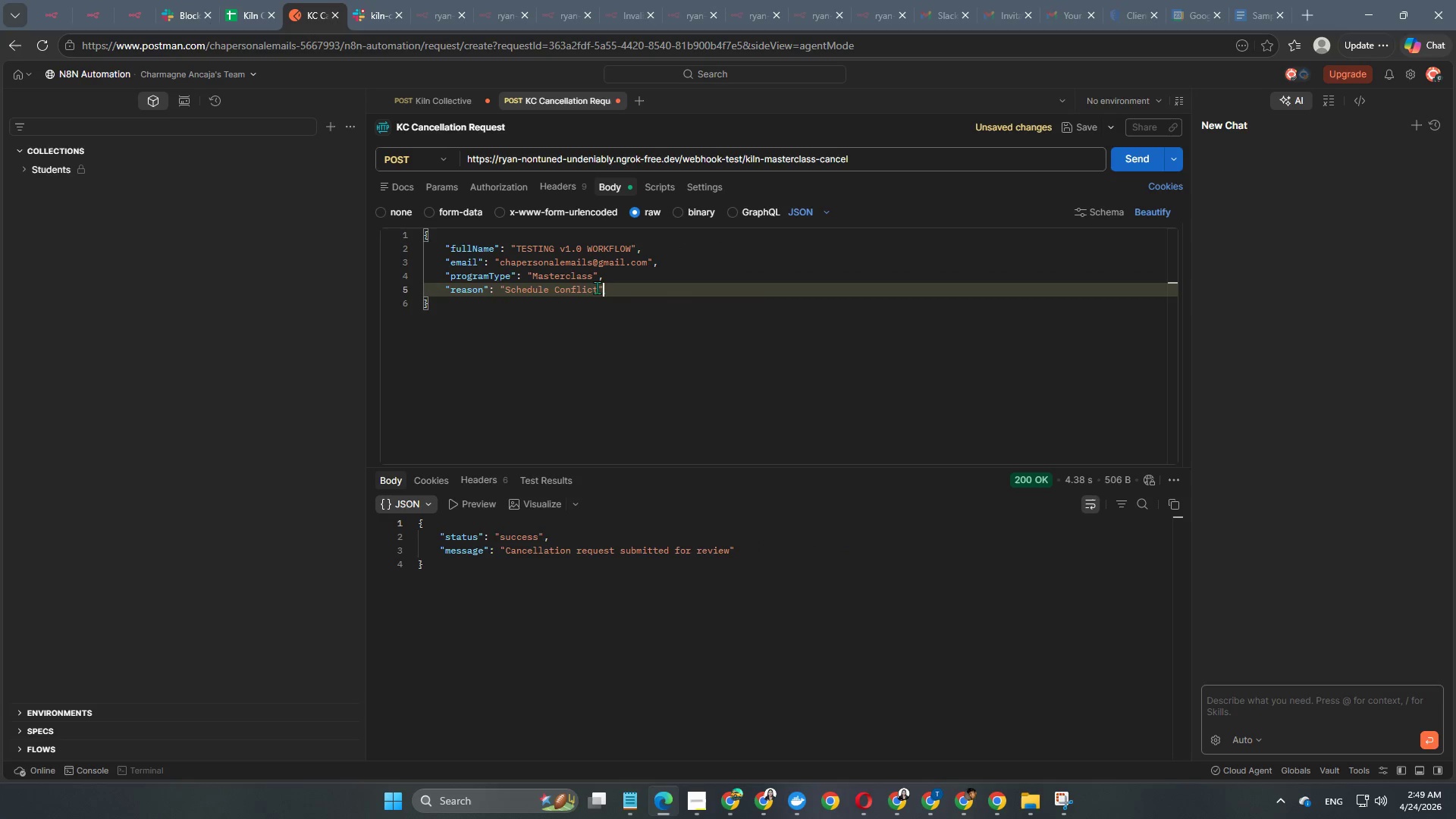 
left_click_drag(start_coordinate=[597, 287], to_coordinate=[505, 292])
 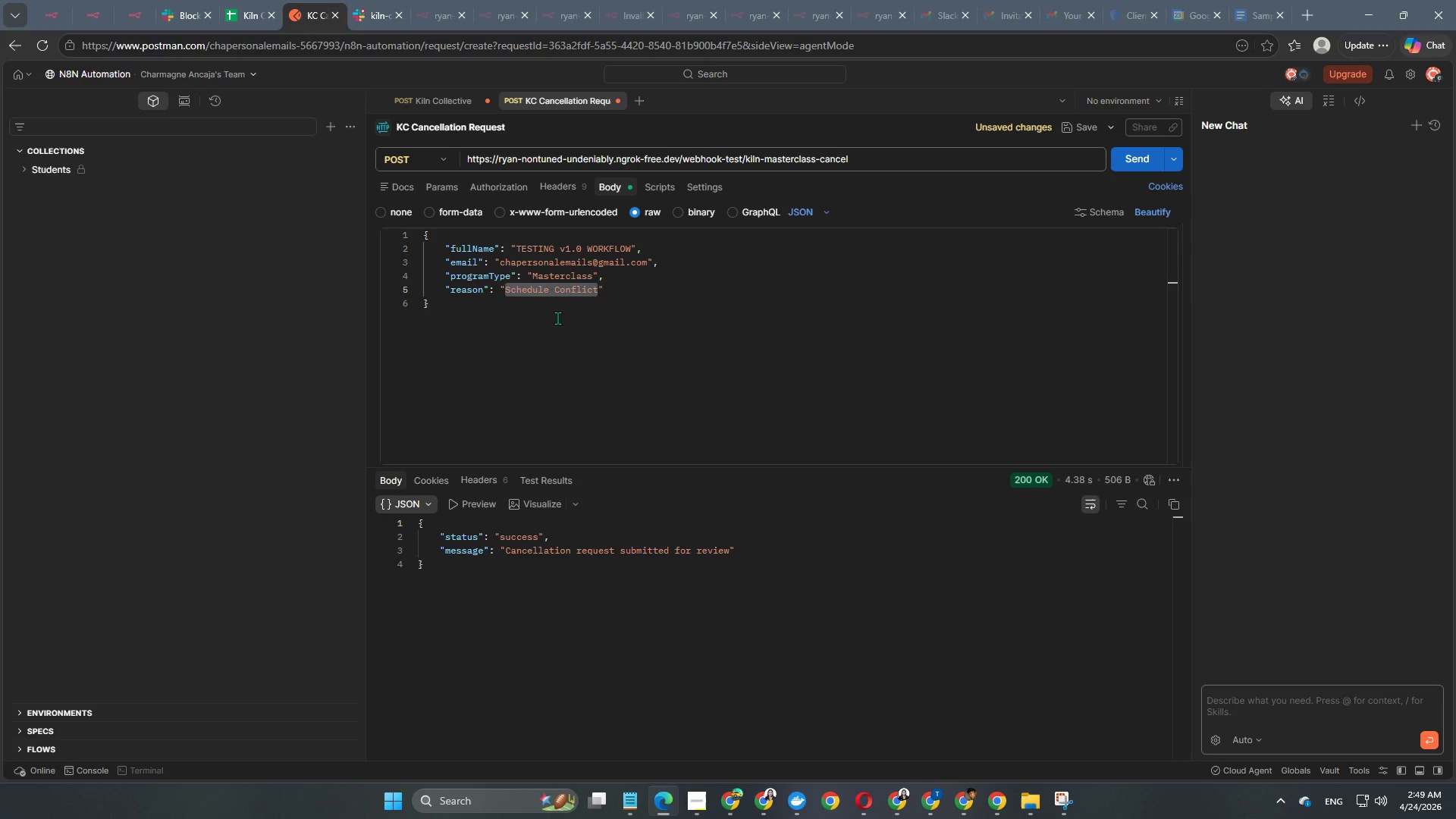 
type(FOR TESTING ONLY)
 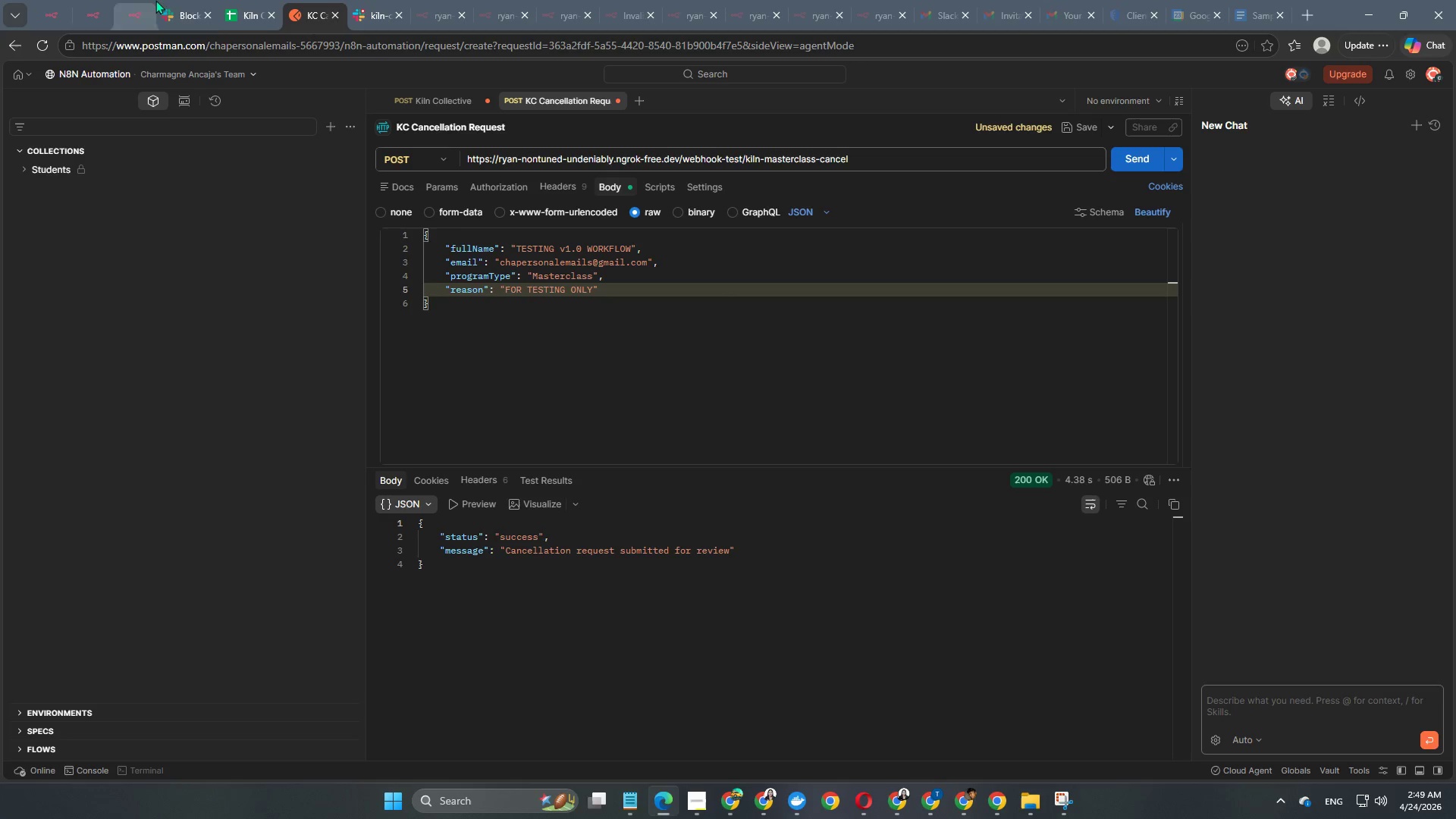 
left_click([91, 12])
 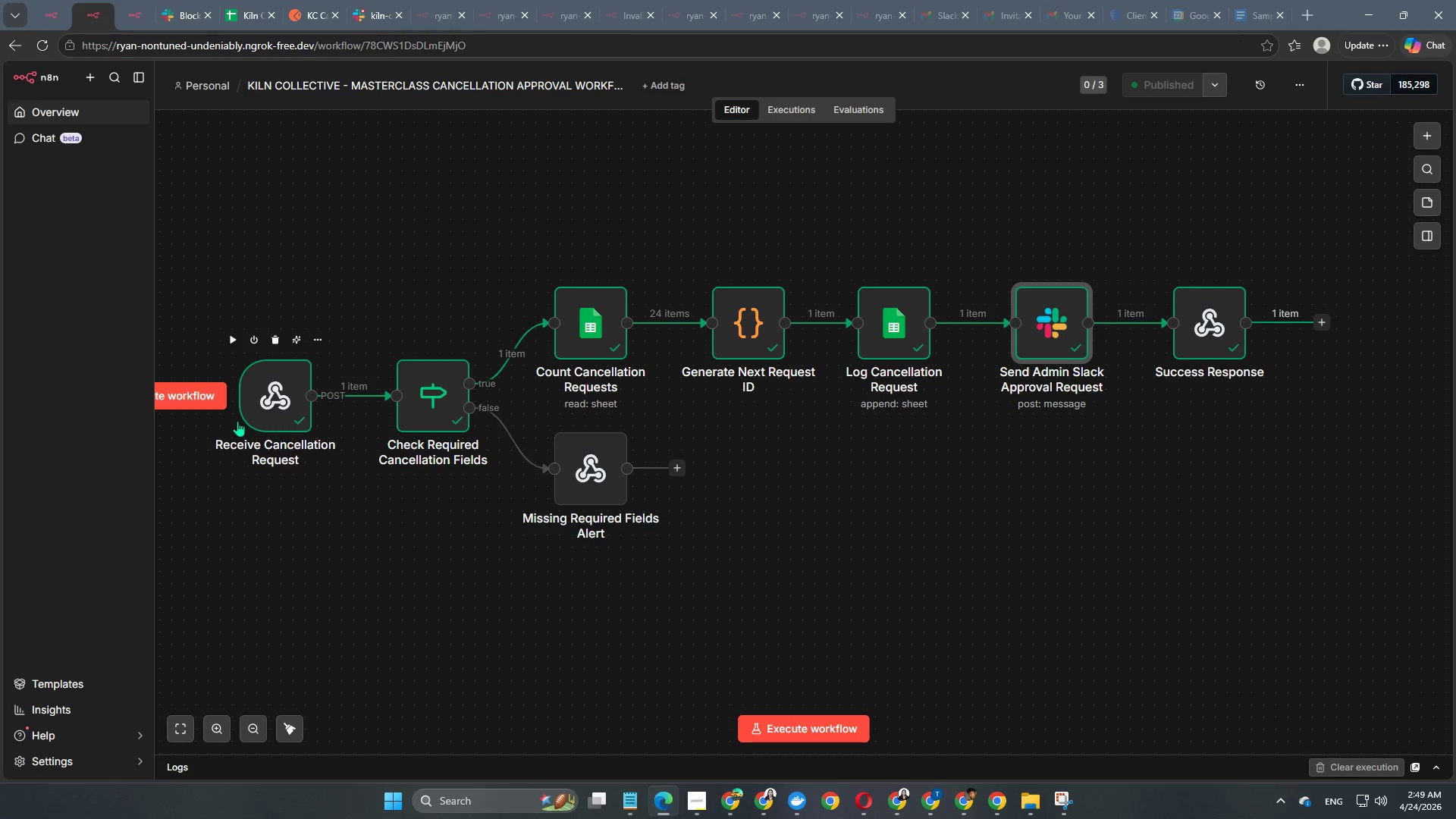 
left_click([214, 401])
 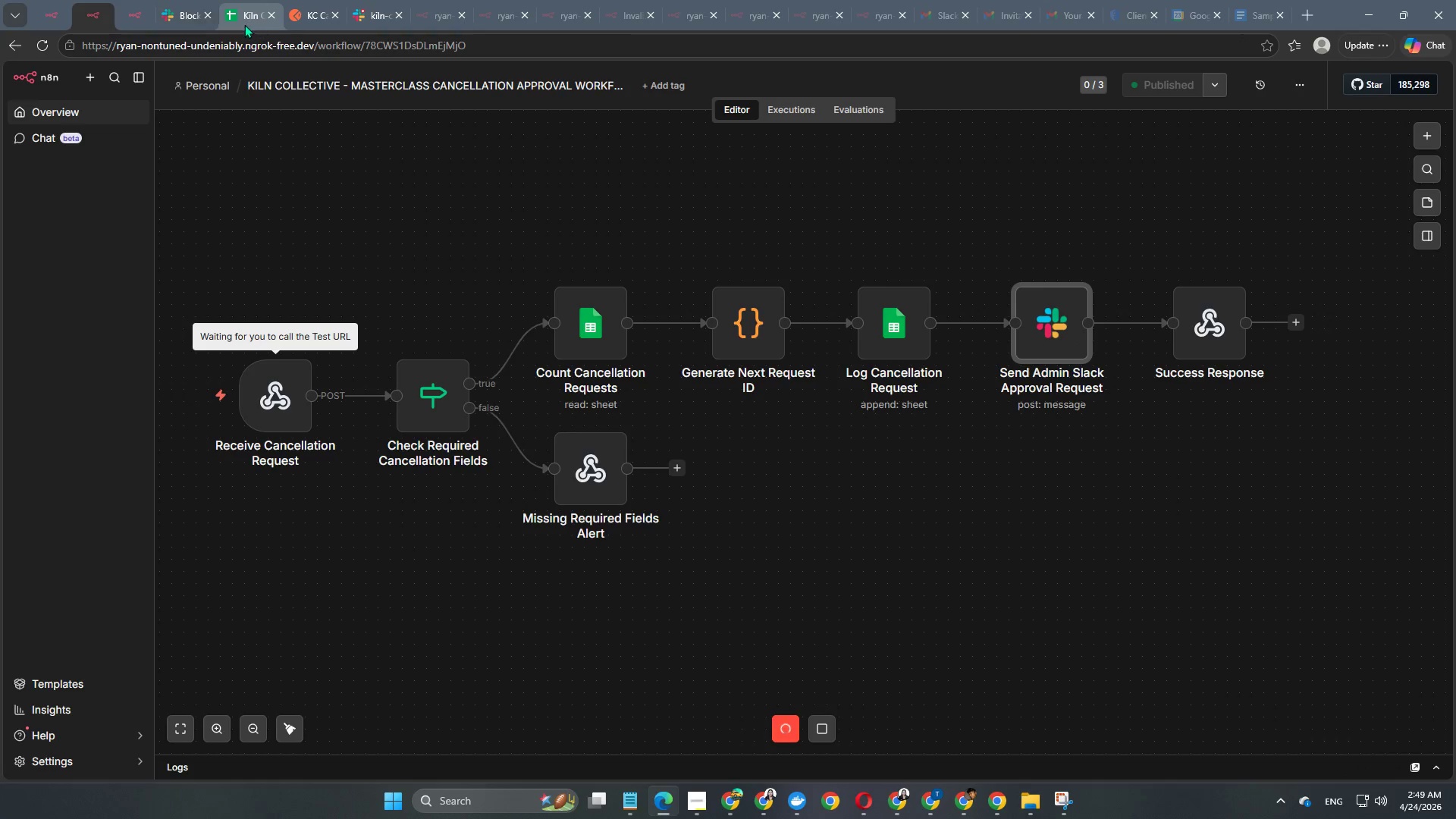 
left_click([189, 23])
 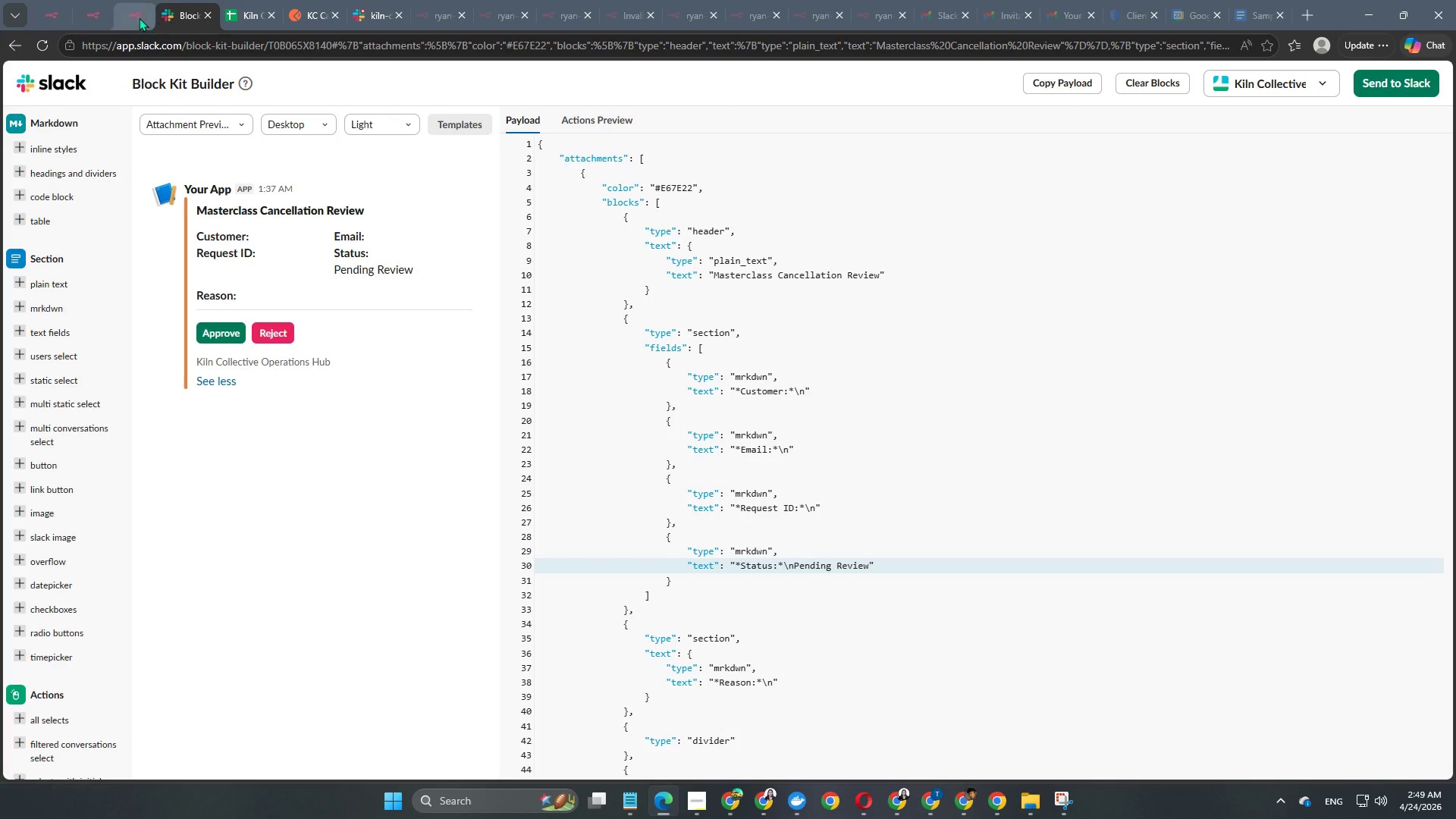 
left_click([129, 18])
 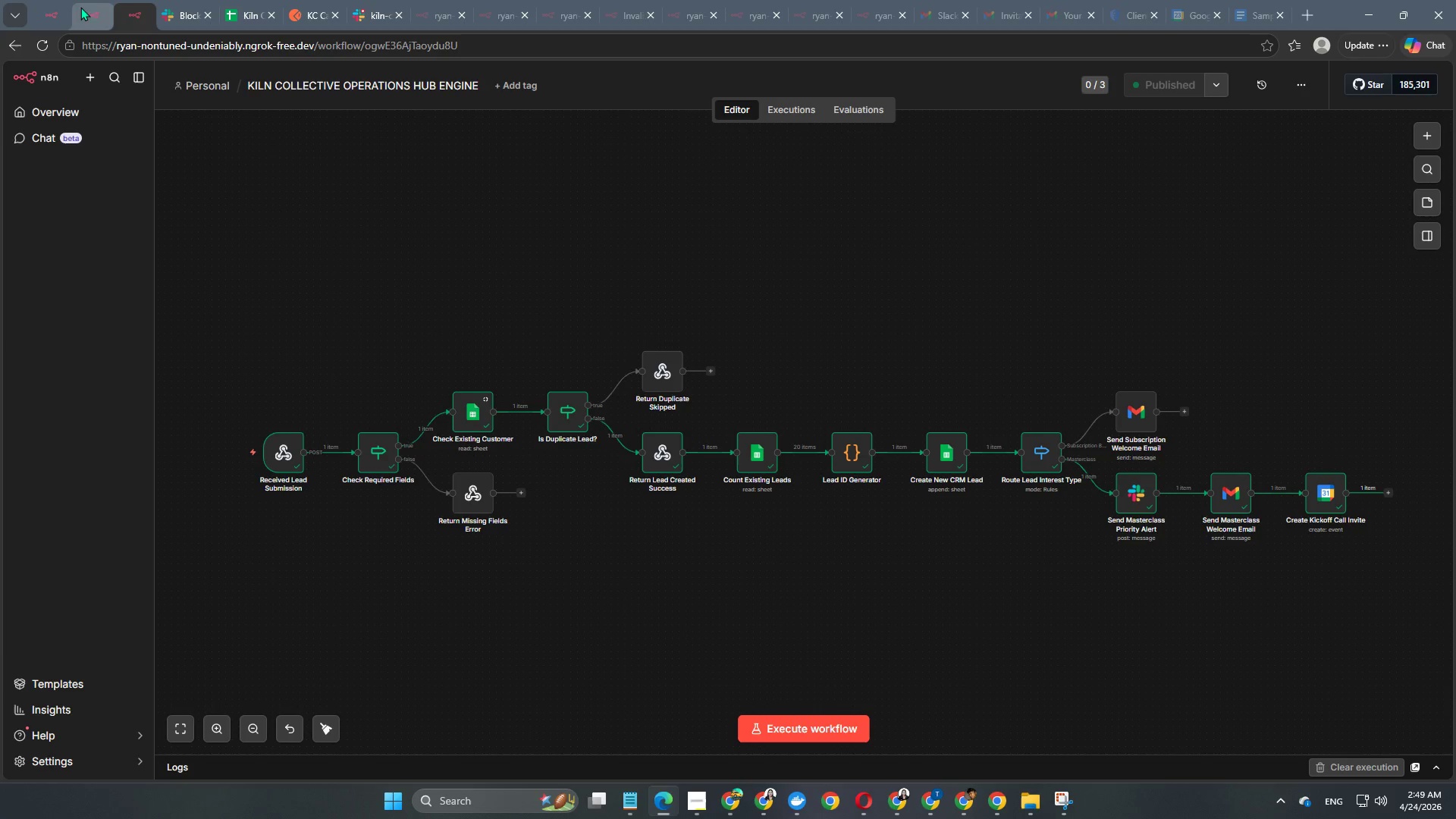 
left_click([81, 13])
 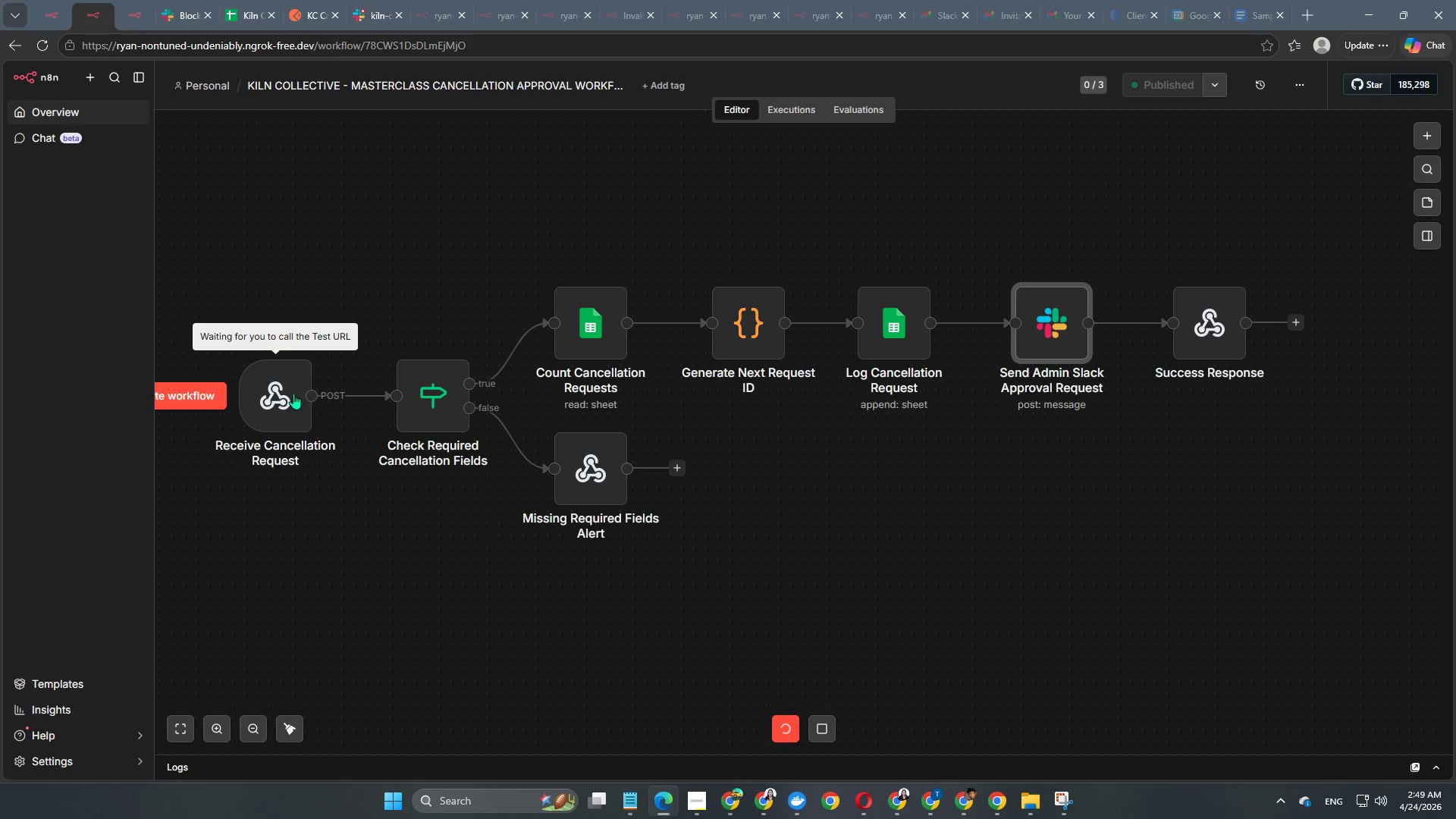 
left_click([291, 10])
 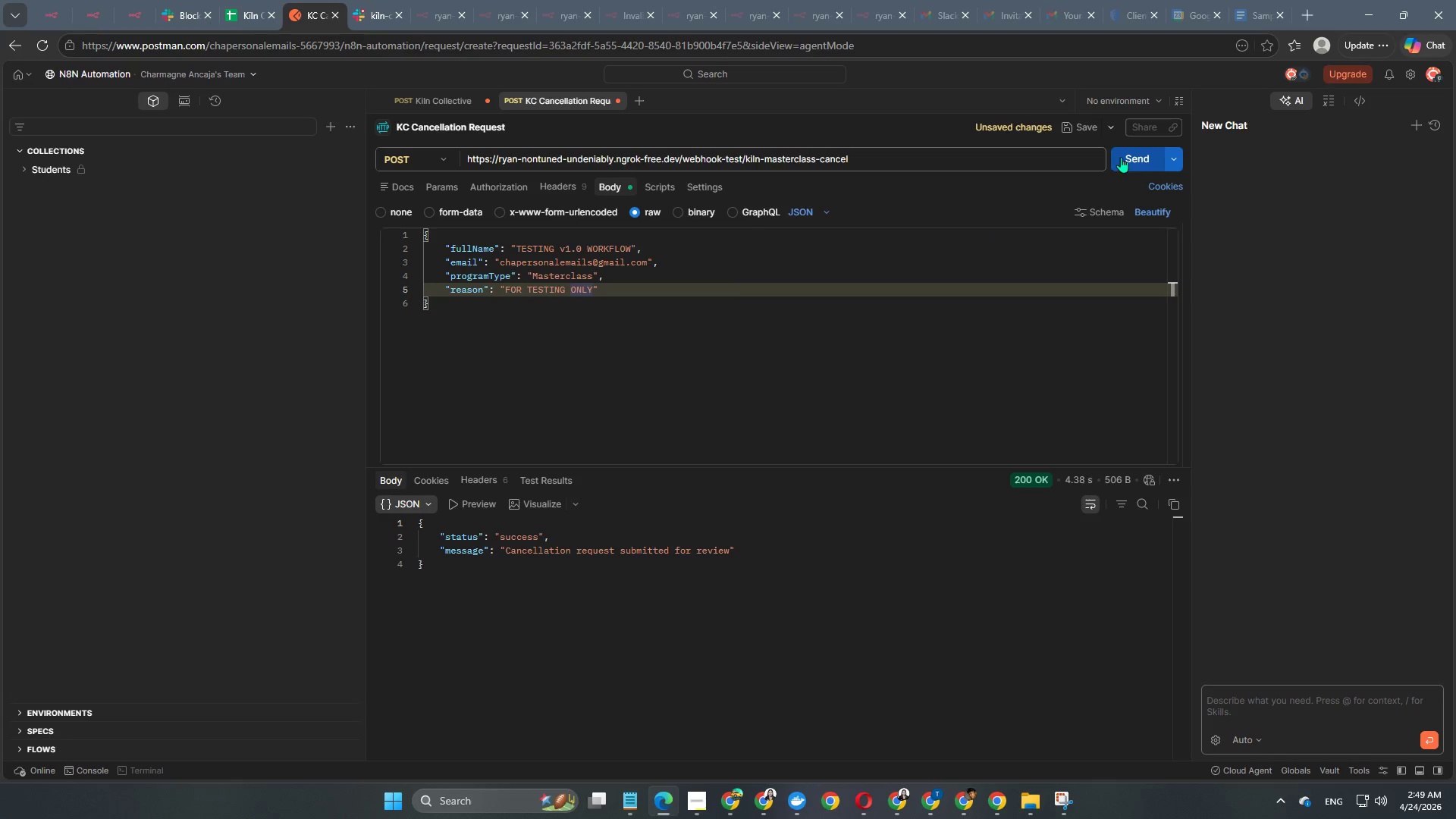 
left_click([1124, 161])
 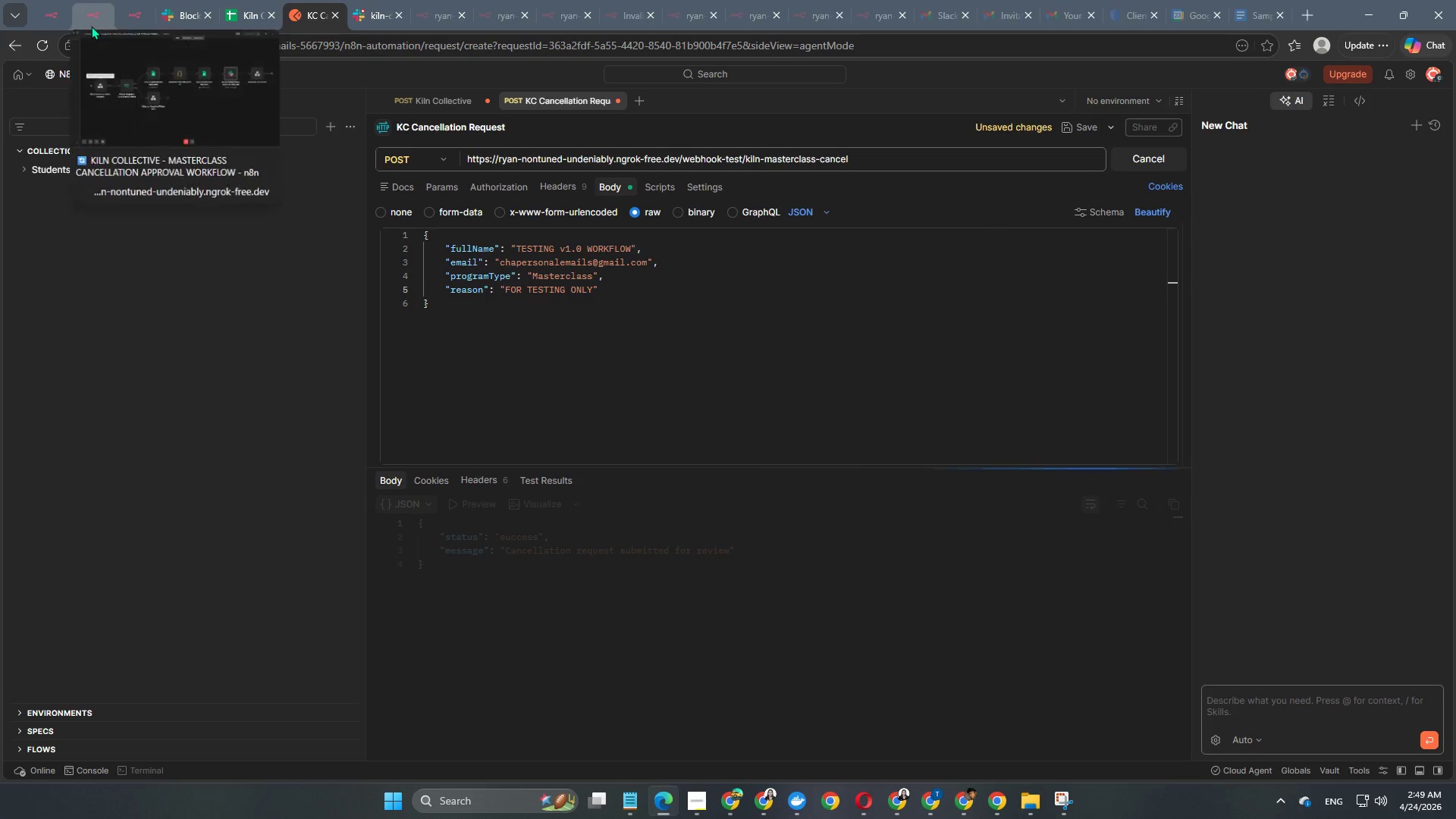 
wait(6.61)
 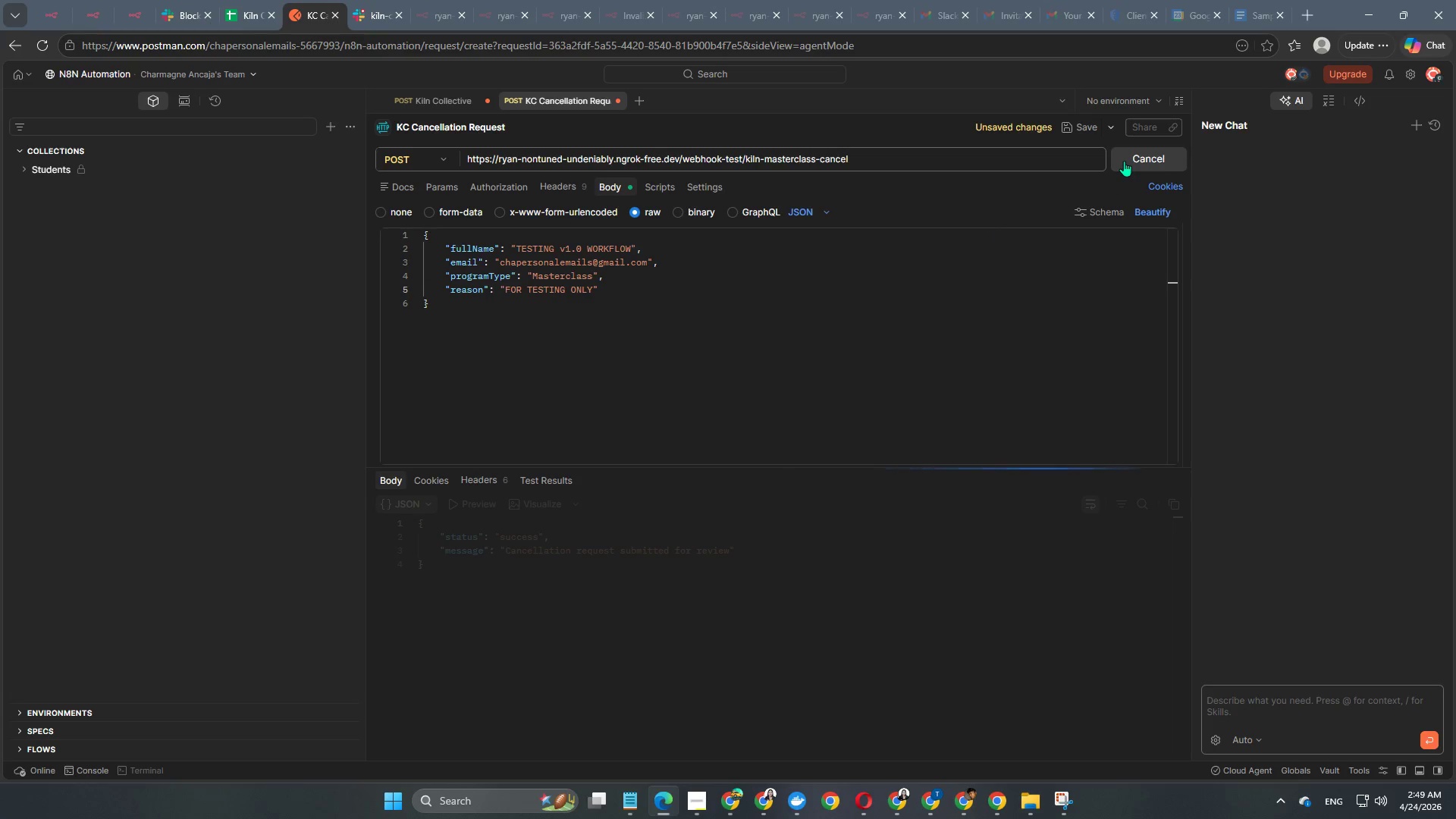 
left_click([91, 26])
 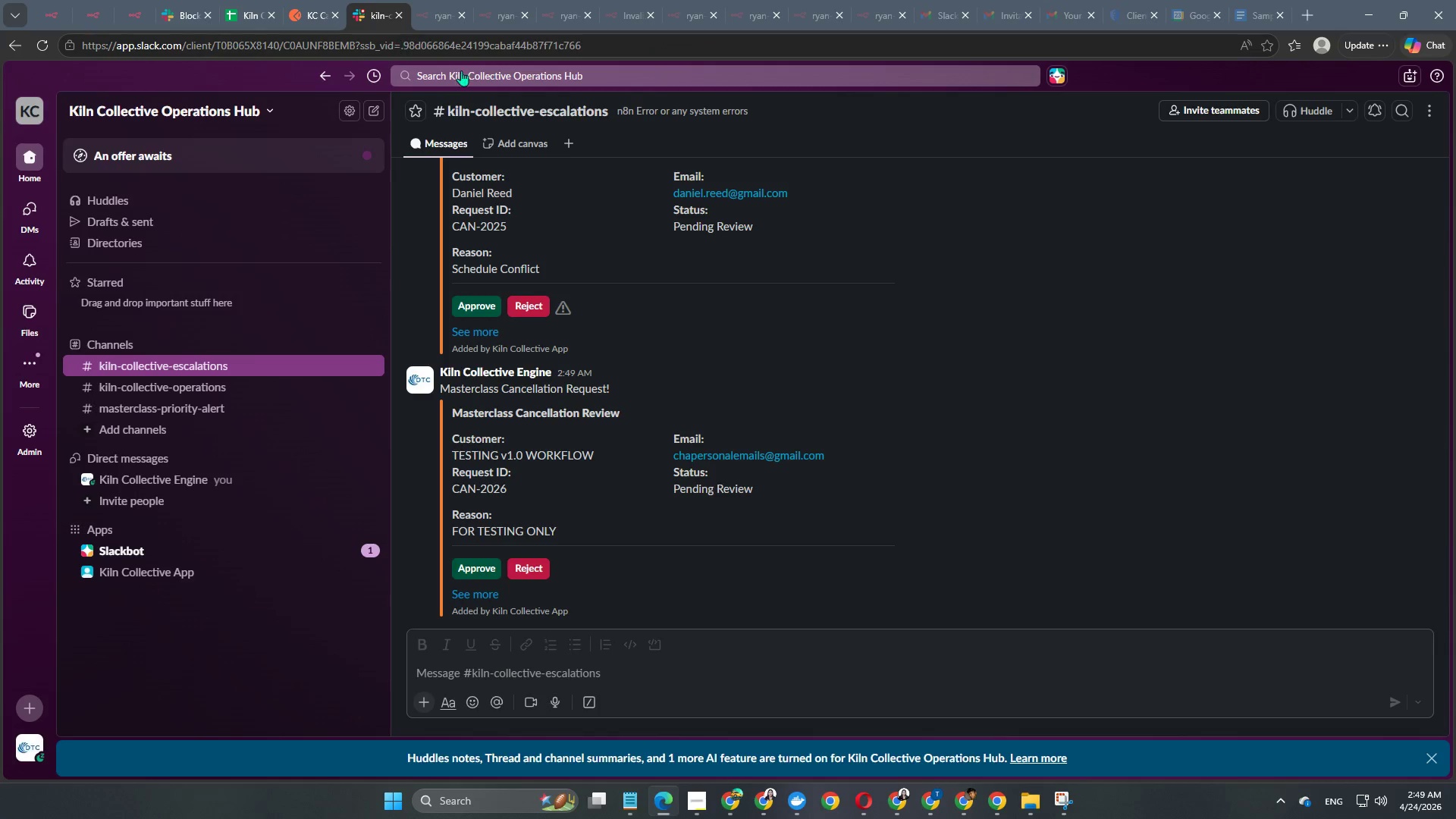 
scroll: coordinate [632, 537], scroll_direction: down, amount: 3.0
 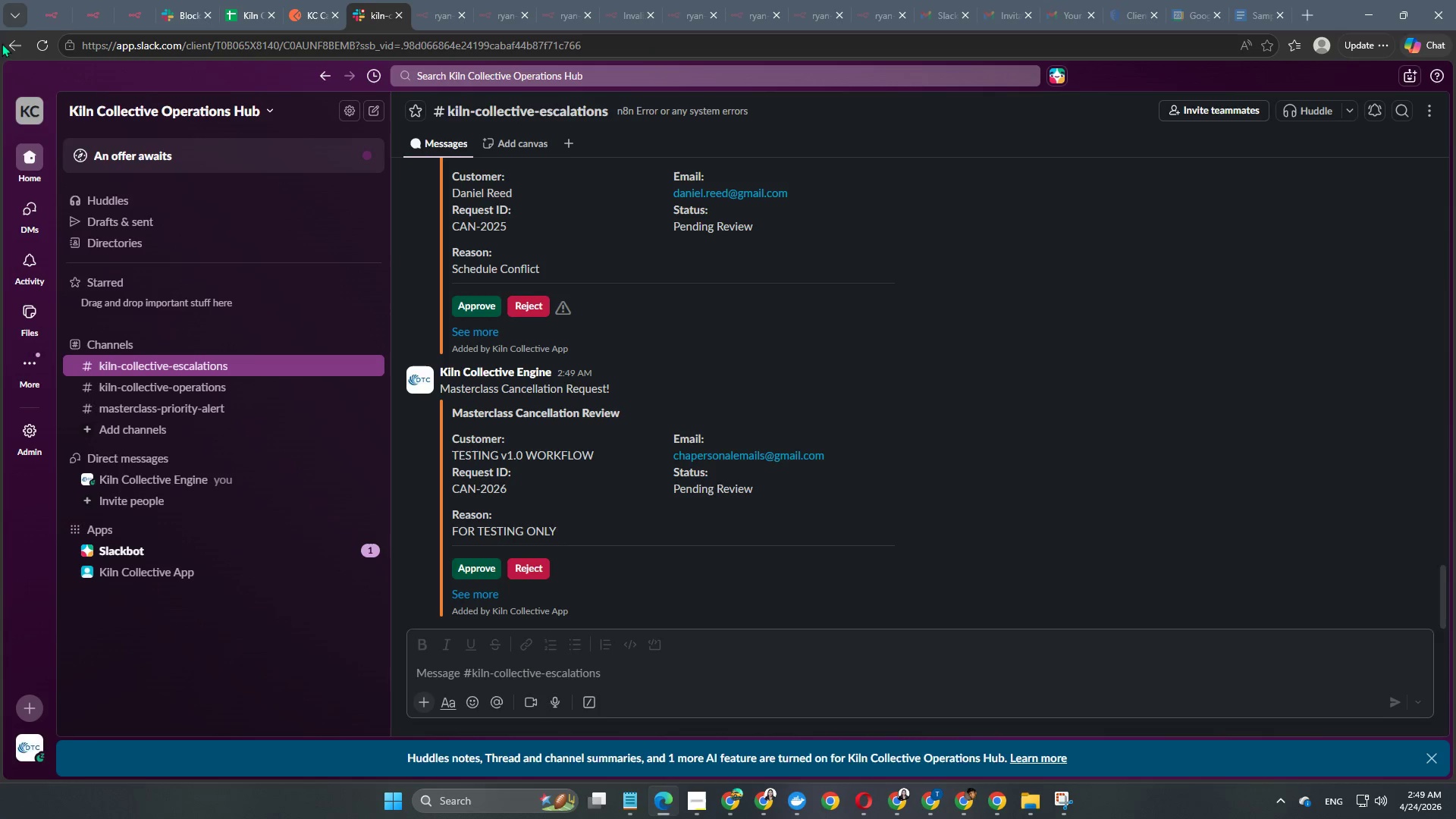 
left_click([38, 18])
 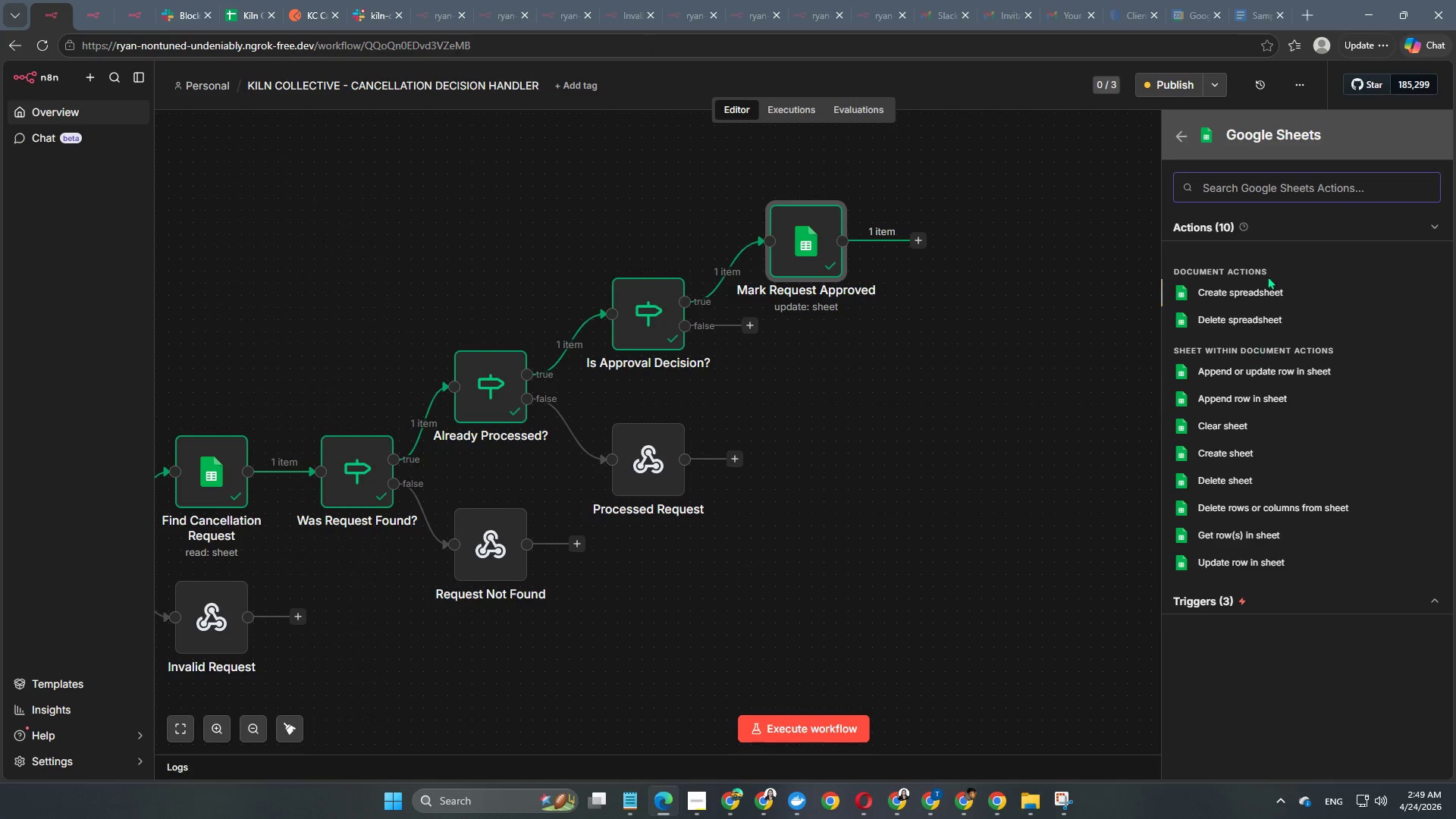 
left_click([993, 408])
 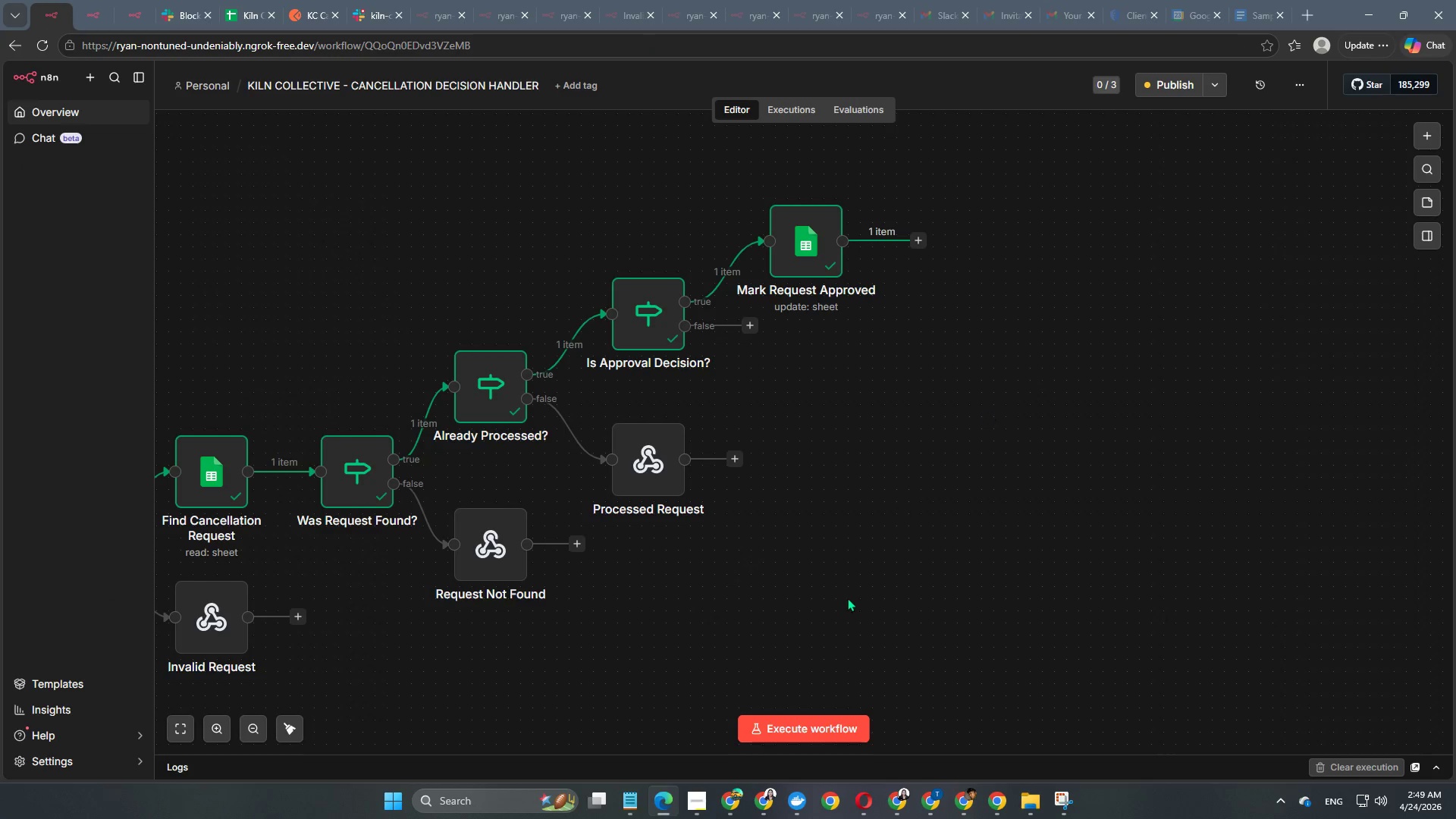 
hold_key(key=Space, duration=0.73)
 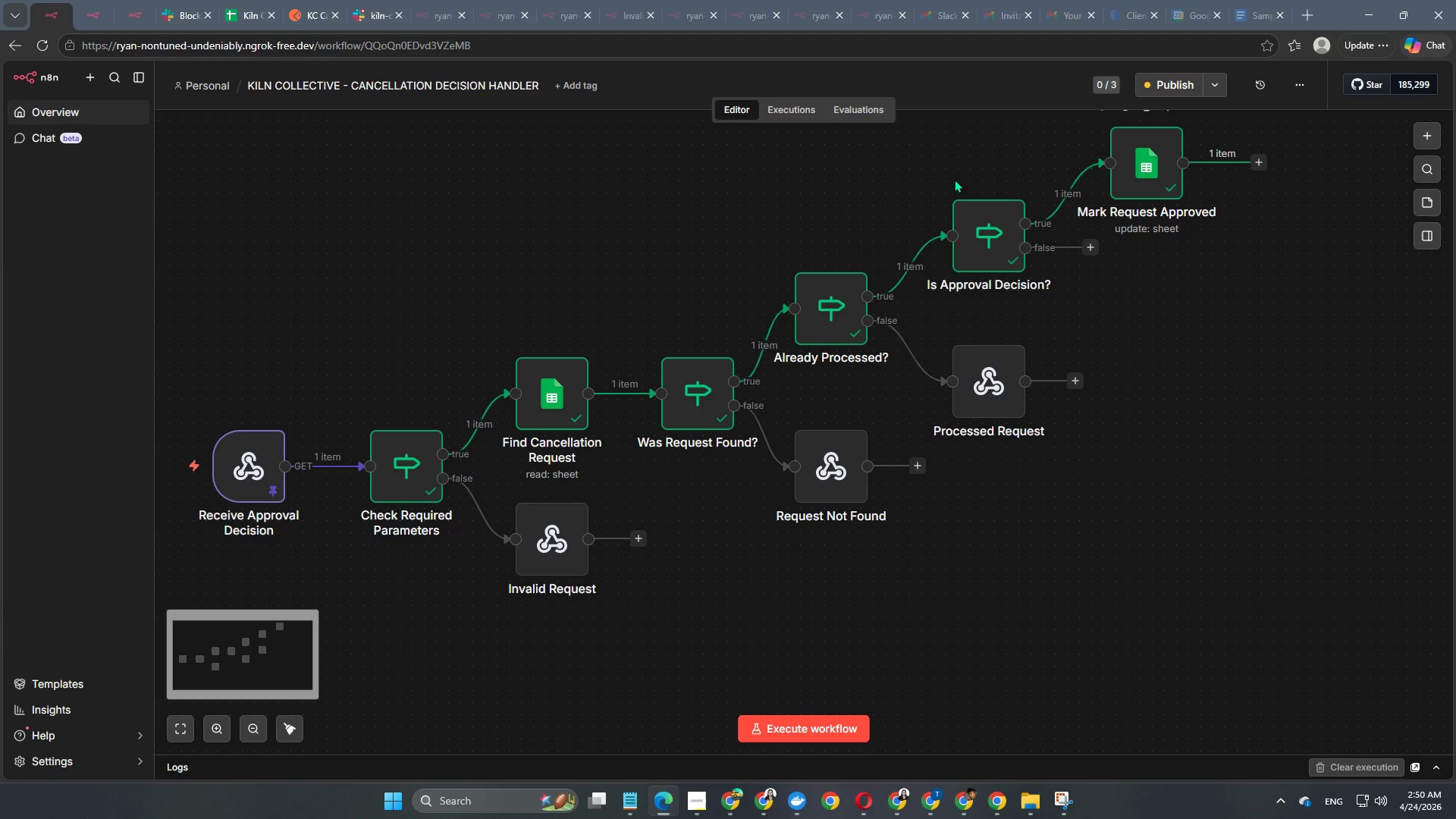 
left_click_drag(start_coordinate=[845, 600], to_coordinate=[1185, 522])
 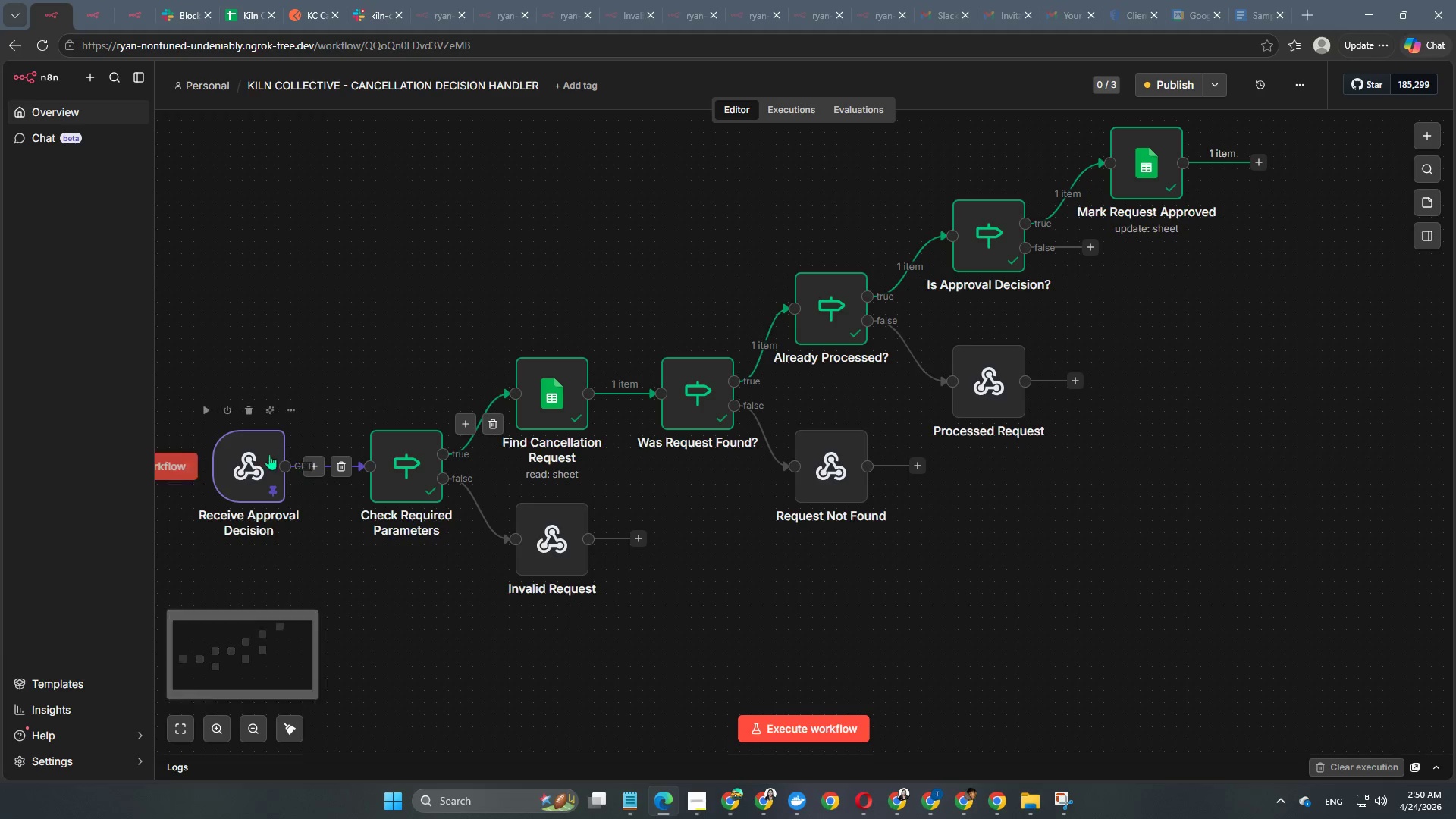 
double_click([256, 458])
 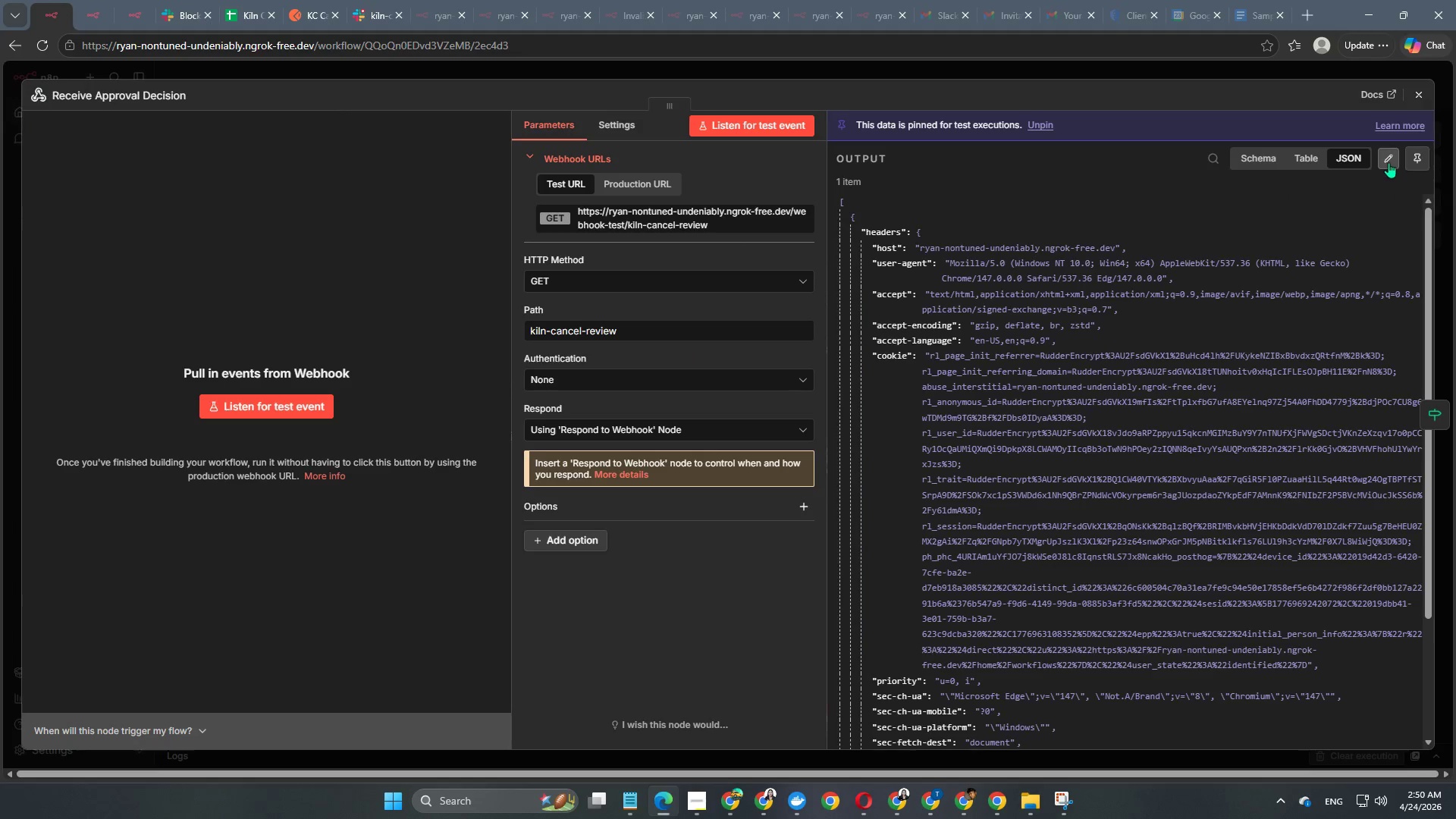 
left_click([1423, 162])
 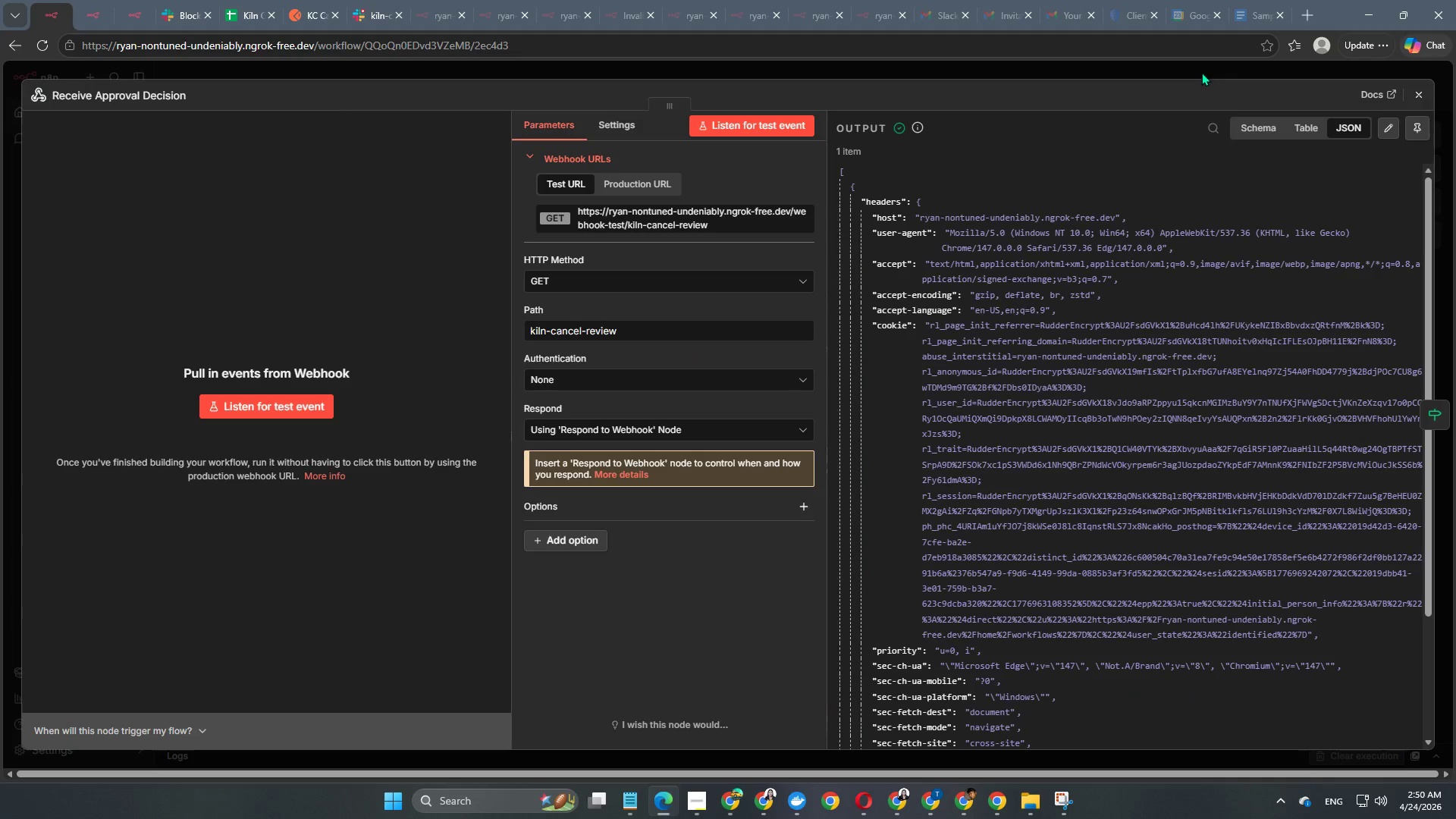 
left_click([1201, 72])
 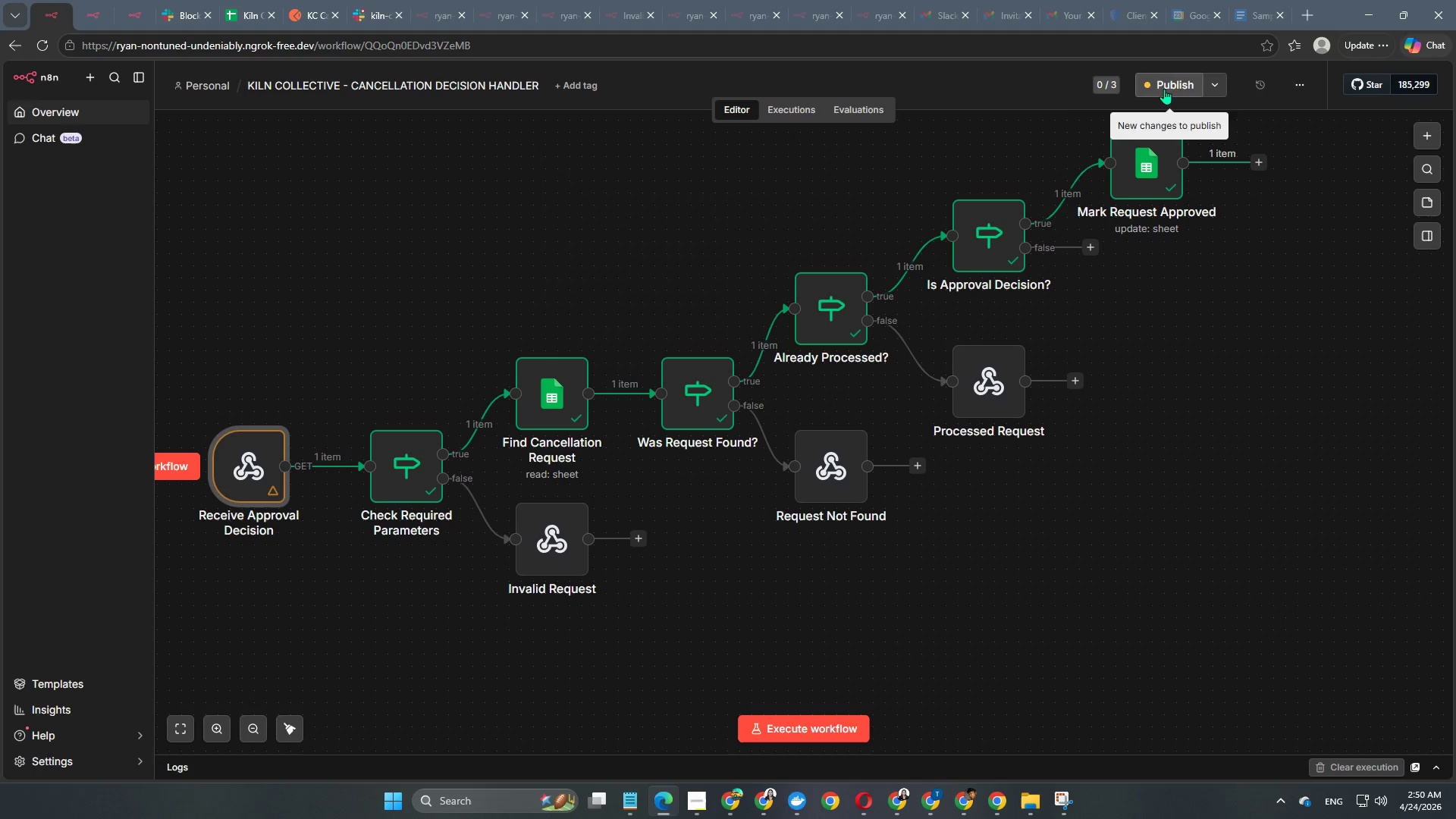 
left_click([1164, 89])
 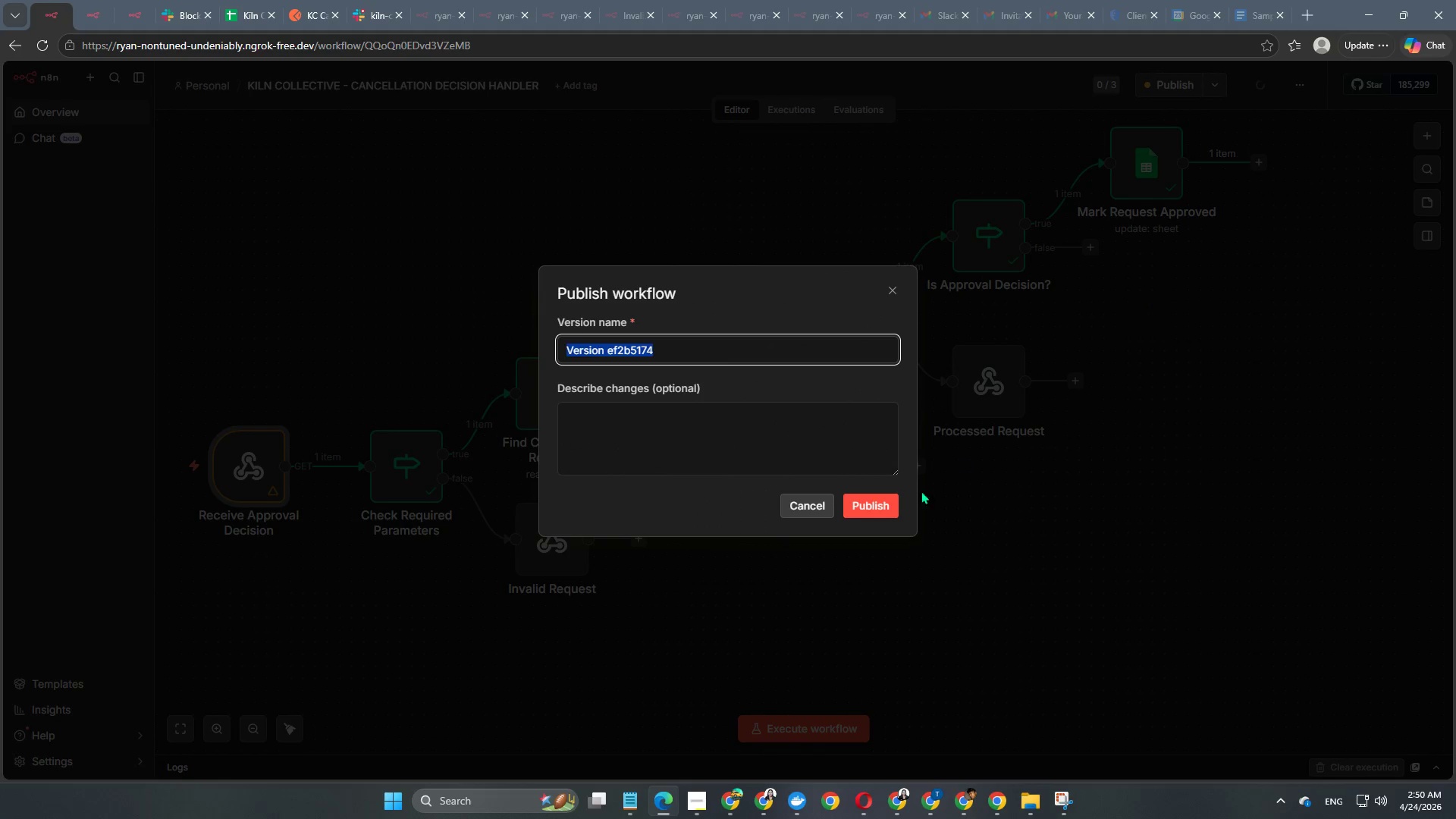 
left_click([885, 499])
 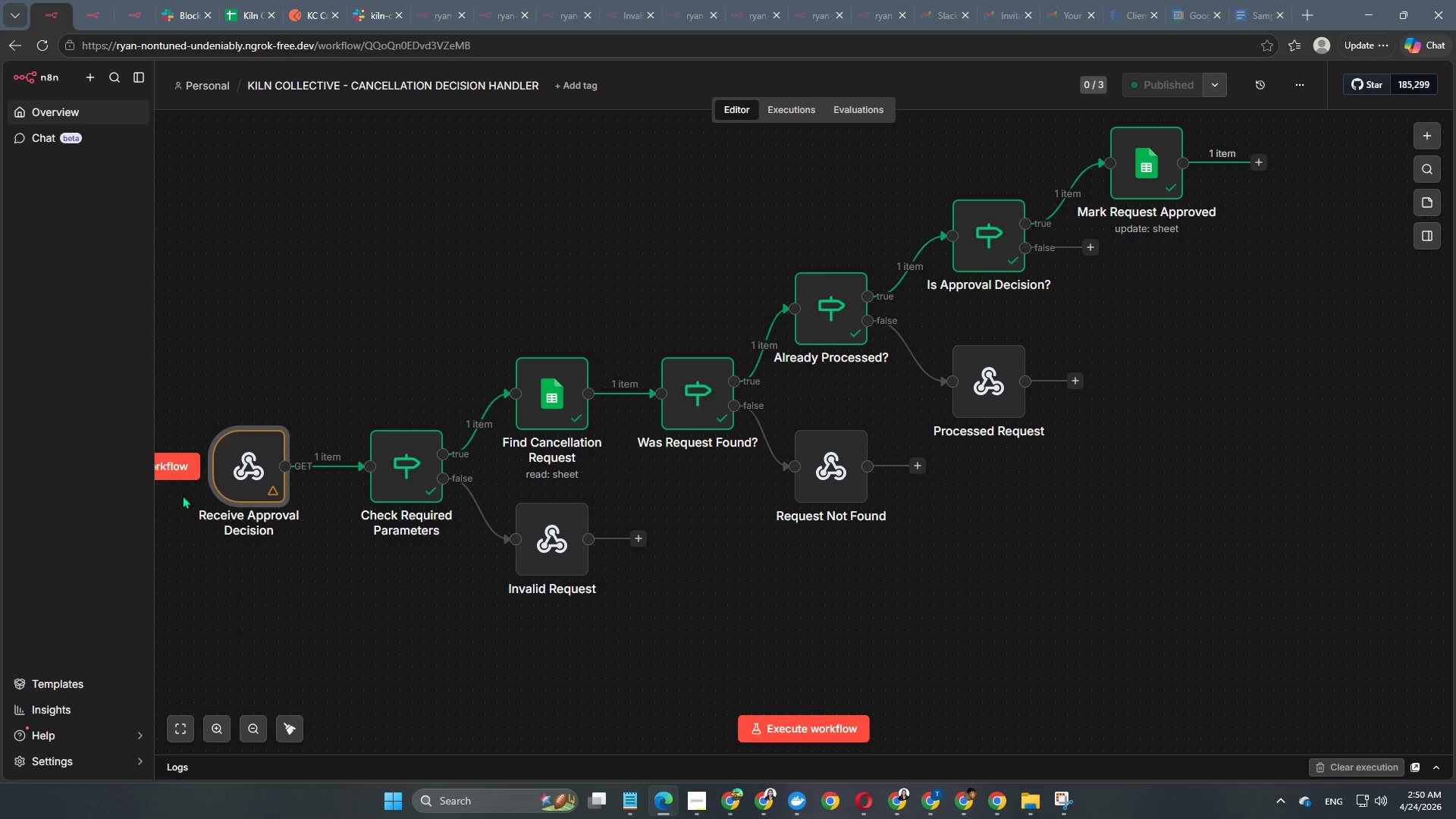 
left_click([180, 477])
 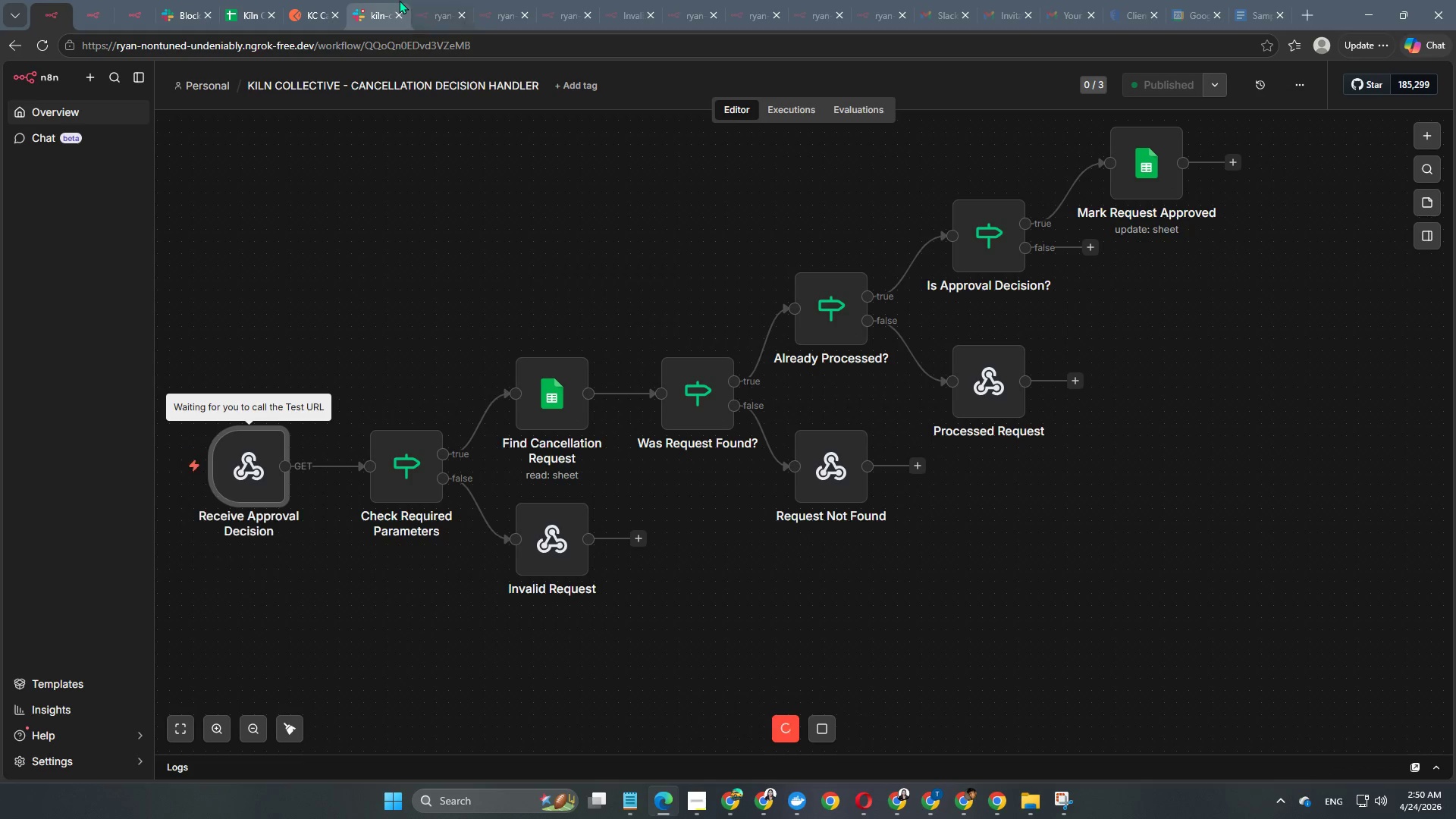 
left_click([366, 2])
 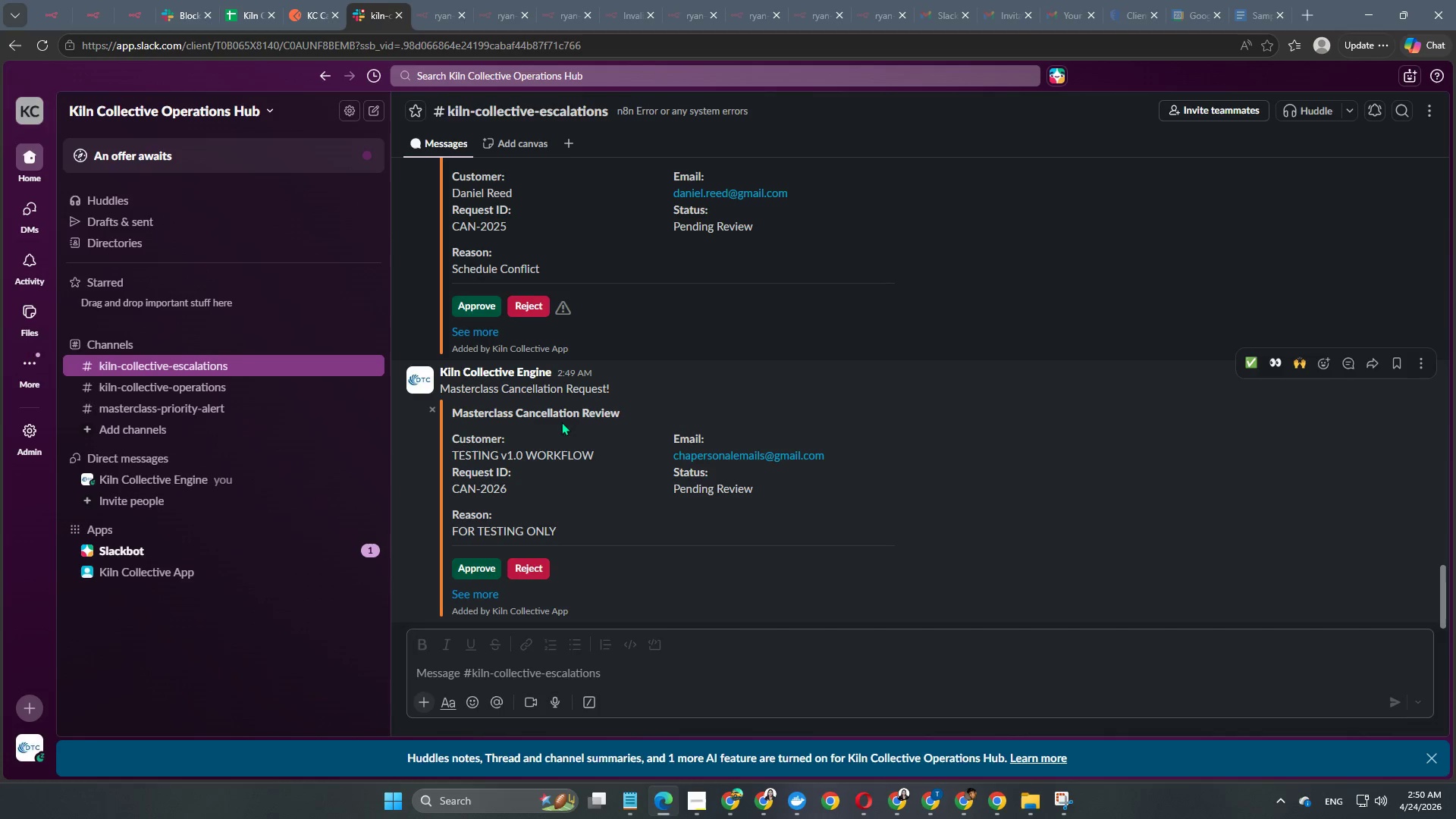 
scroll: coordinate [561, 461], scroll_direction: down, amount: 3.0
 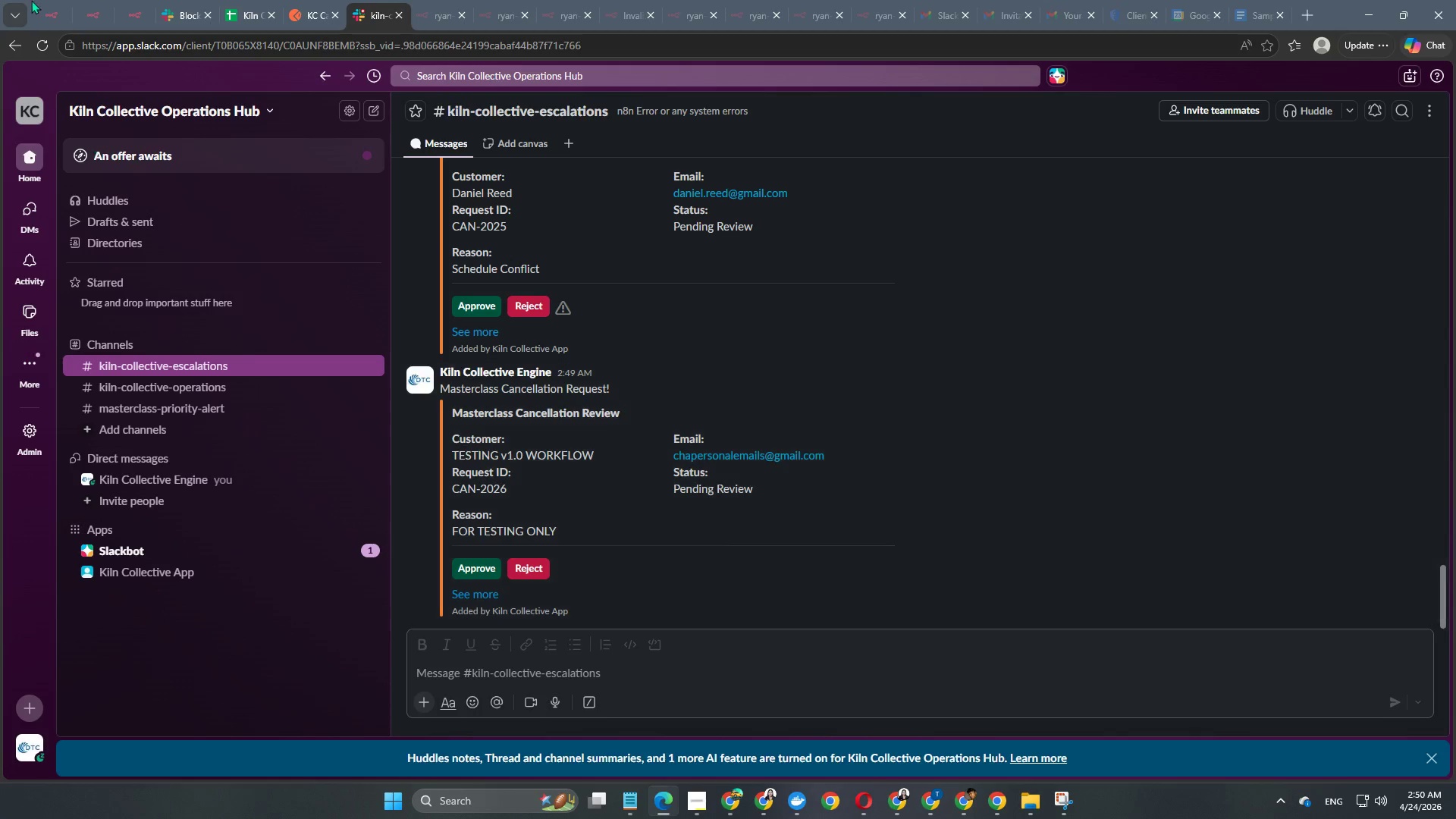 
left_click([49, 16])
 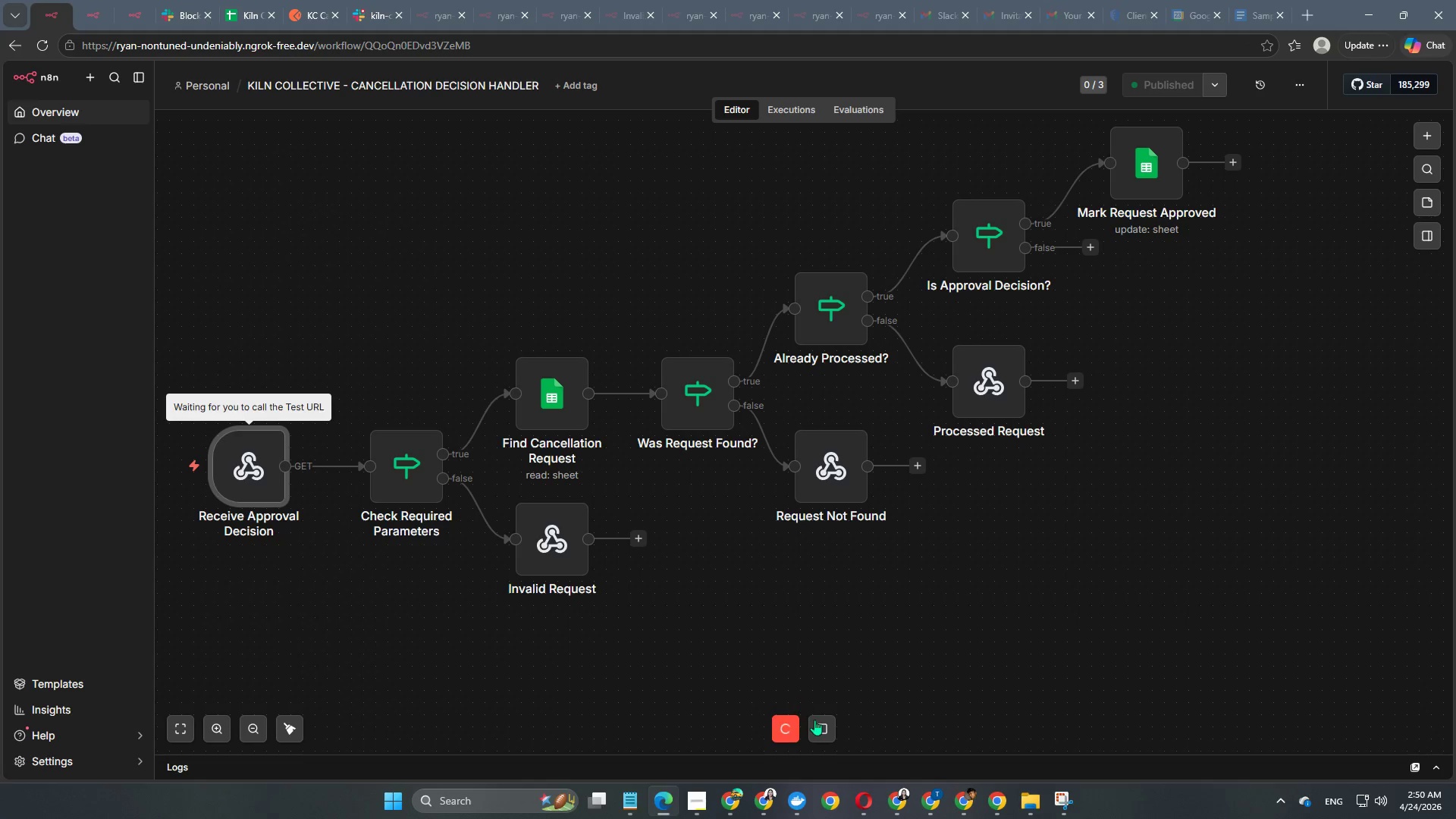 
left_click([815, 720])
 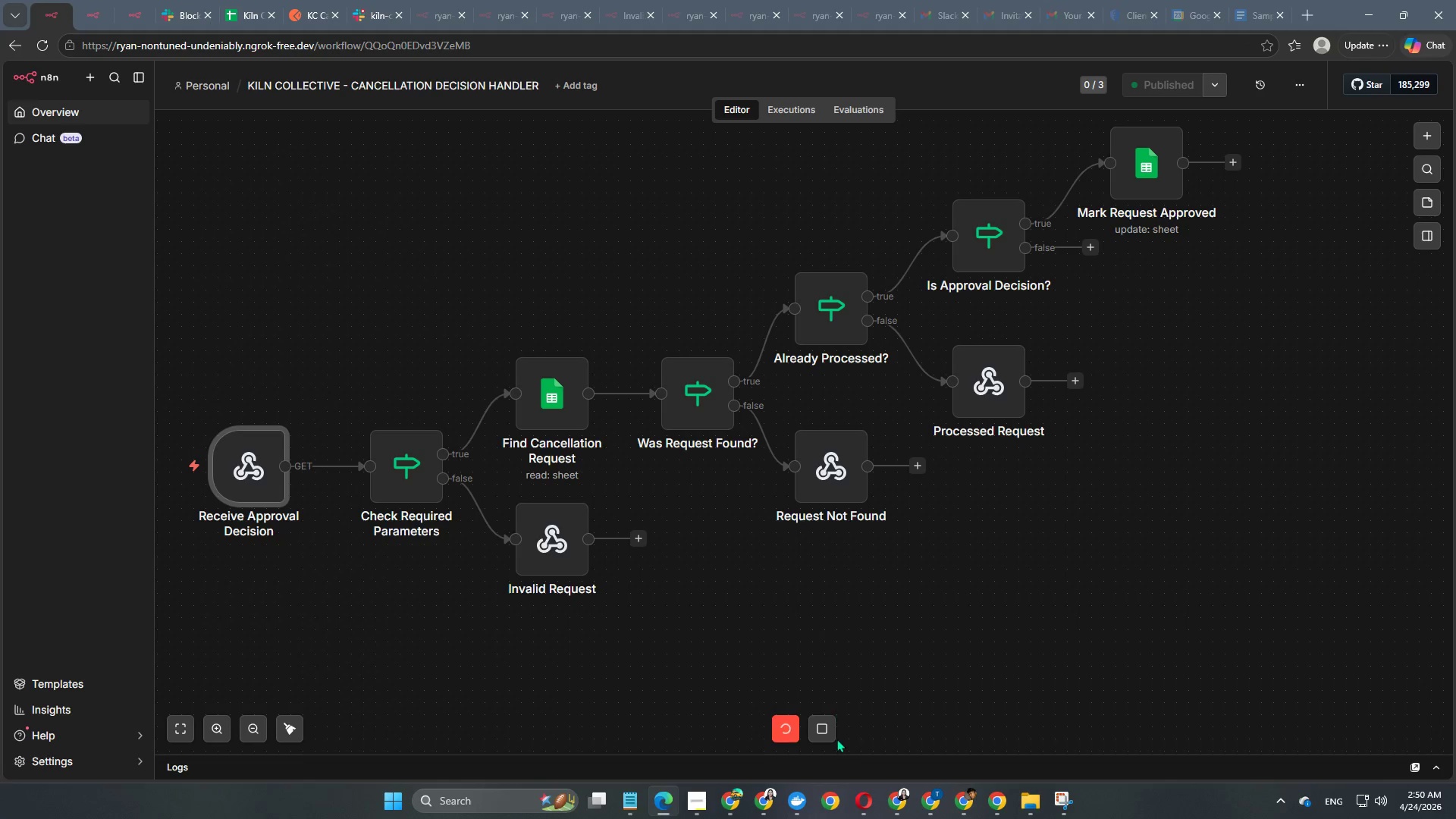 
left_click([823, 730])
 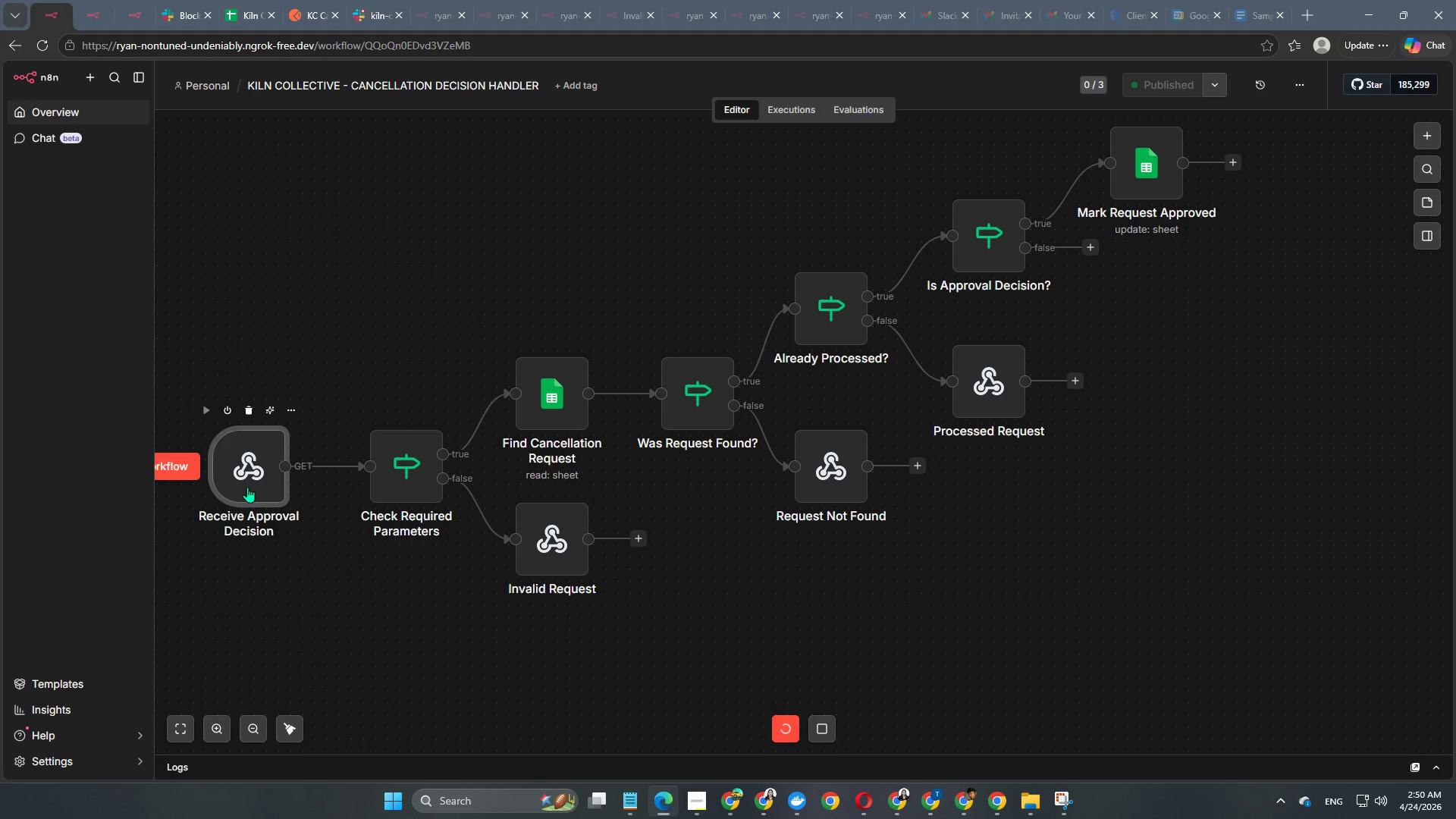 
double_click([247, 487])
 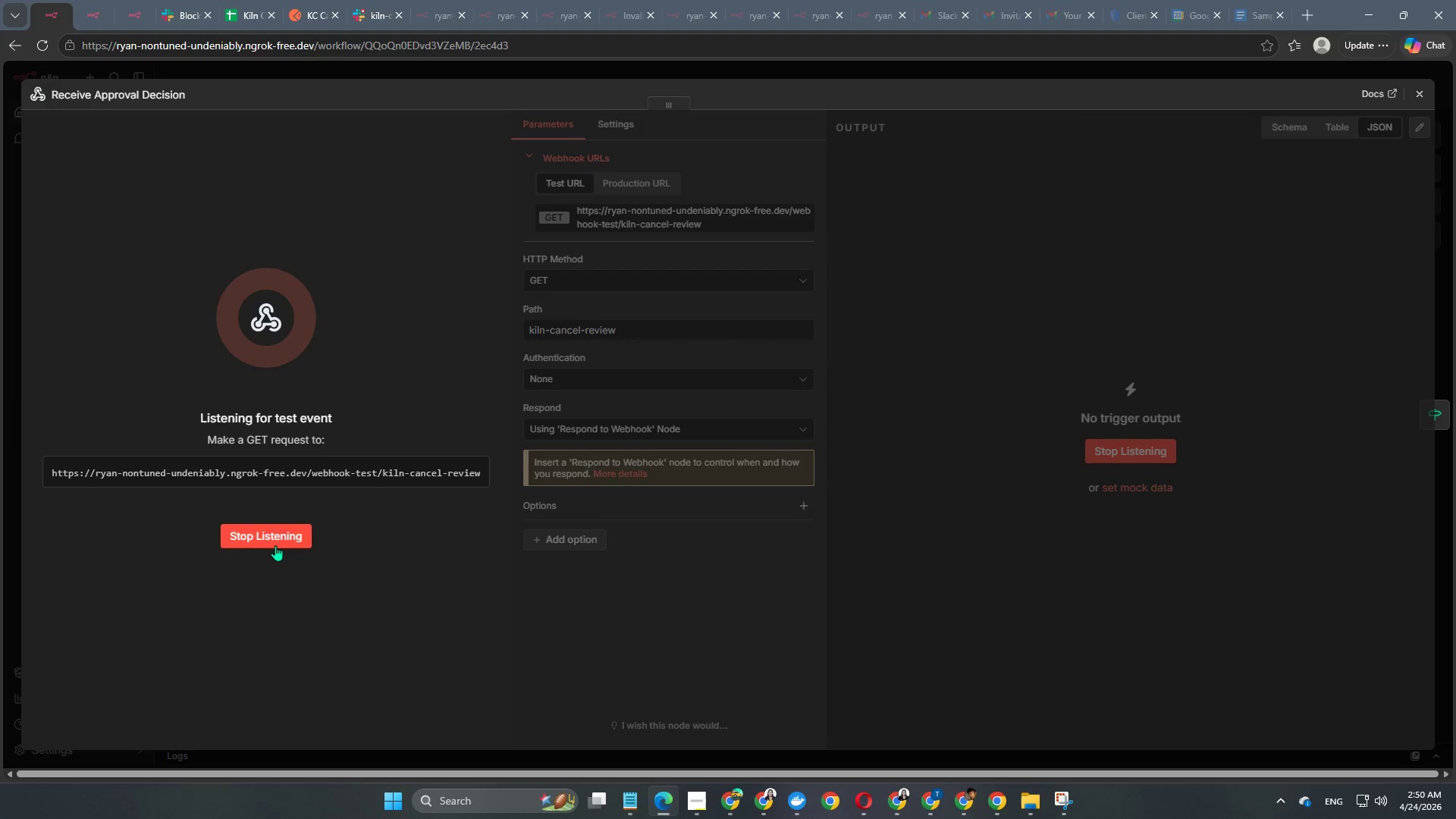 
left_click([276, 541])
 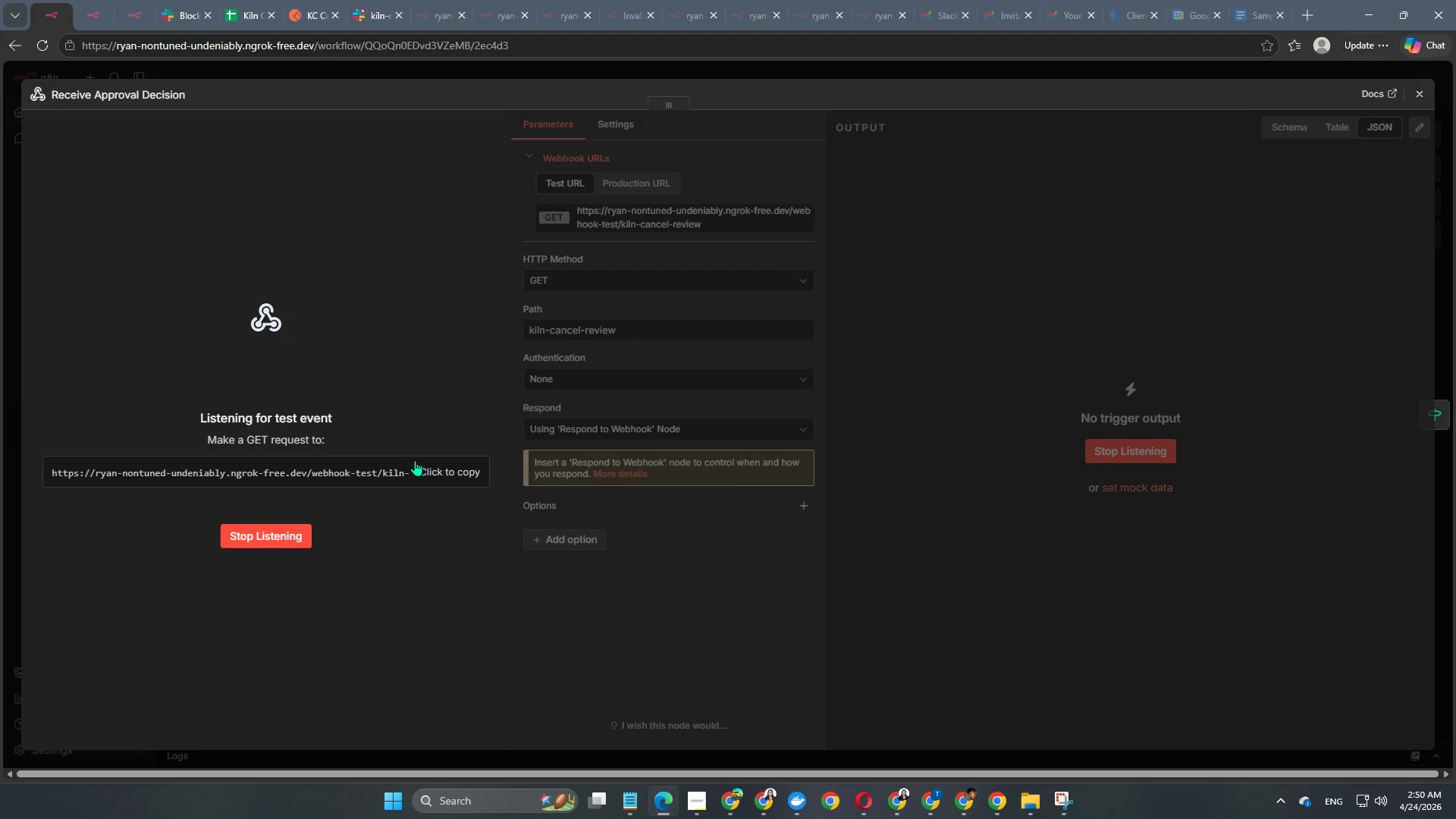 
left_click([438, 473])
 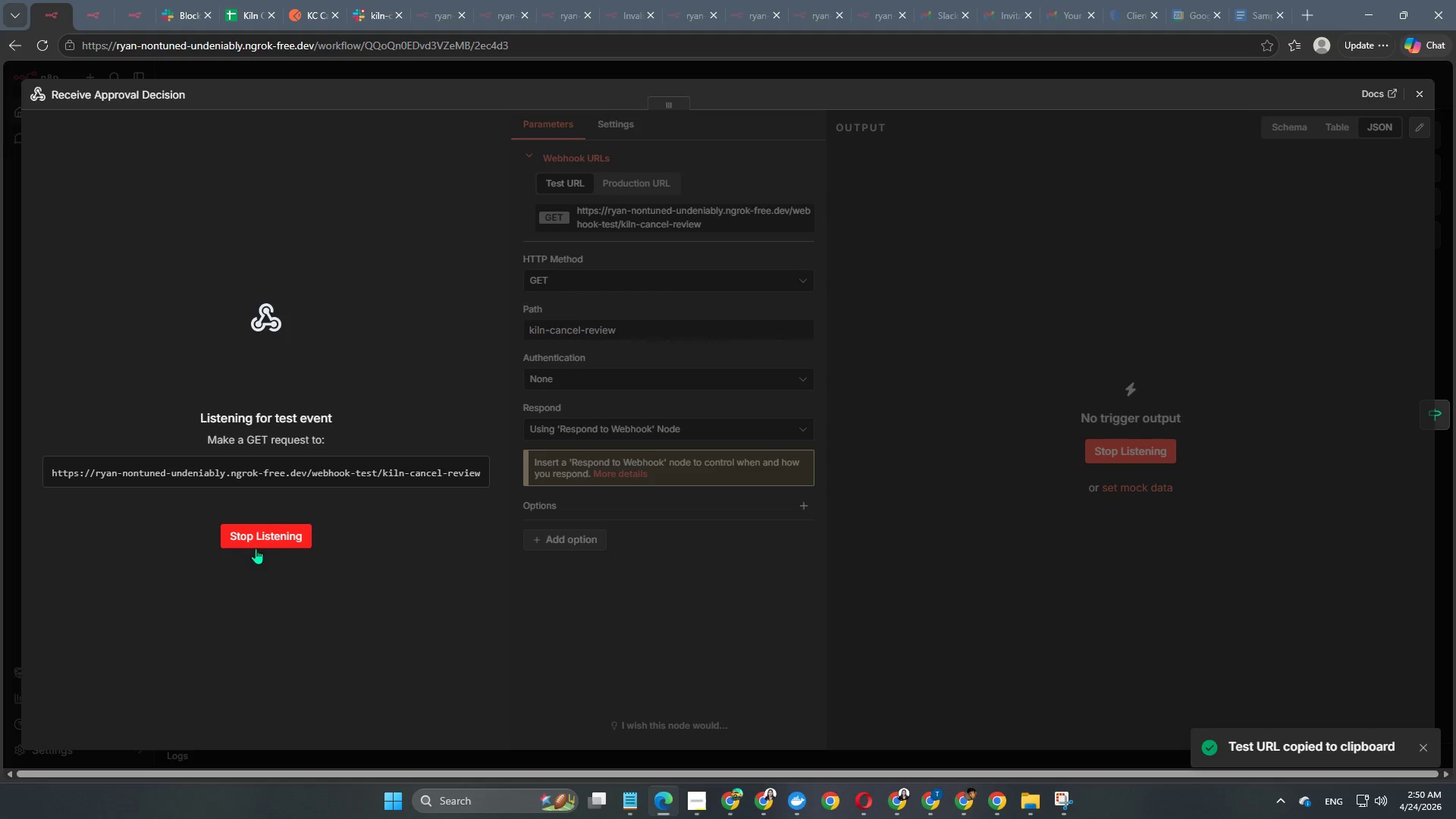 
double_click([264, 538])
 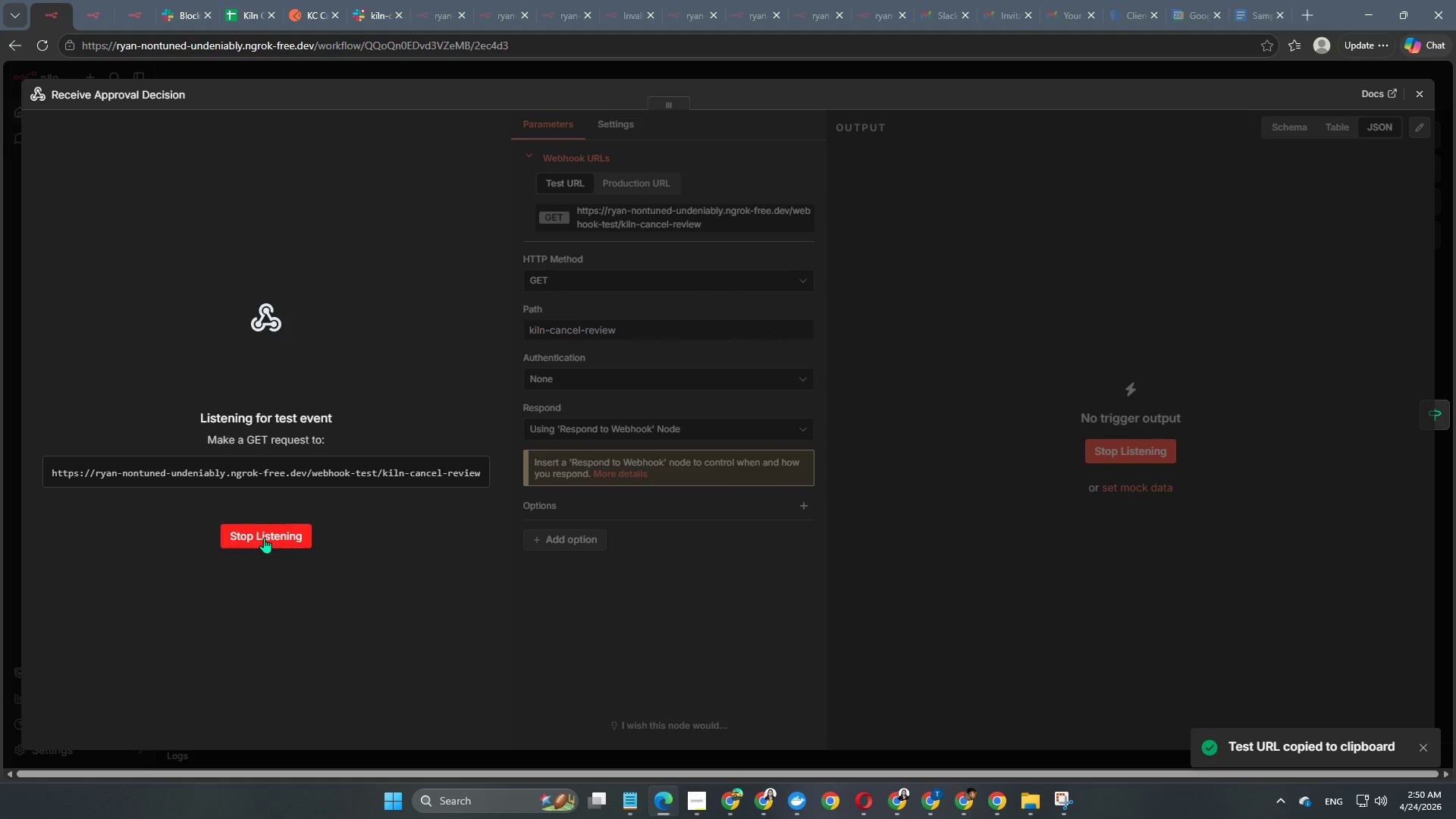 
triple_click([264, 538])
 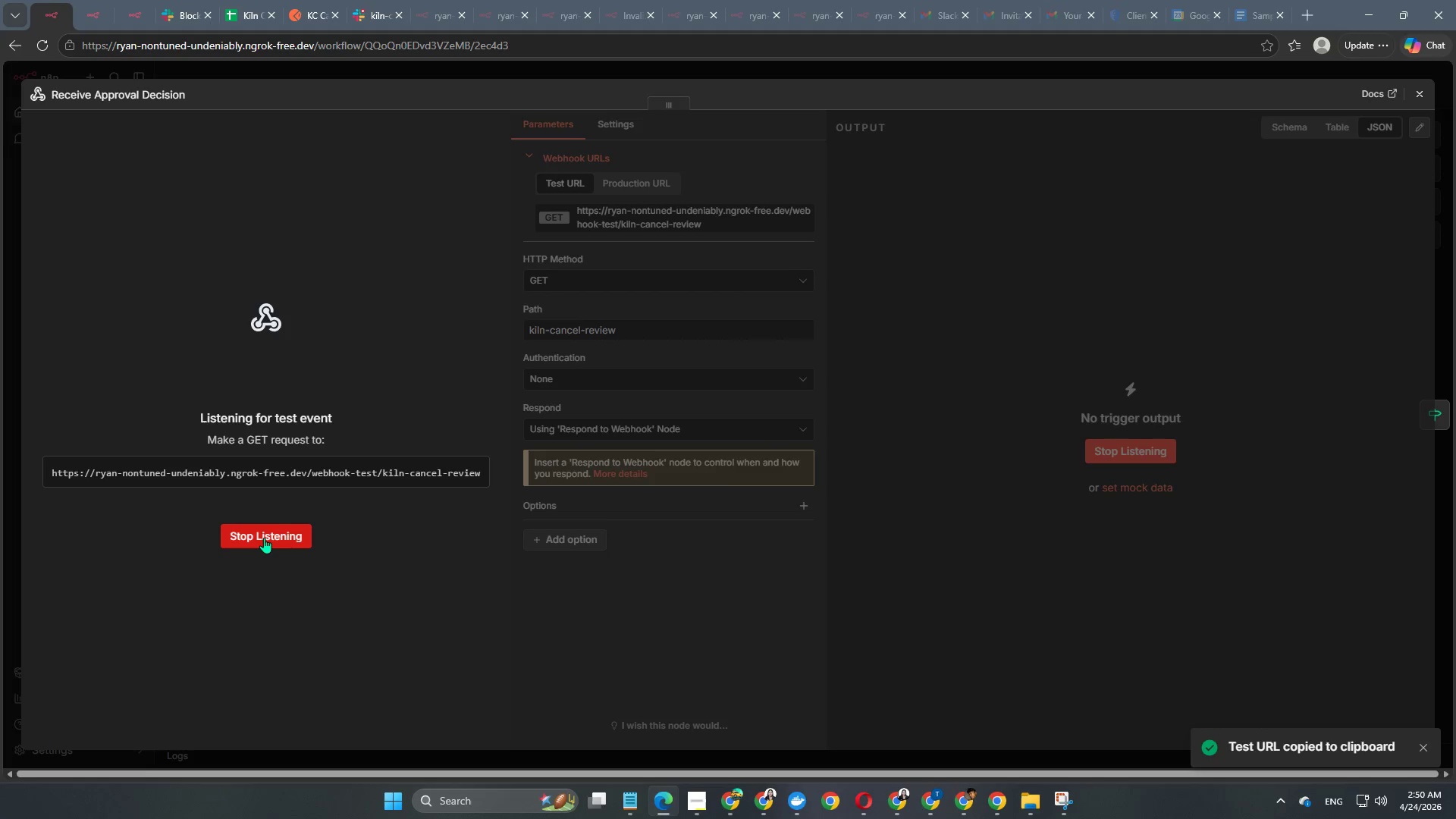 
triple_click([264, 538])
 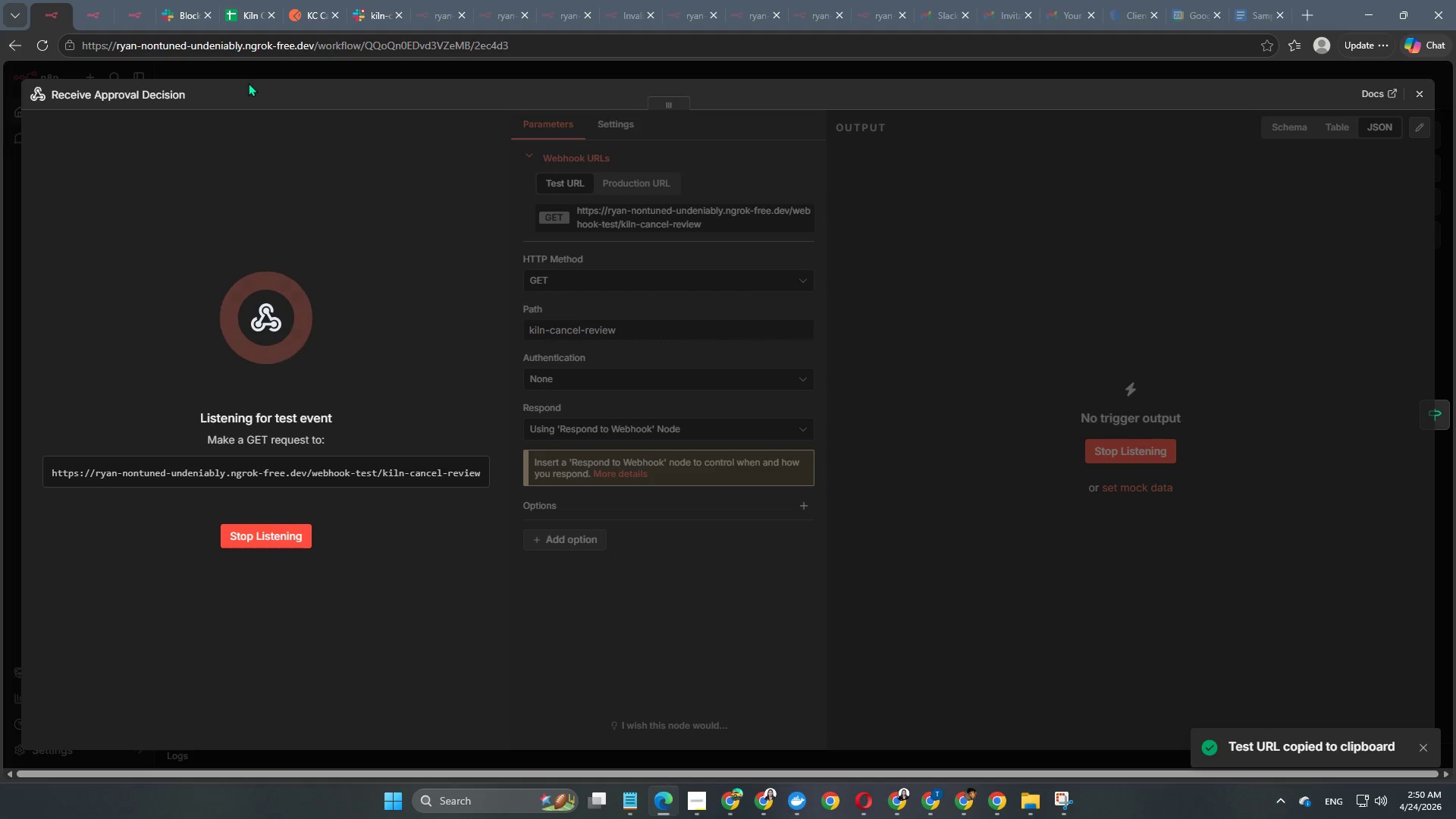 
left_click([248, 83])
 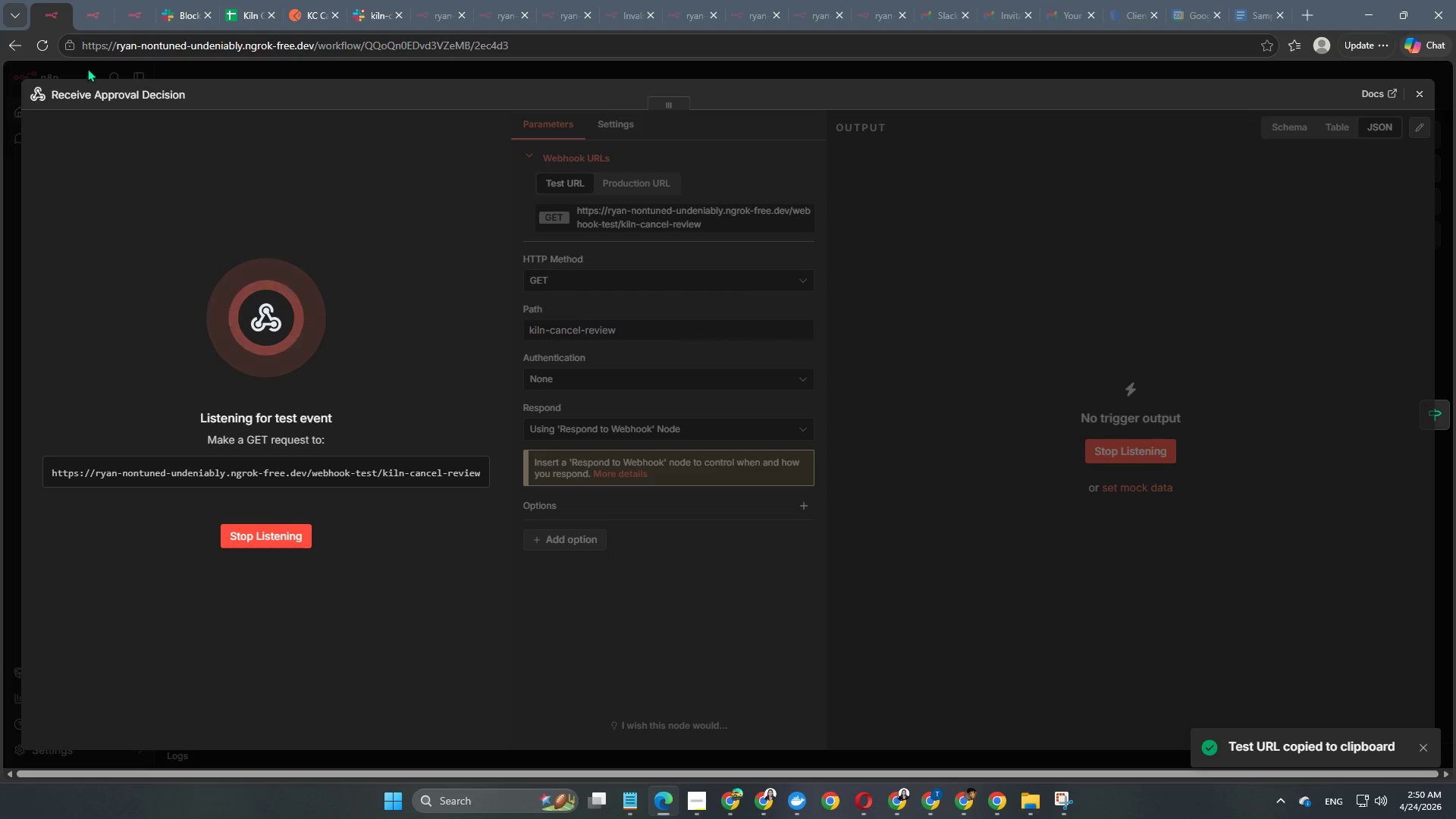 
left_click([87, 68])
 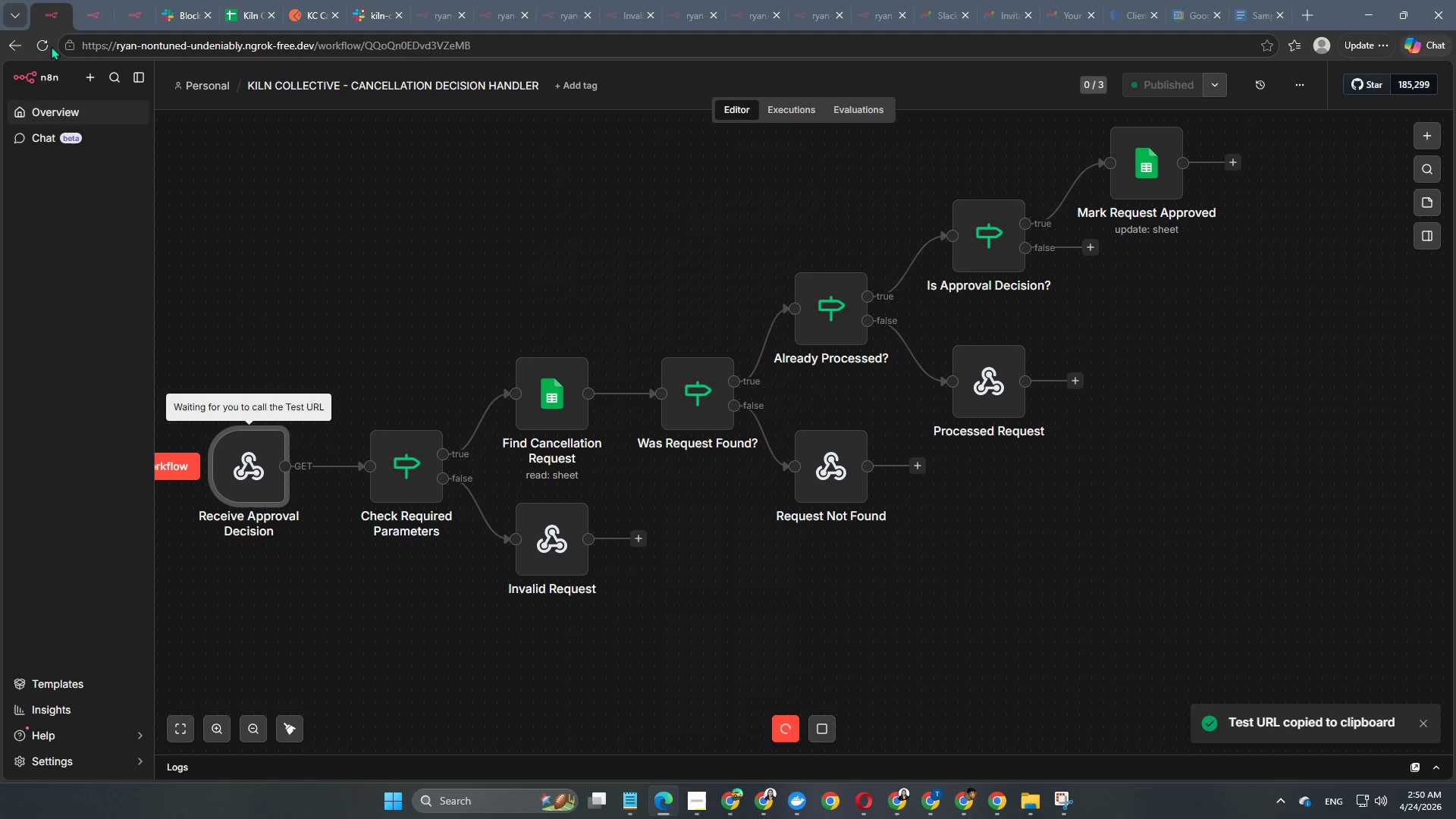 
left_click([51, 46])
 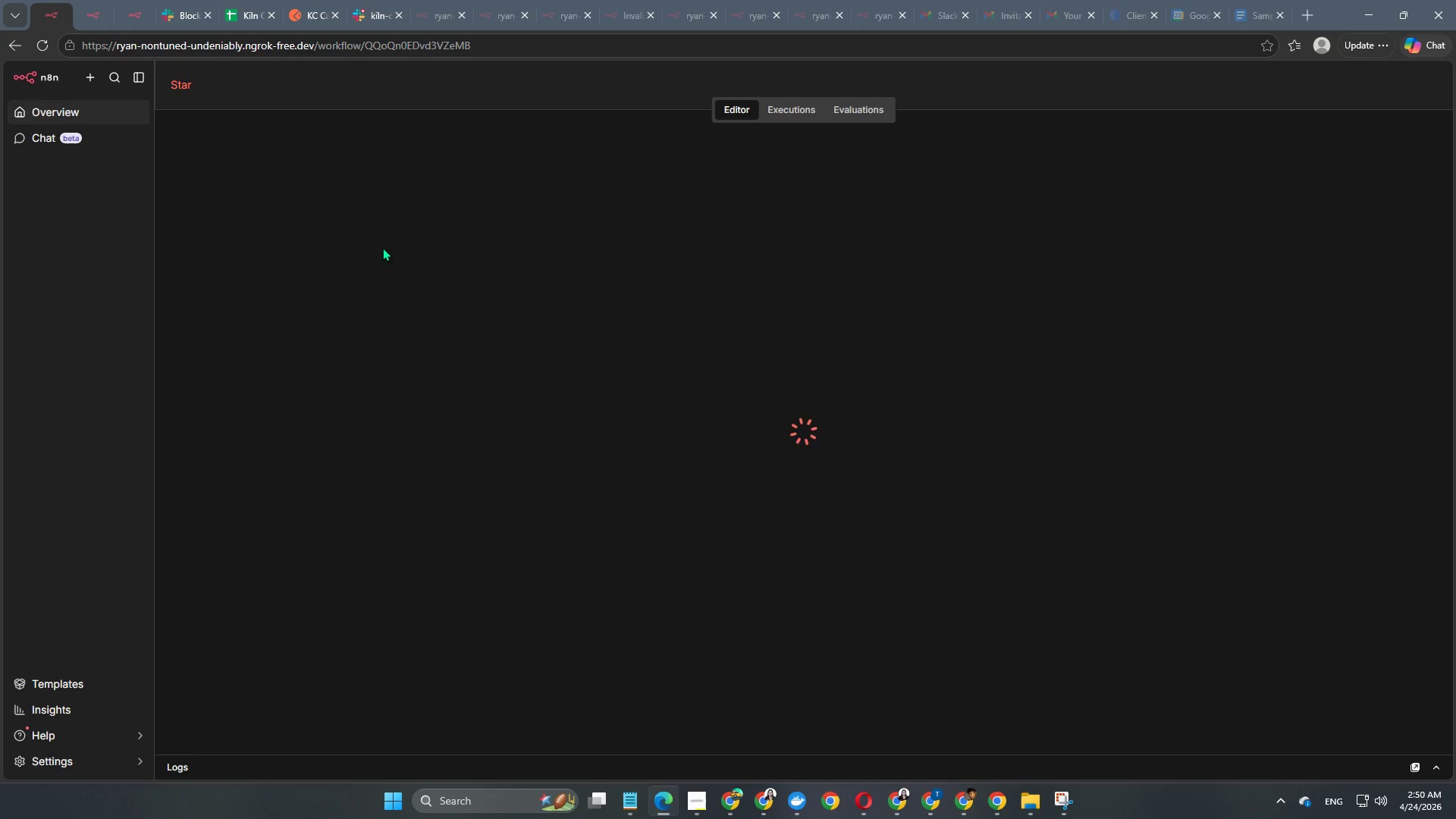 
wait(5.59)
 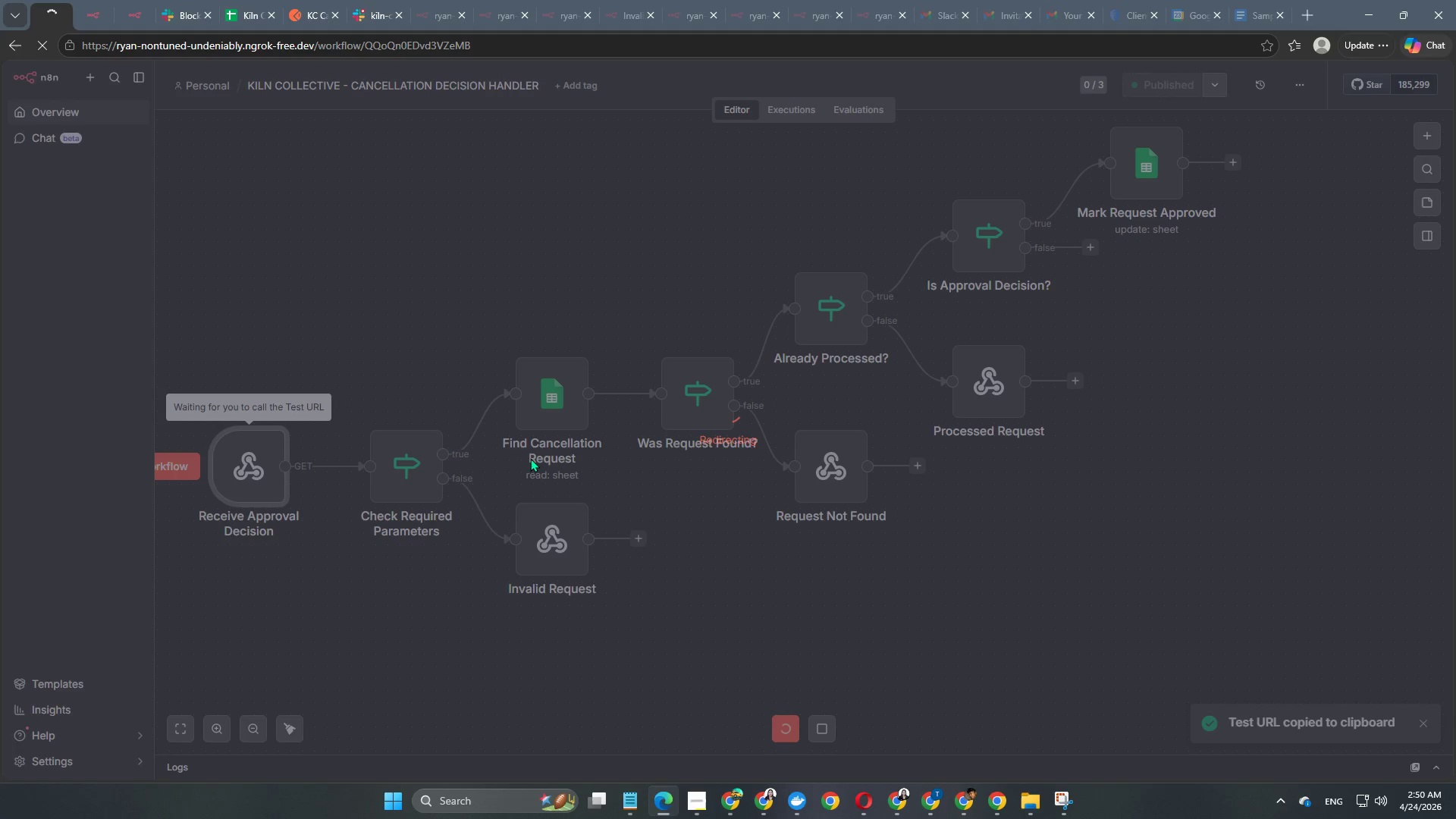 
left_click([366, 20])
 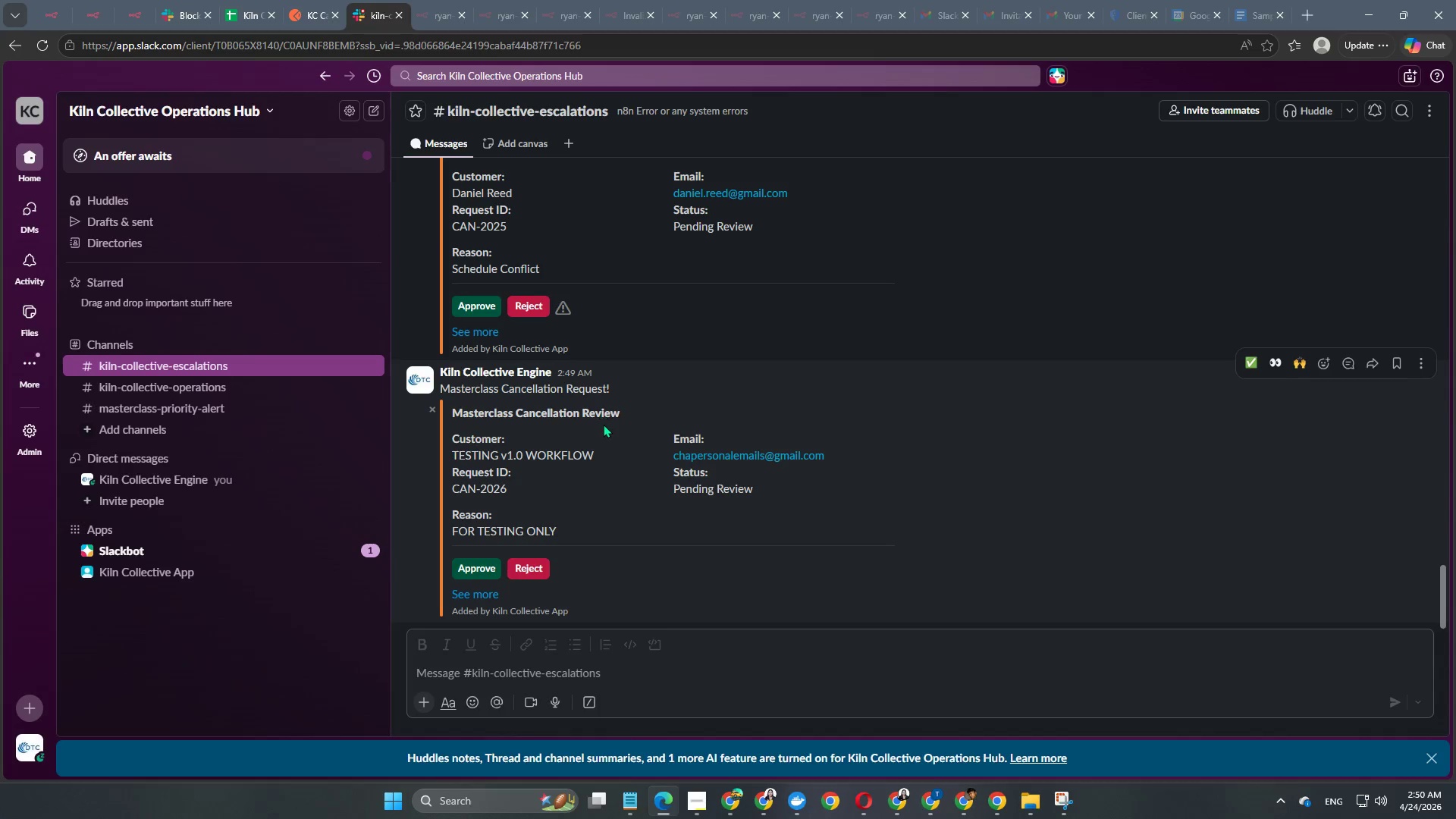 
scroll: coordinate [603, 424], scroll_direction: down, amount: 3.0
 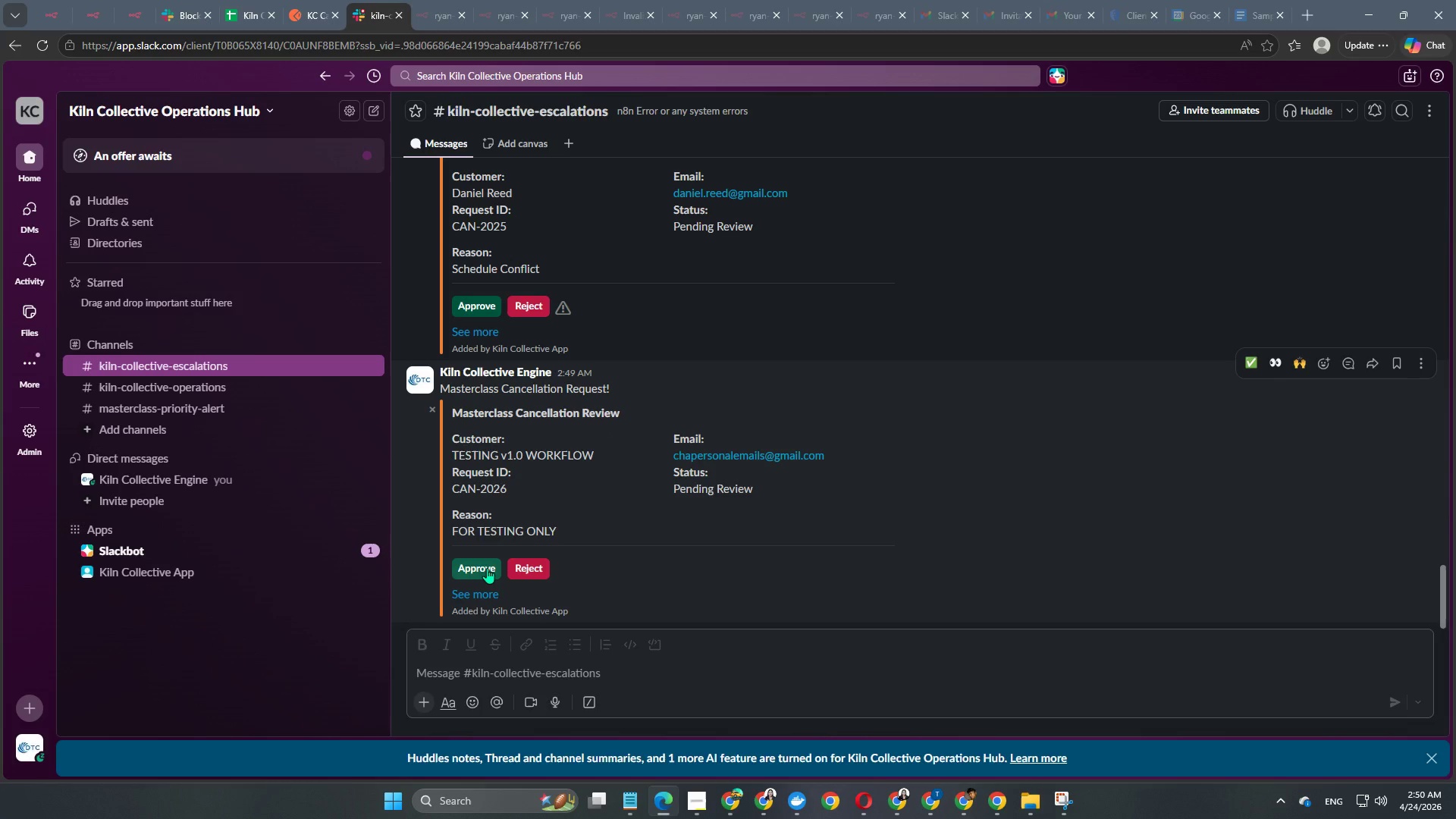 
left_click([487, 568])
 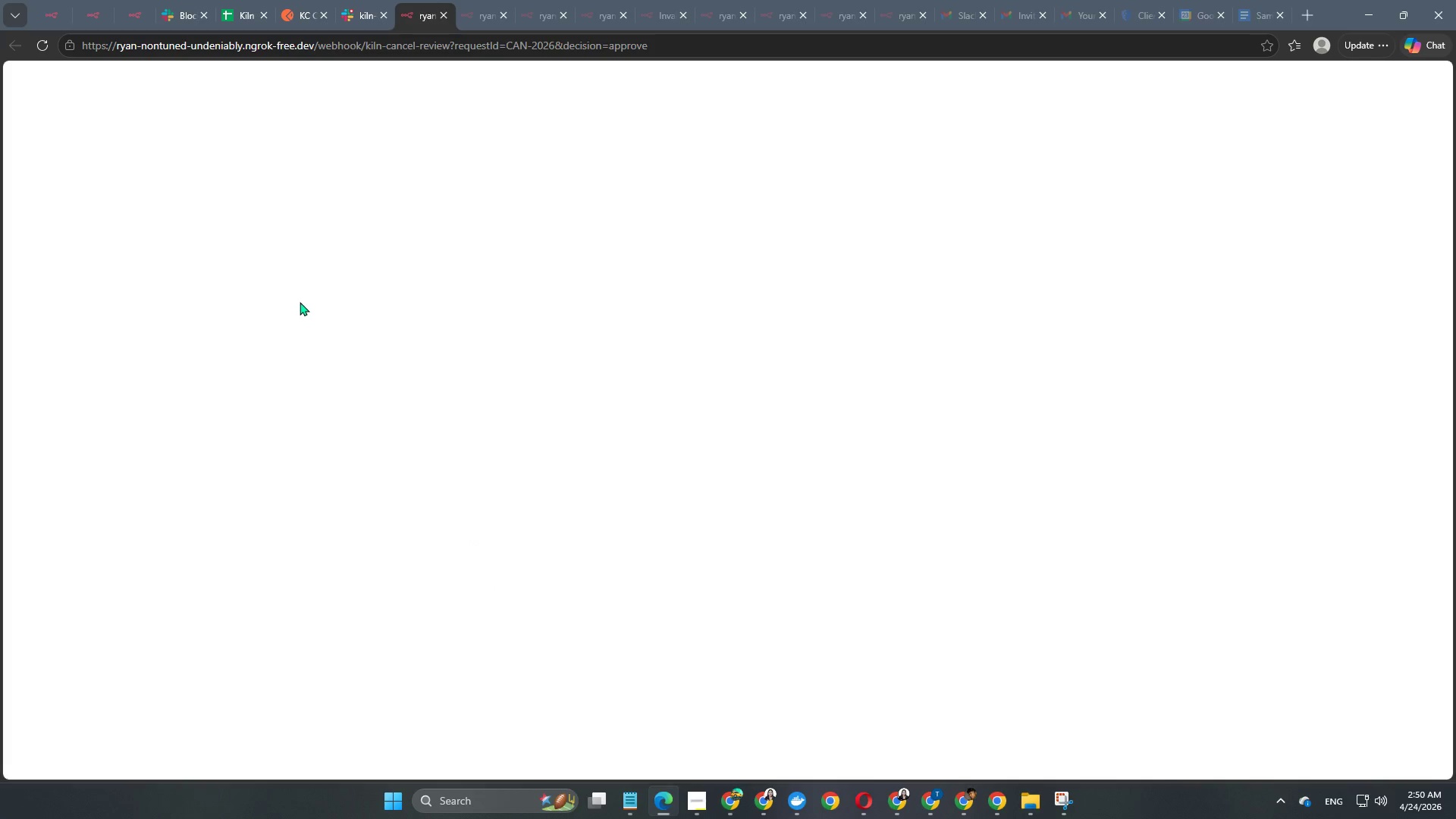 
wait(5.16)
 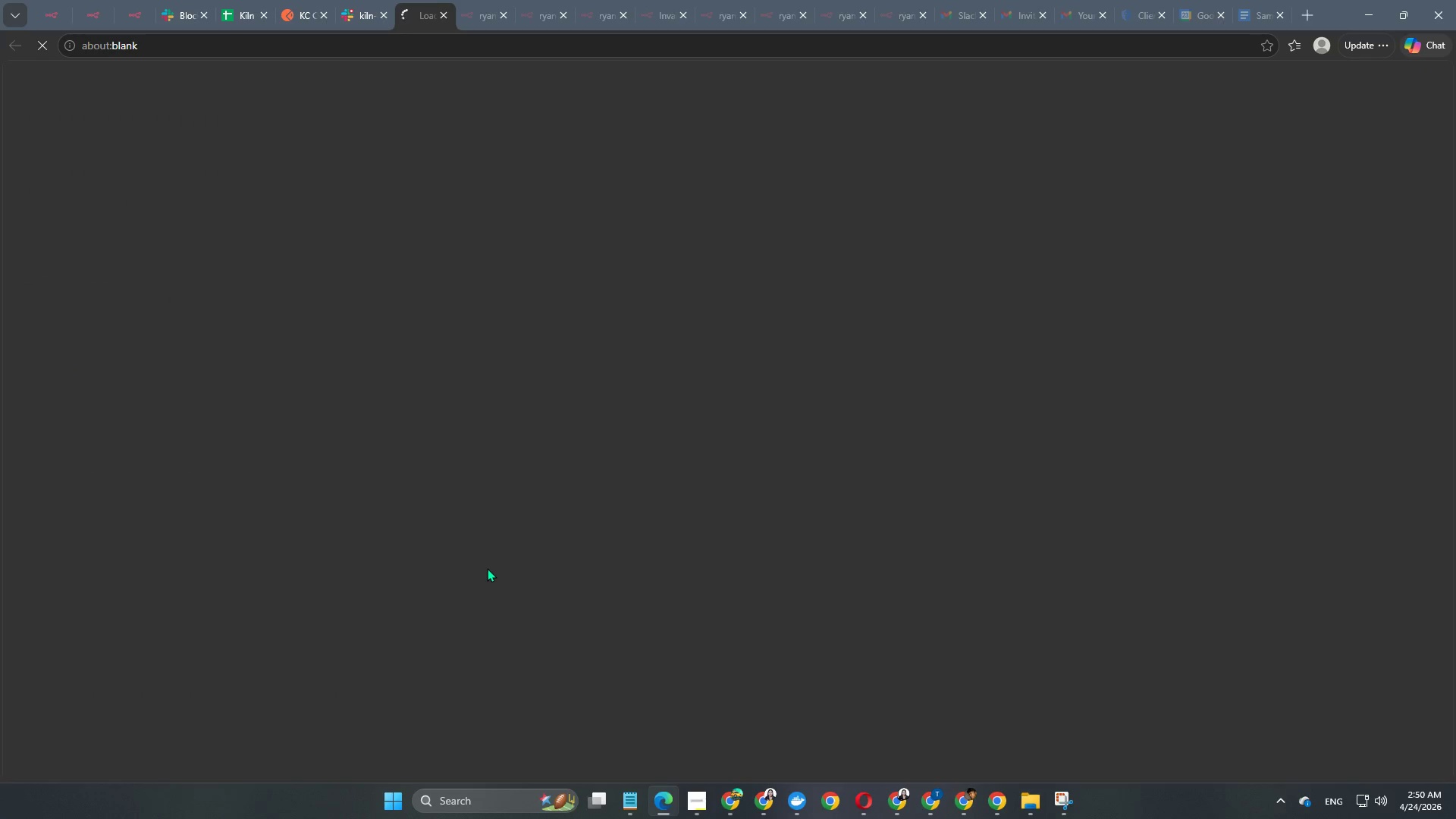 
left_click([54, 17])
 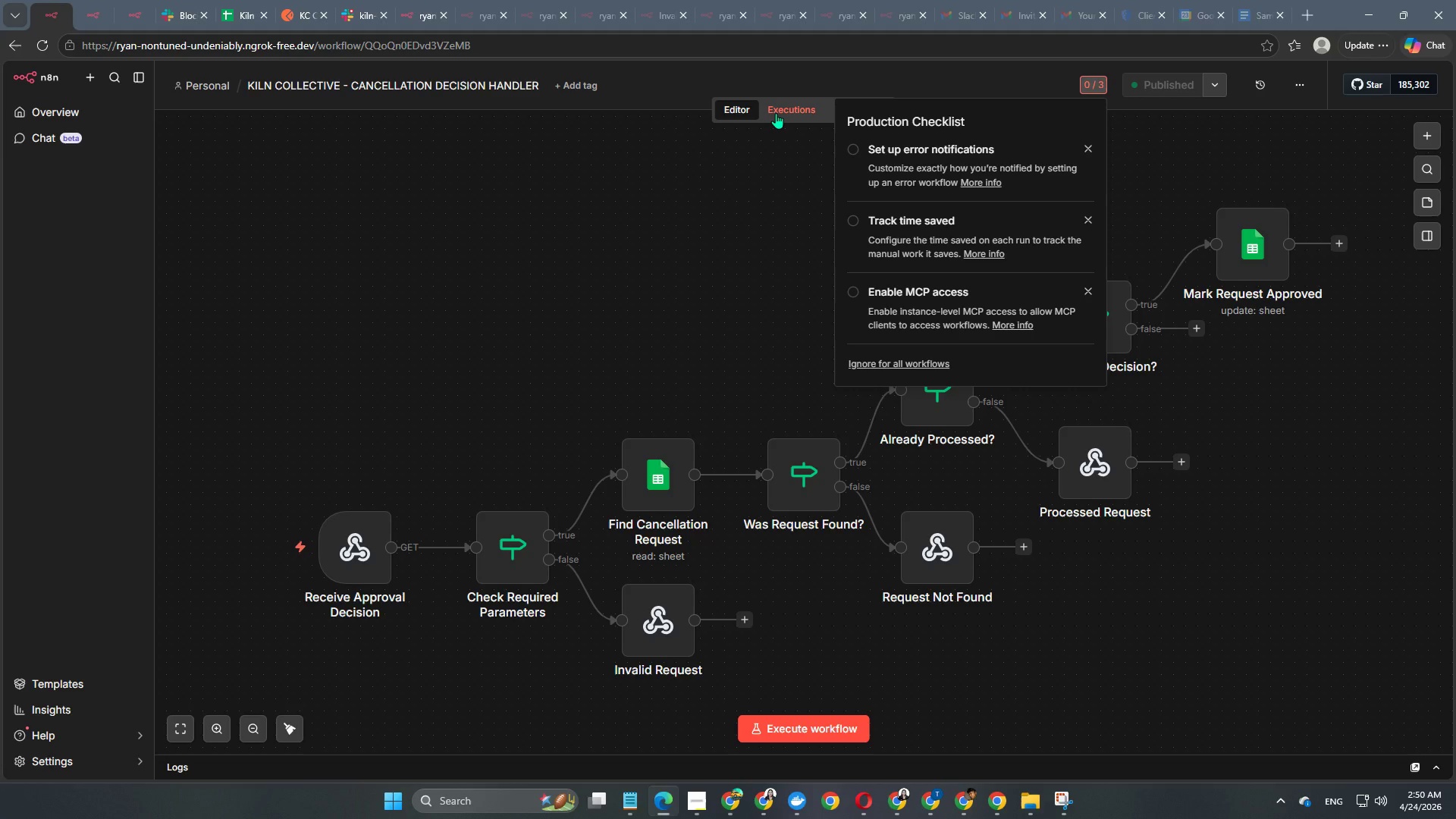 
left_click([776, 113])
 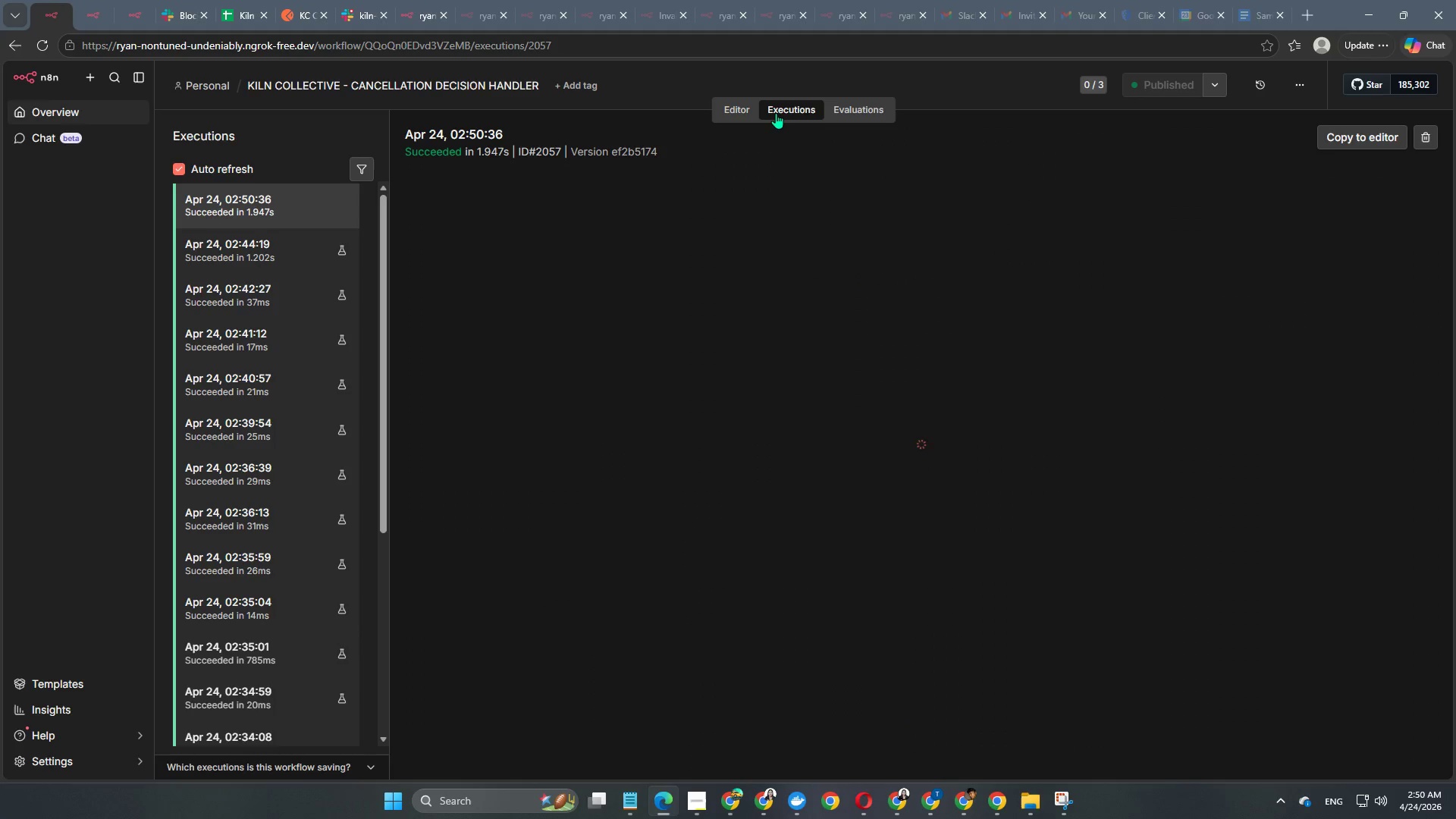 
mouse_move([761, 463])
 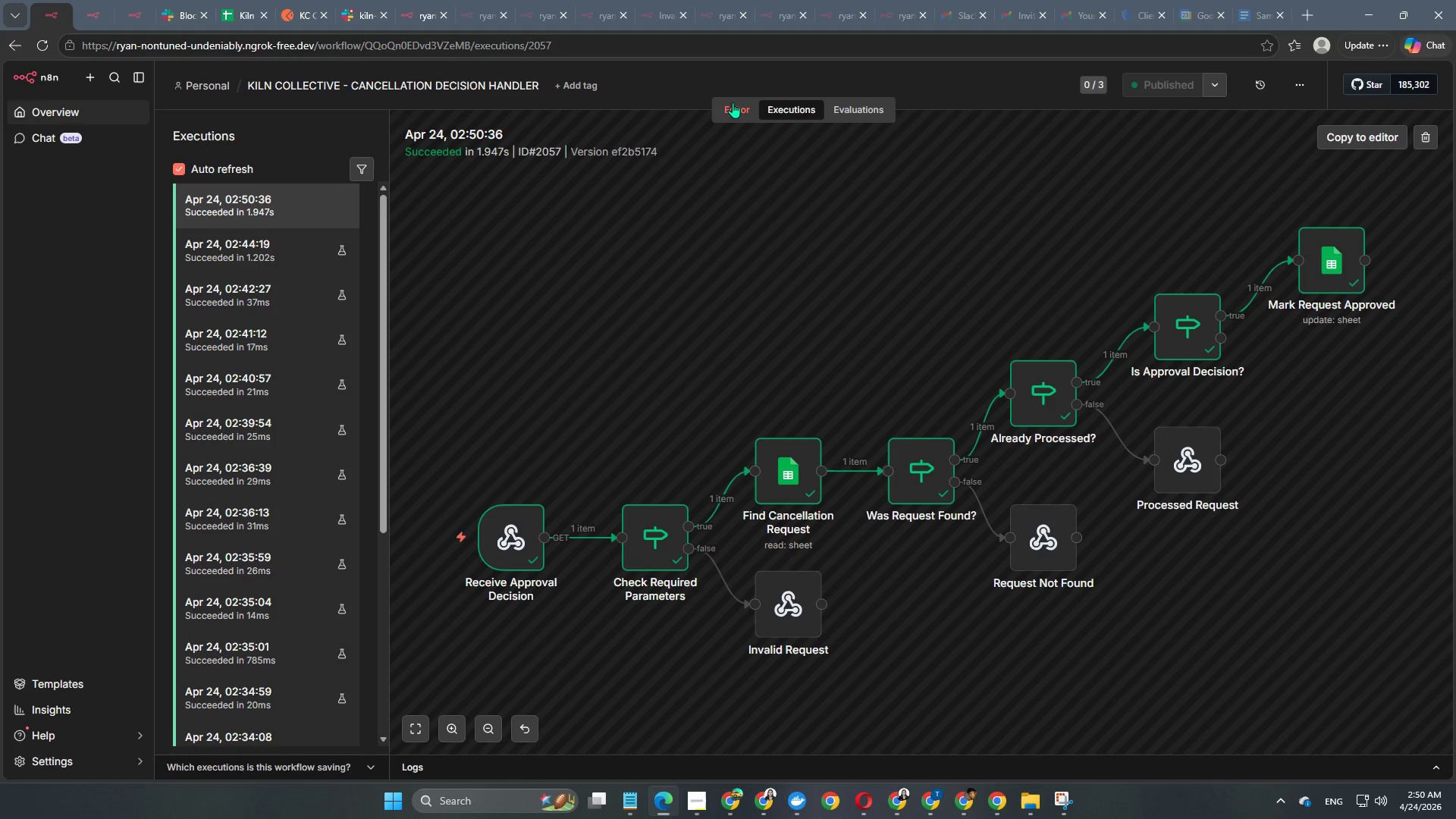 
left_click([733, 102])
 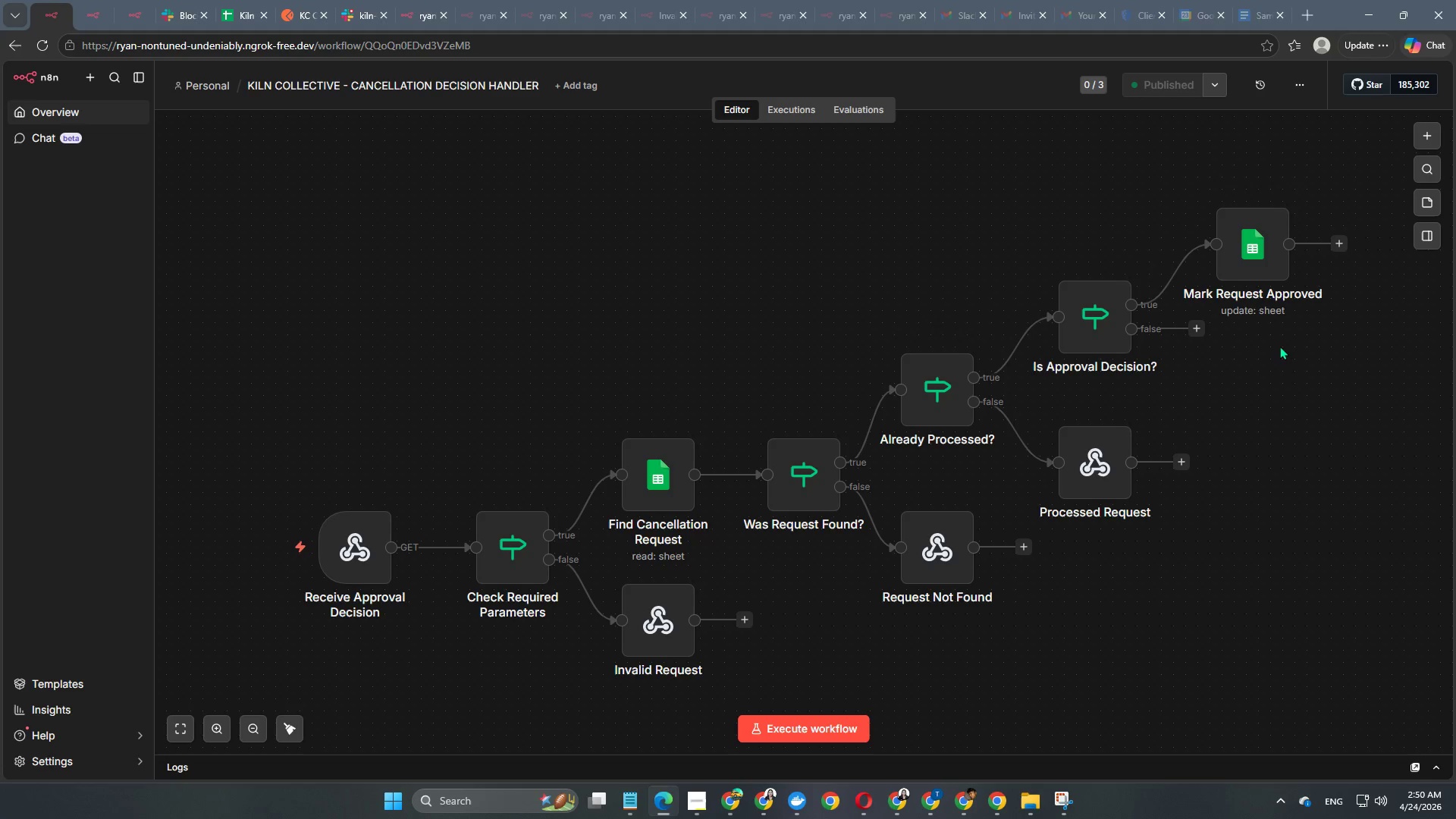 
wait(5.34)
 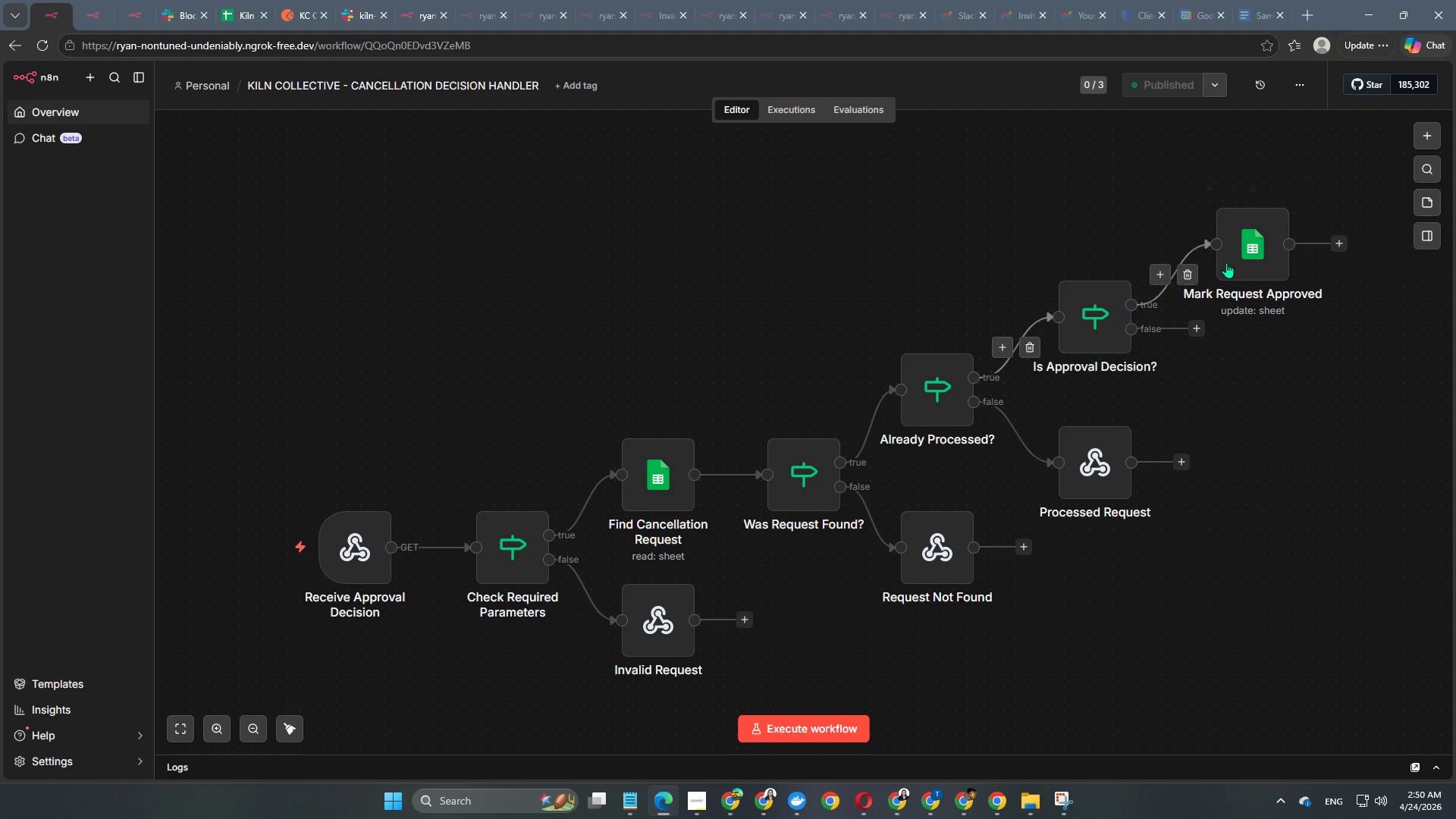 
hold_key(key=Space, duration=0.8)
 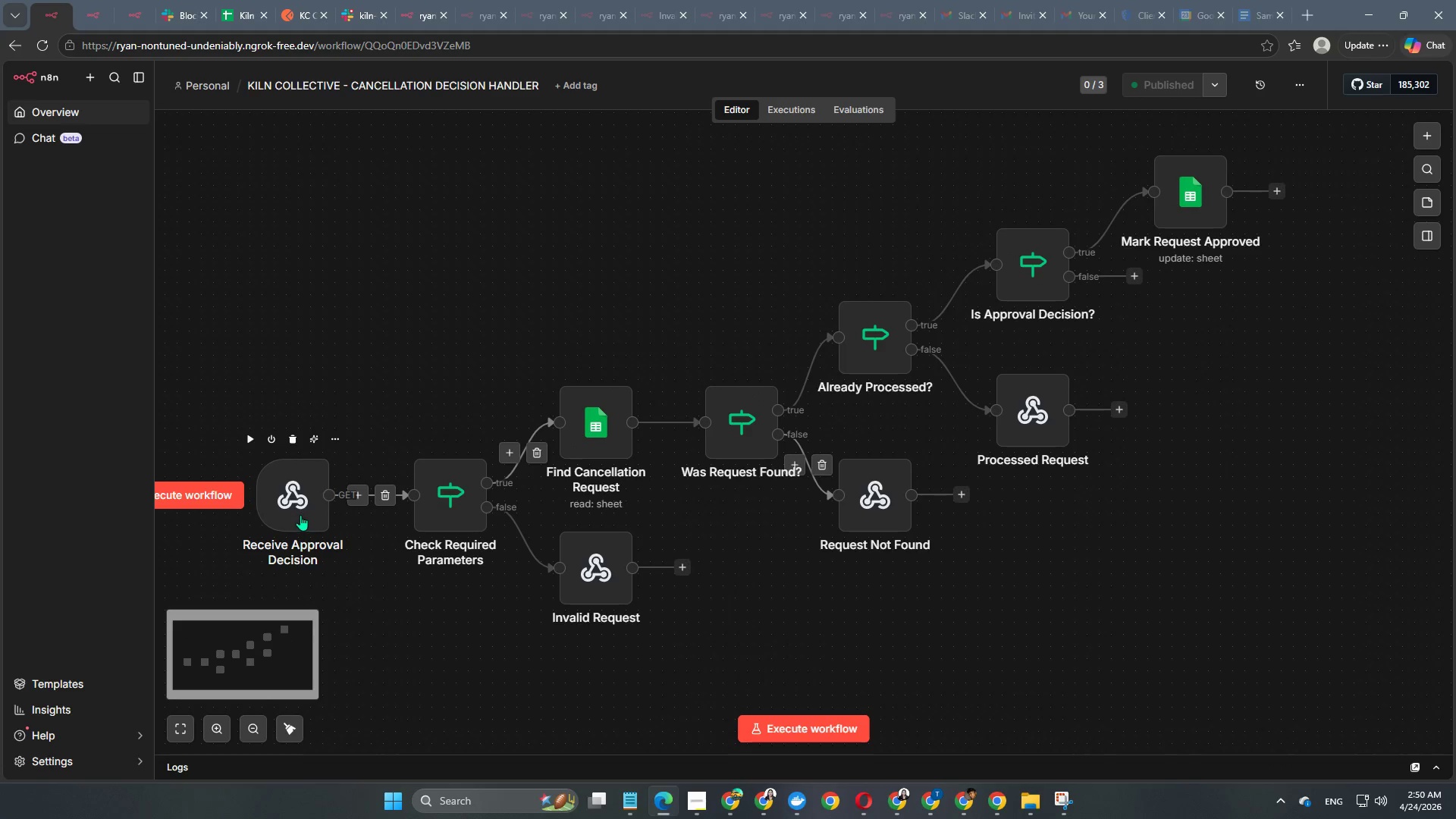 
left_click_drag(start_coordinate=[1287, 437], to_coordinate=[1225, 384])
 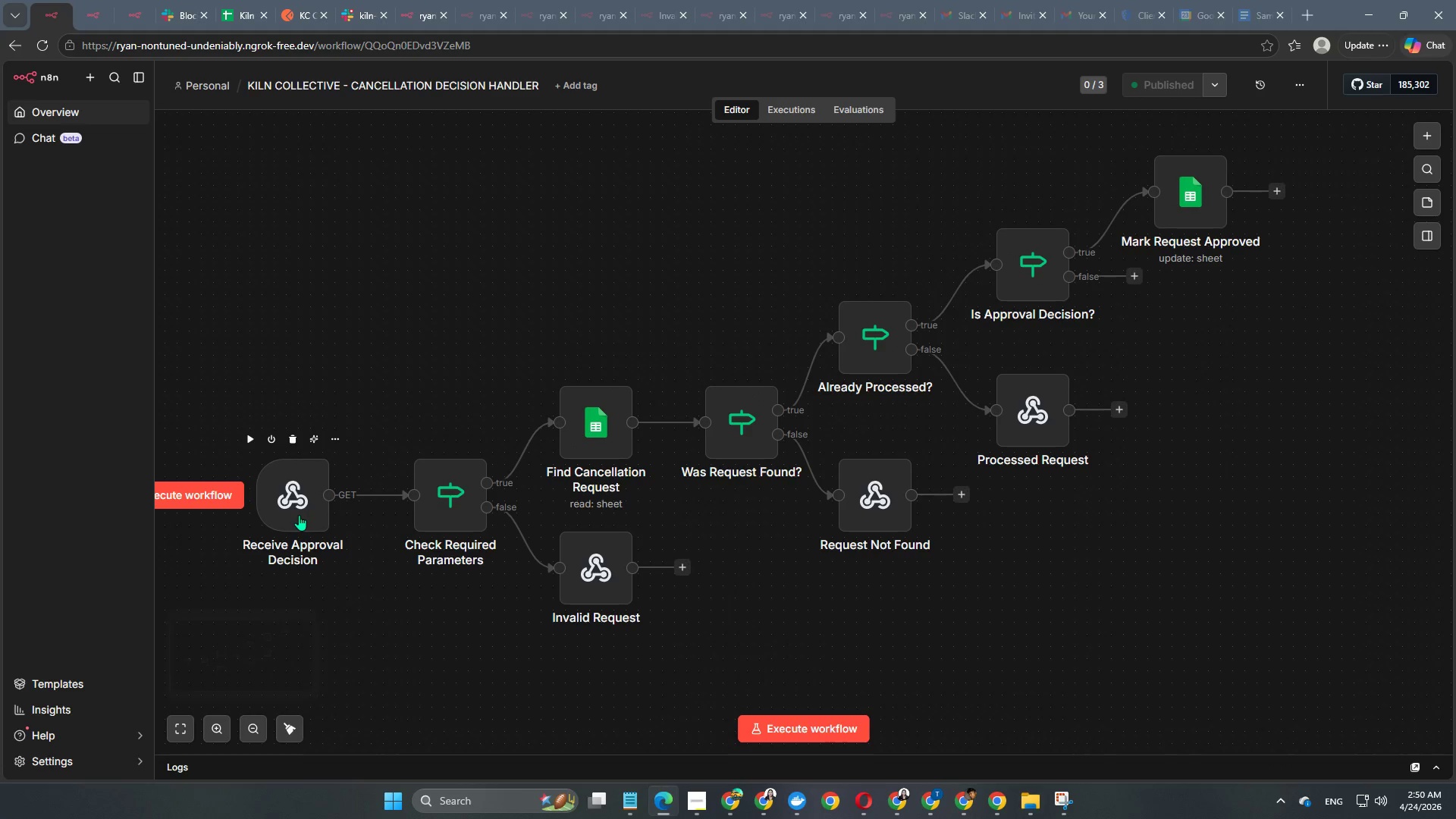 
double_click([299, 515])
 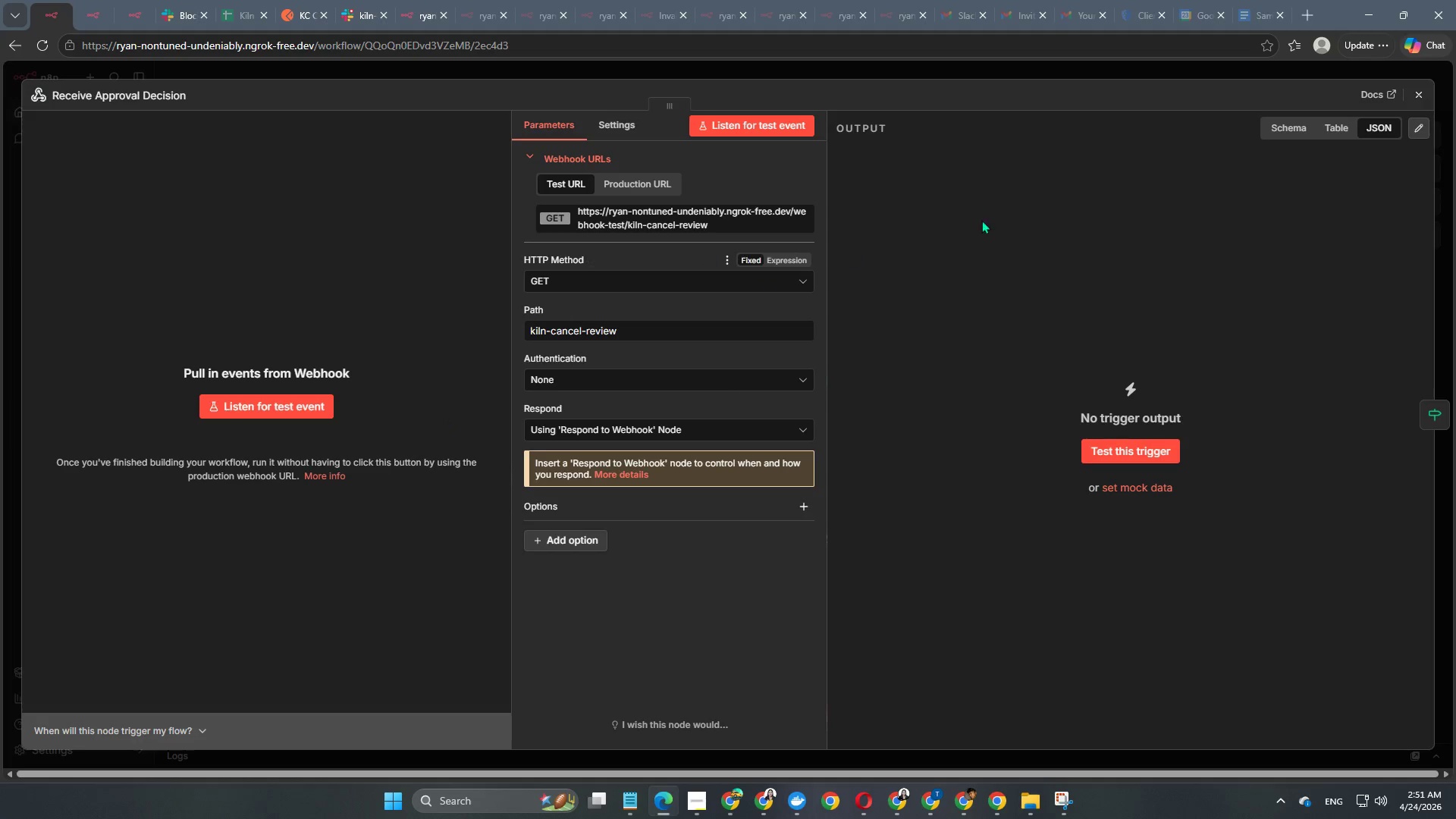 
left_click([711, 77])
 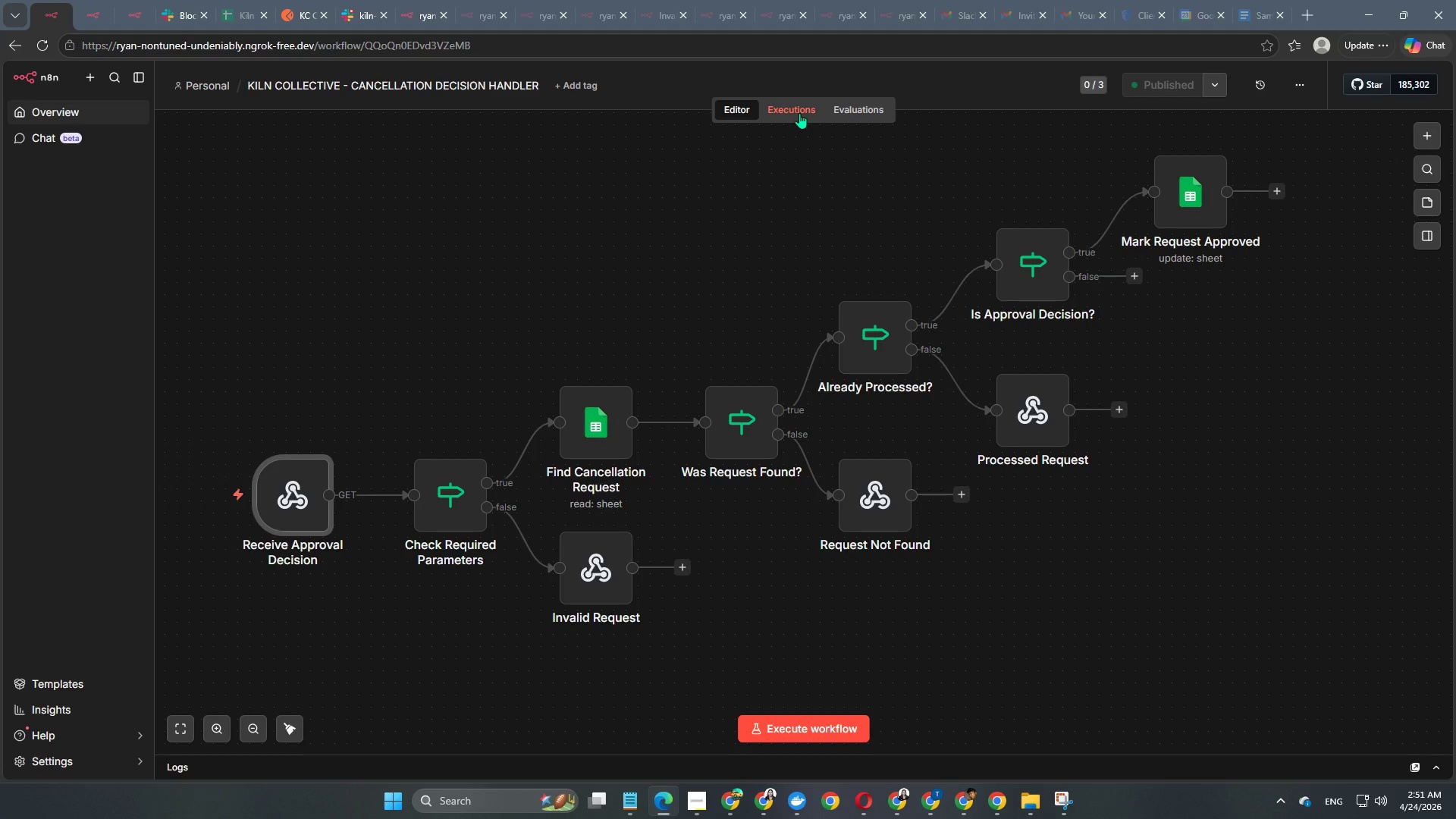 
left_click([795, 111])
 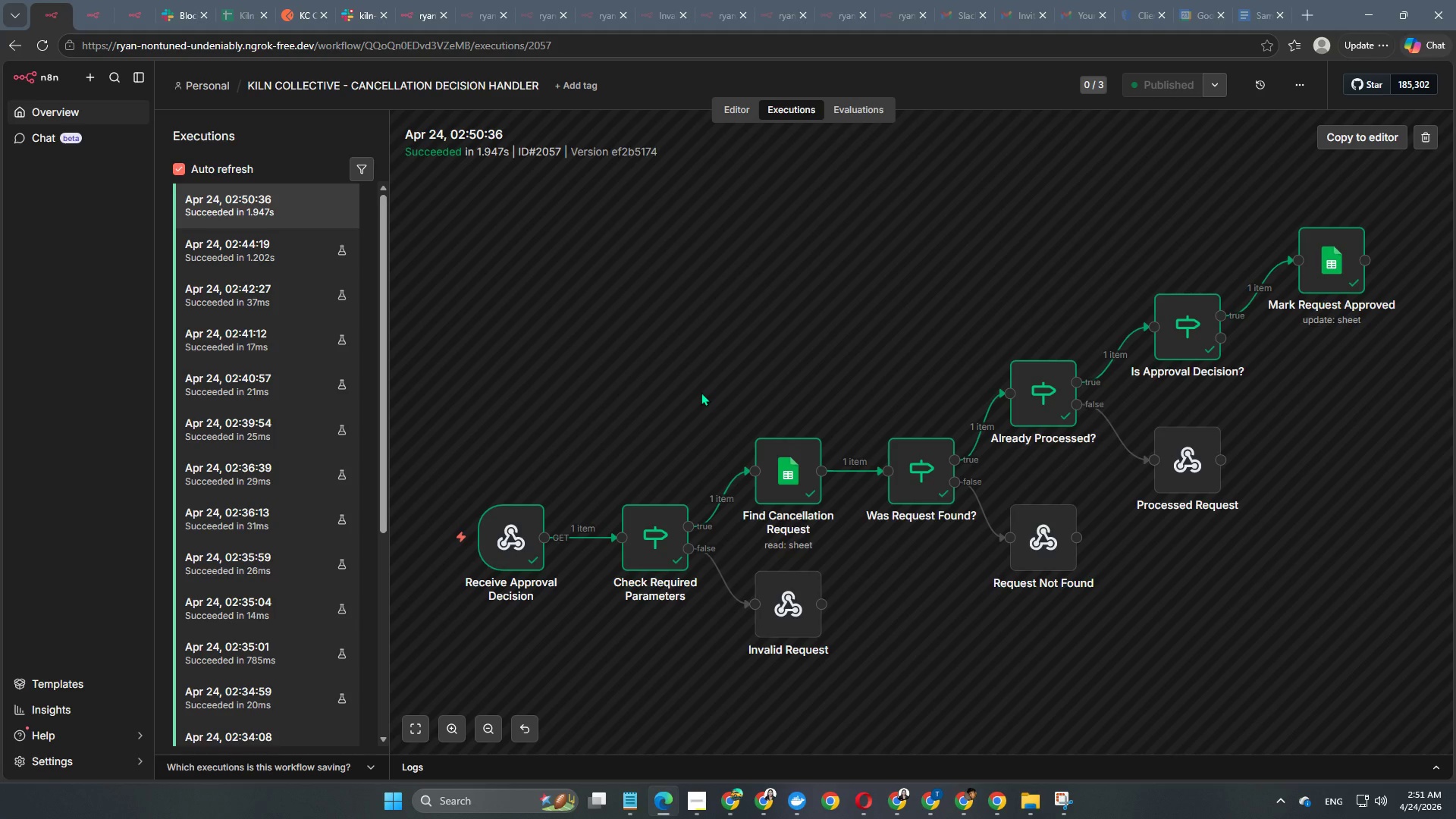 
wait(6.83)
 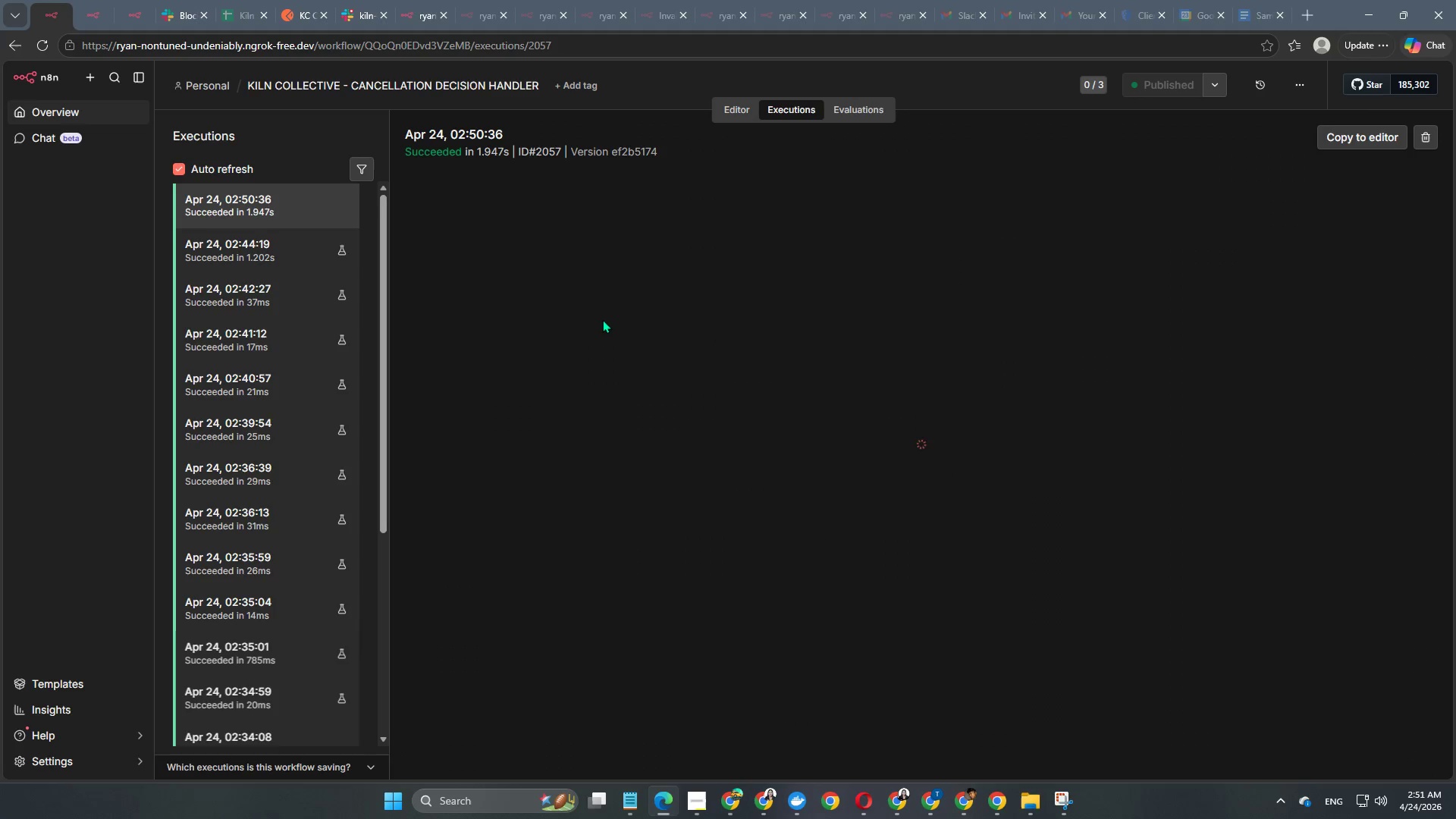 
double_click([516, 548])
 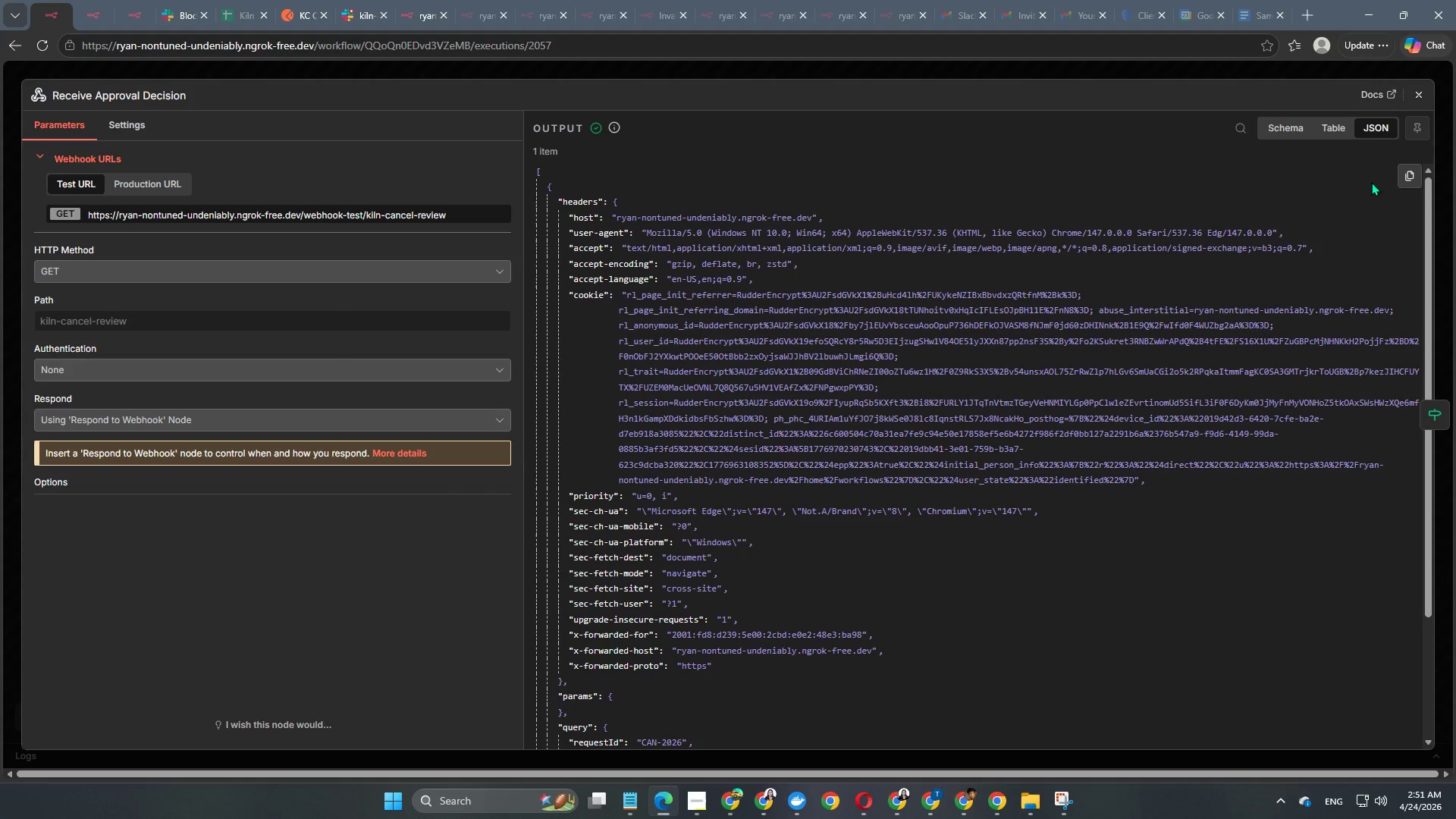 
left_click([1399, 174])
 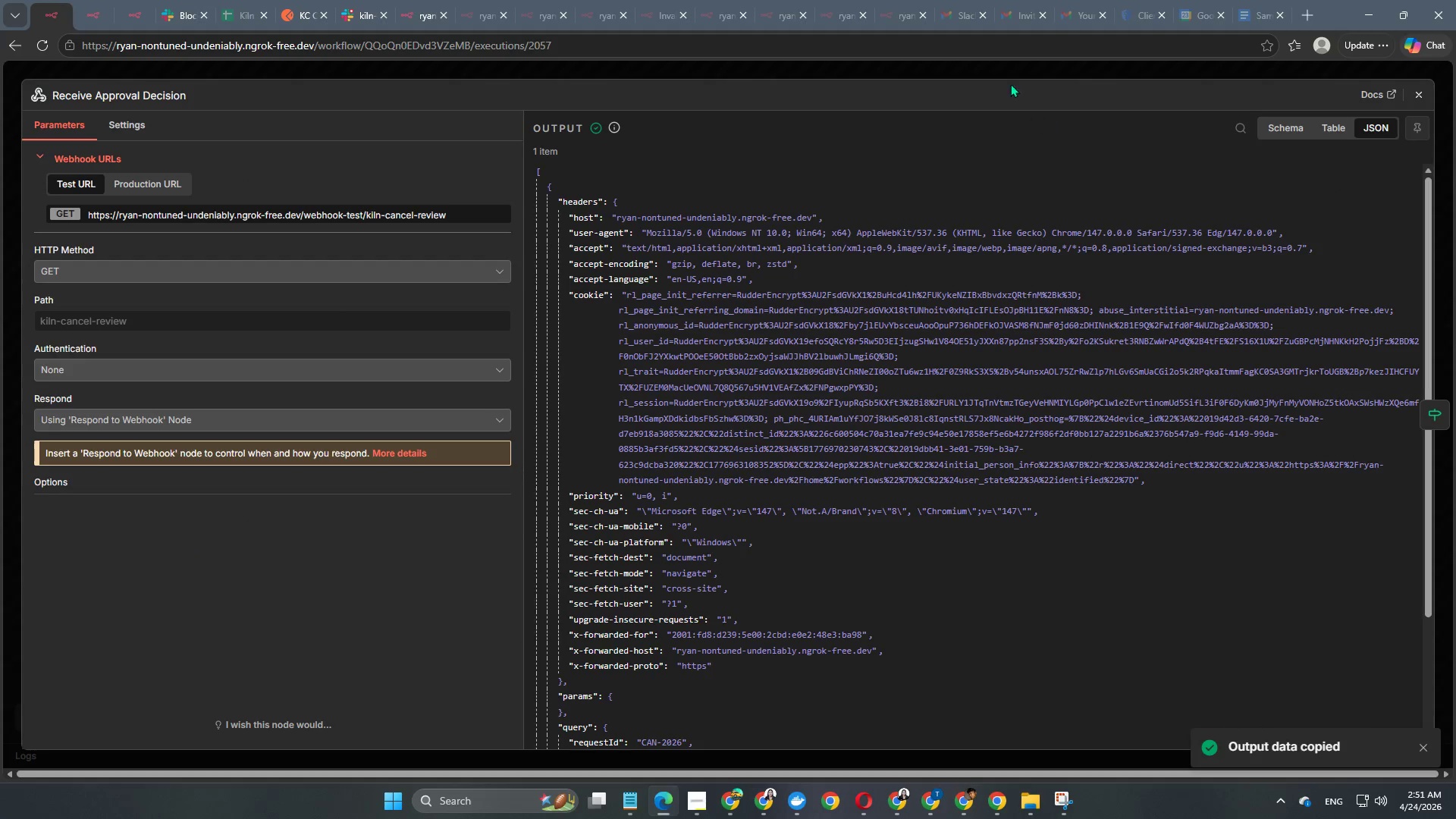 
left_click([1011, 77])
 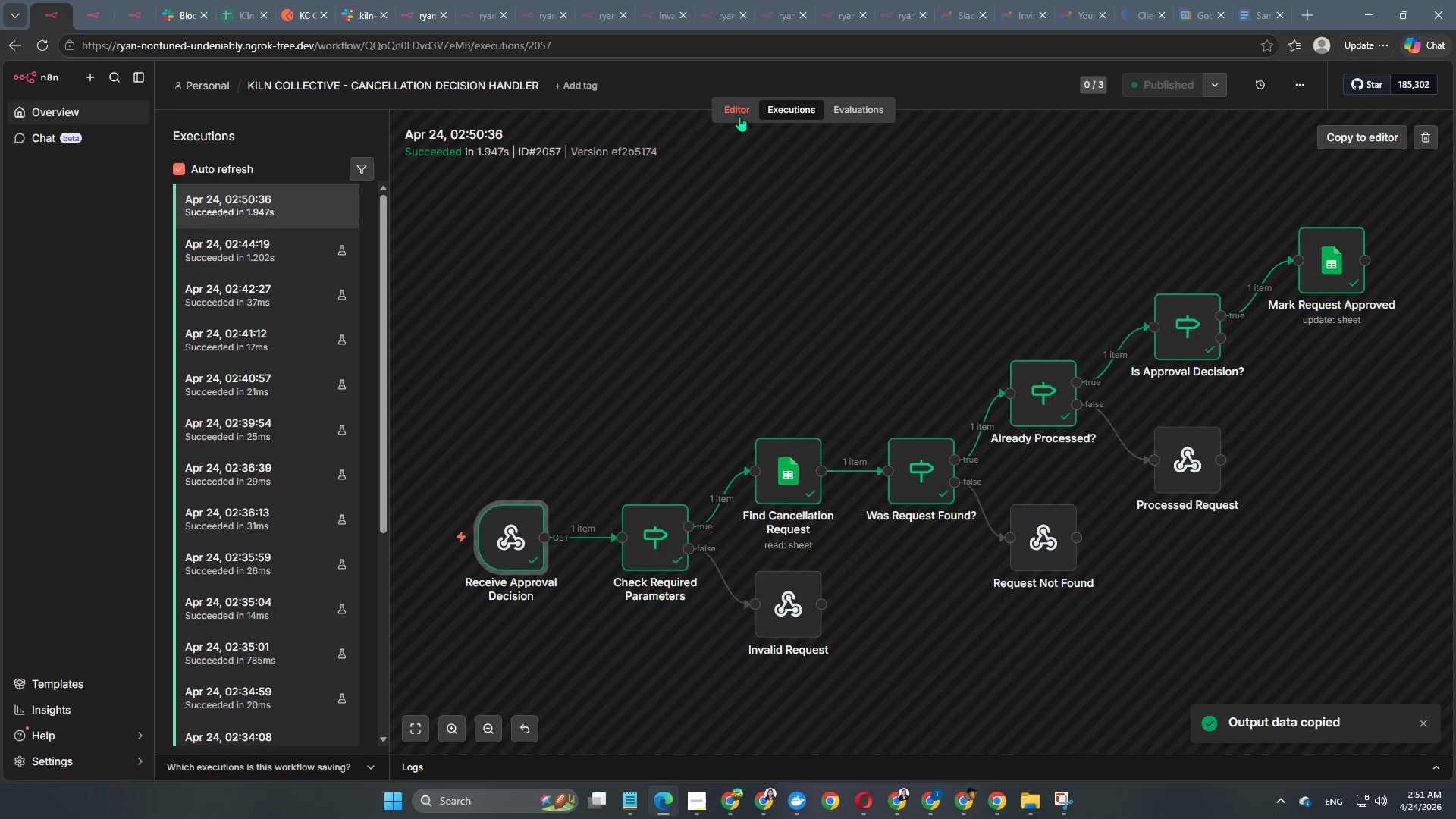 
left_click([739, 116])
 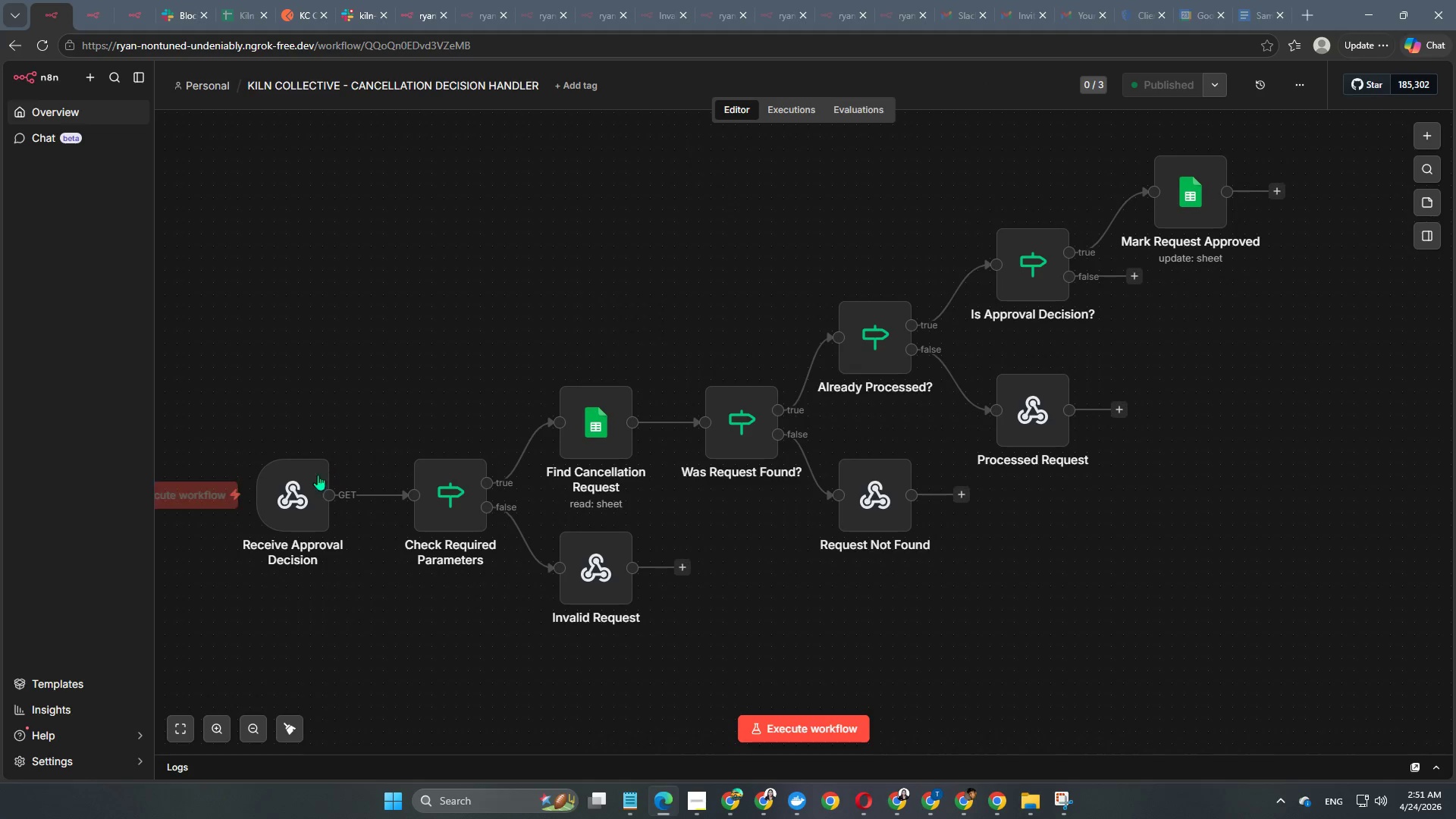 
left_click([303, 494])
 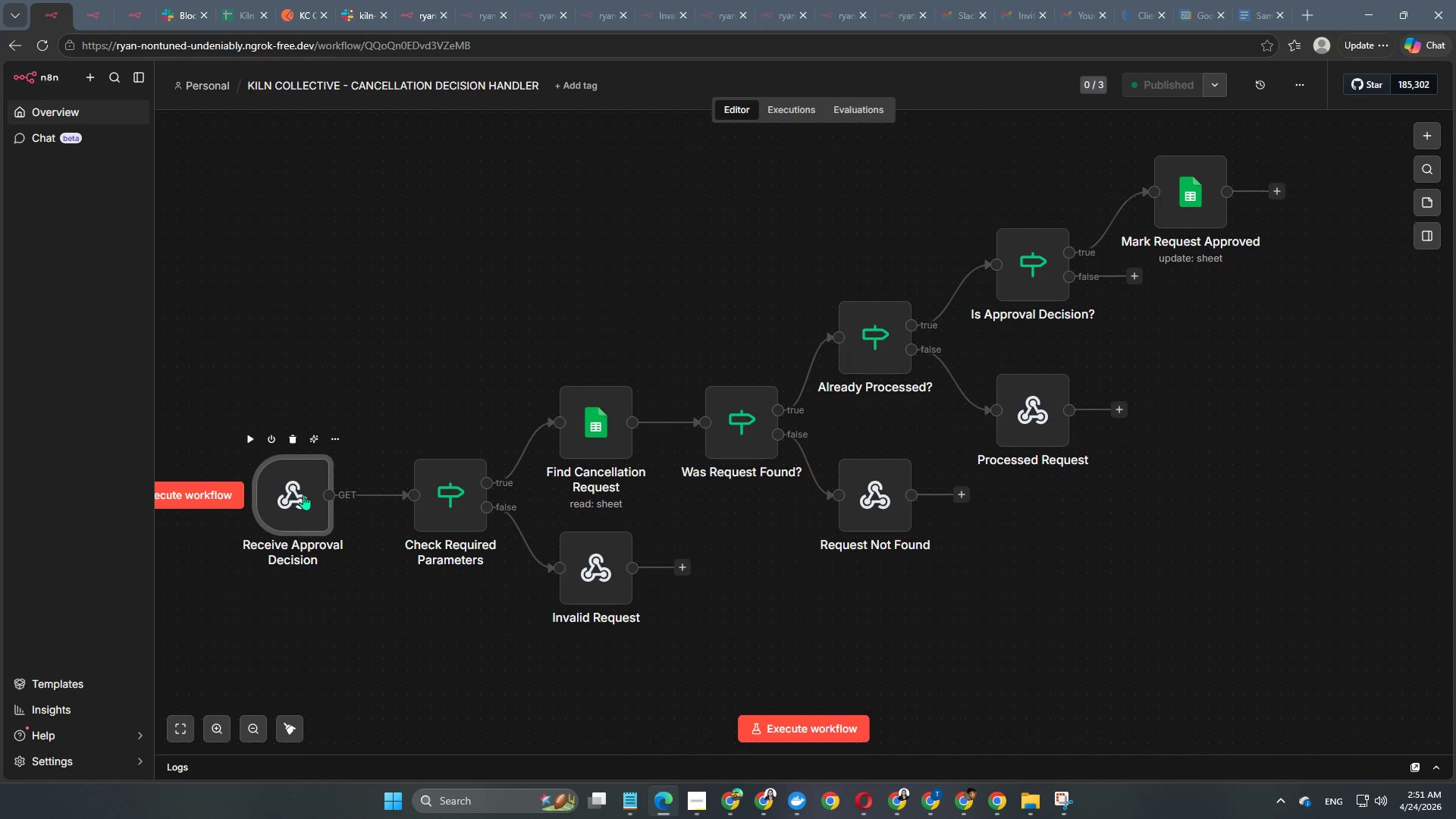 
double_click([303, 494])
 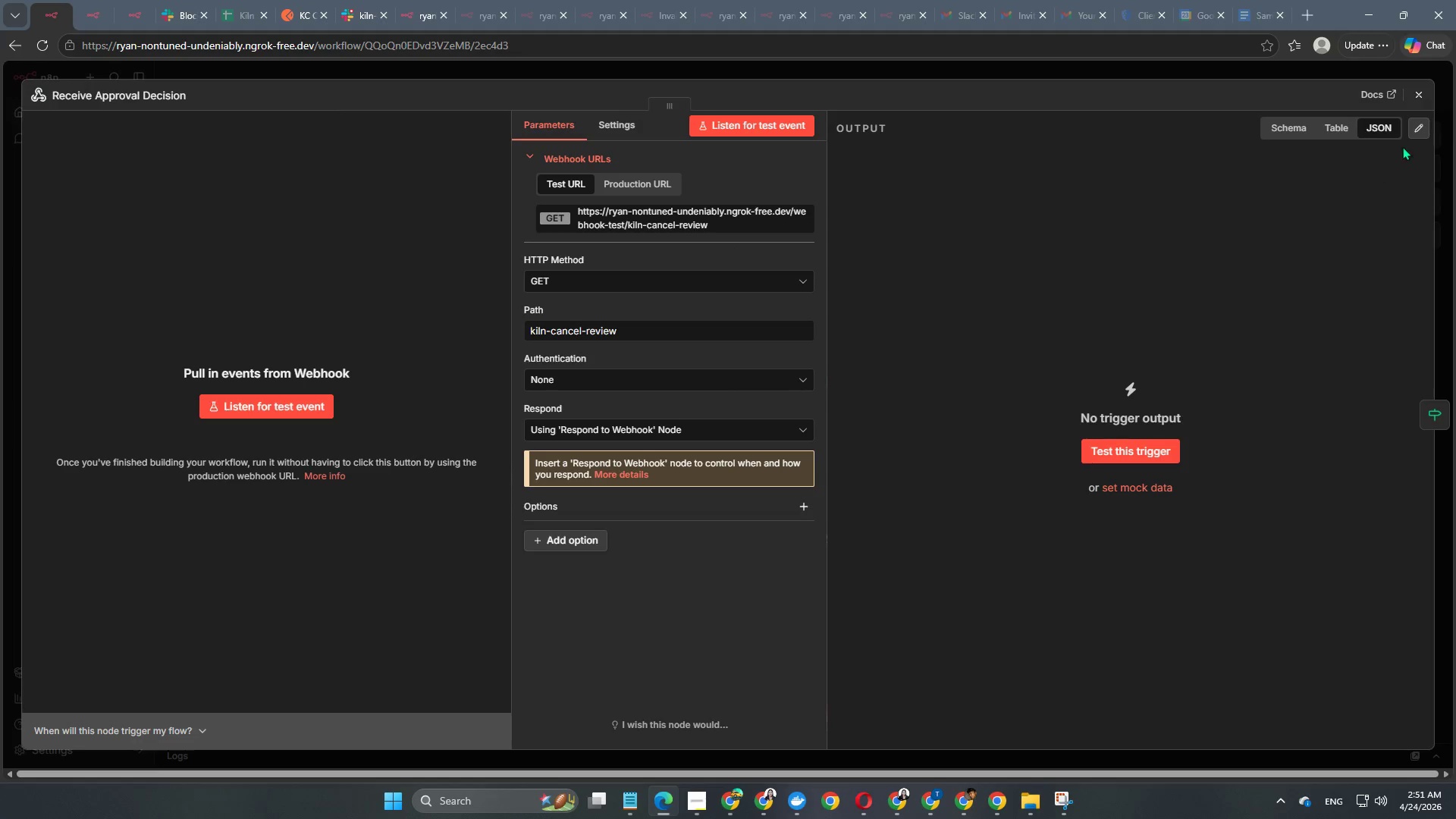 
left_click([1419, 132])
 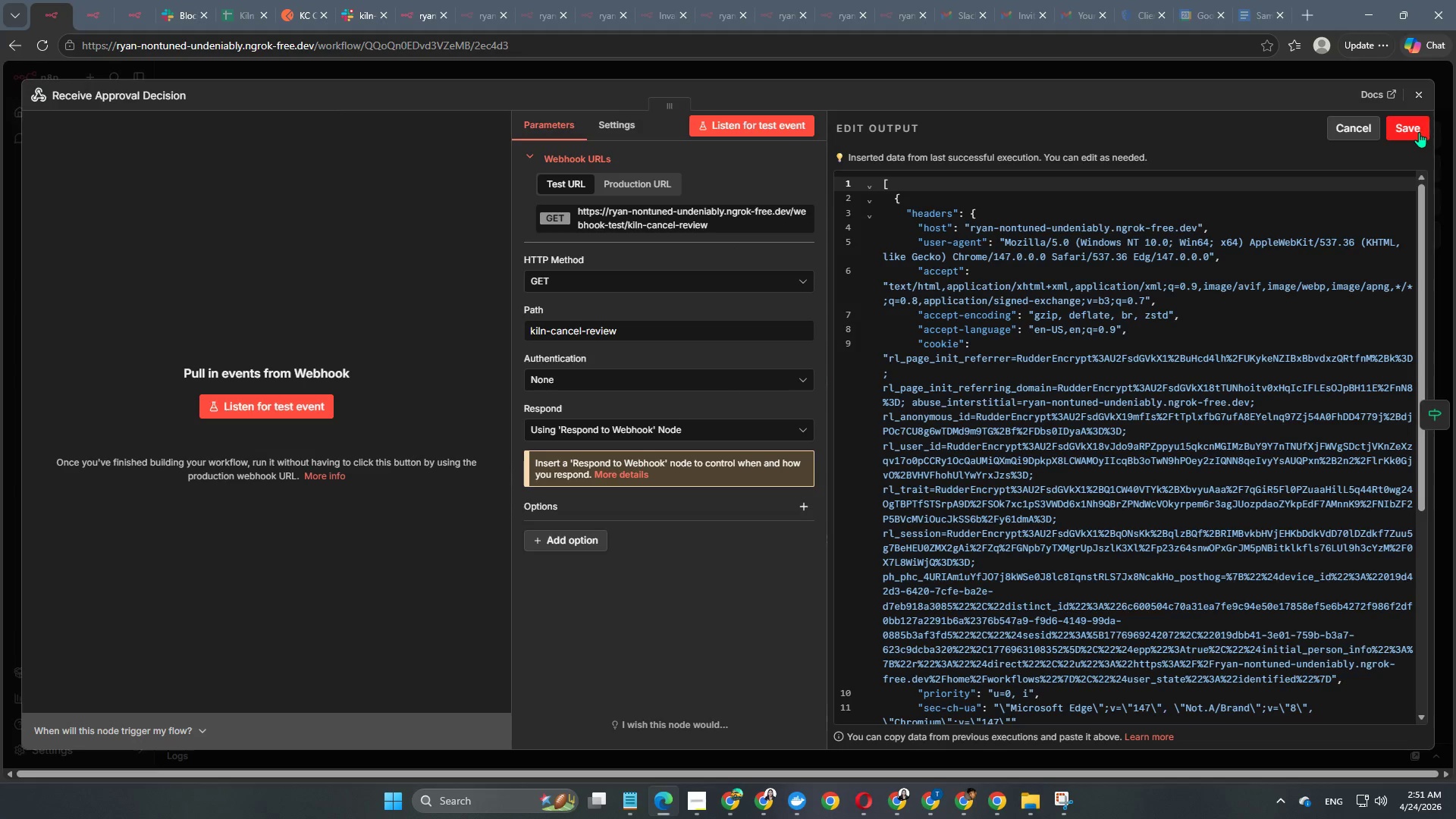 
left_click([1419, 132])
 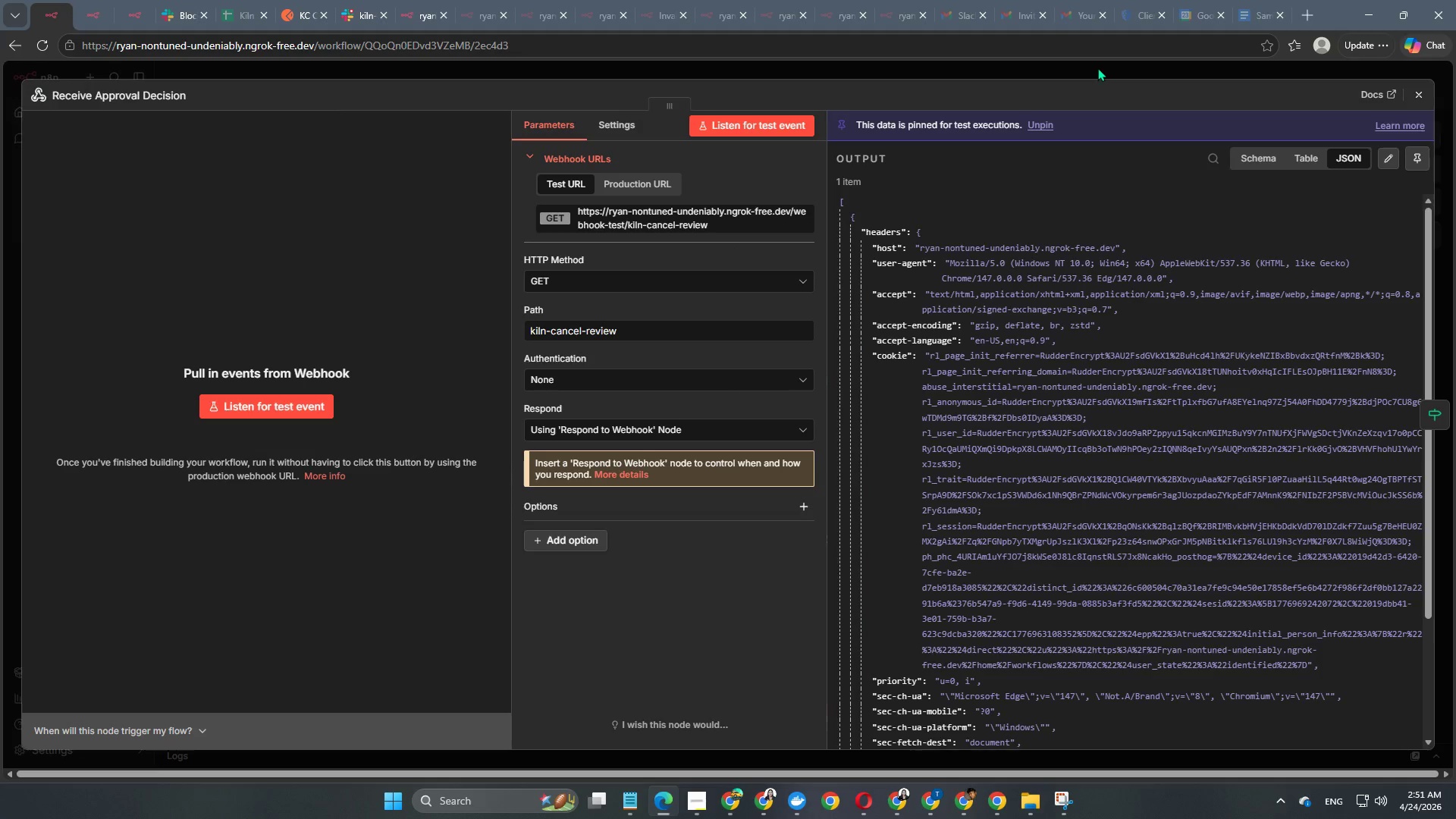 
left_click([1097, 67])
 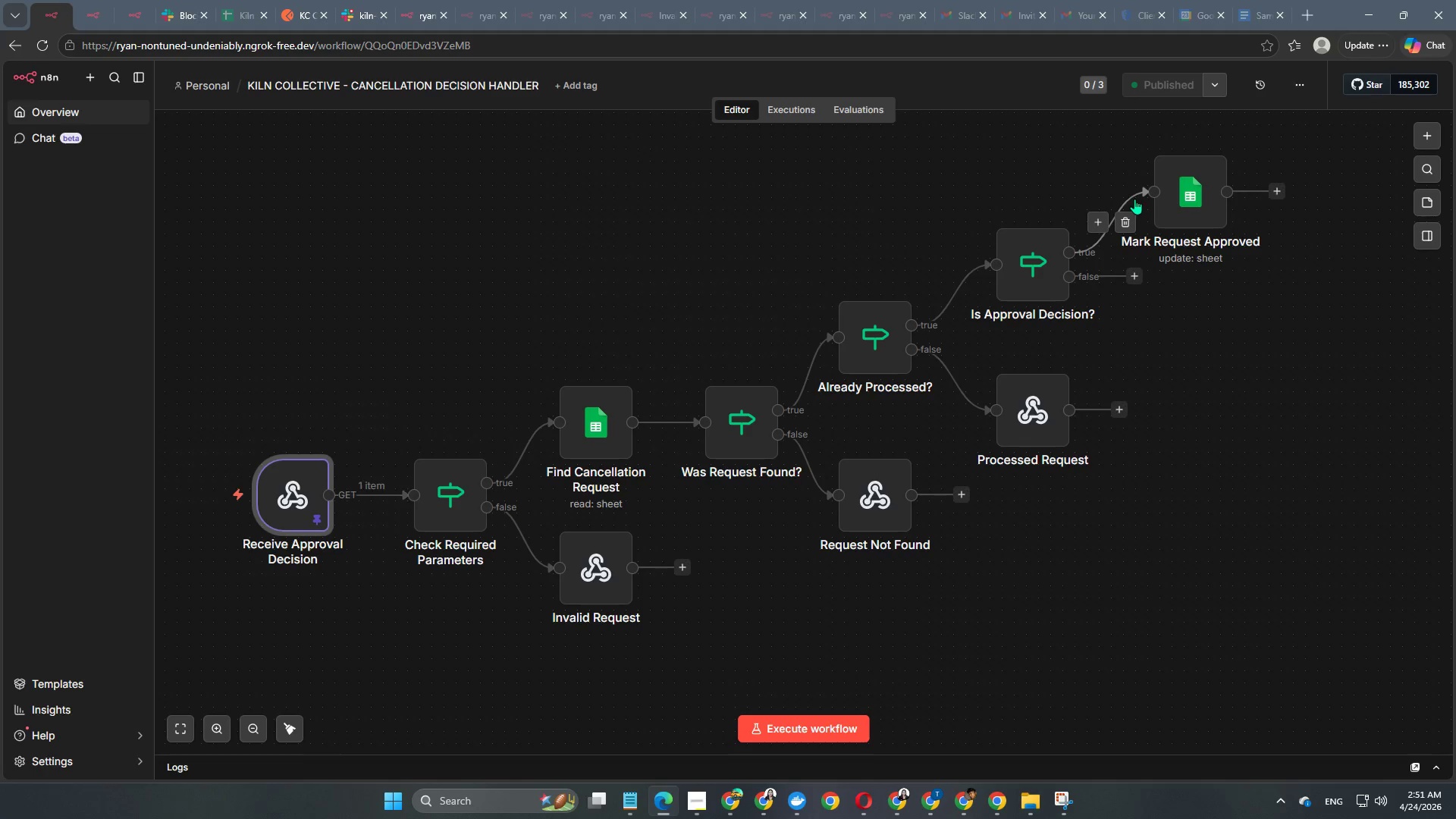 
scroll: coordinate [1157, 221], scroll_direction: up, amount: 1.0
 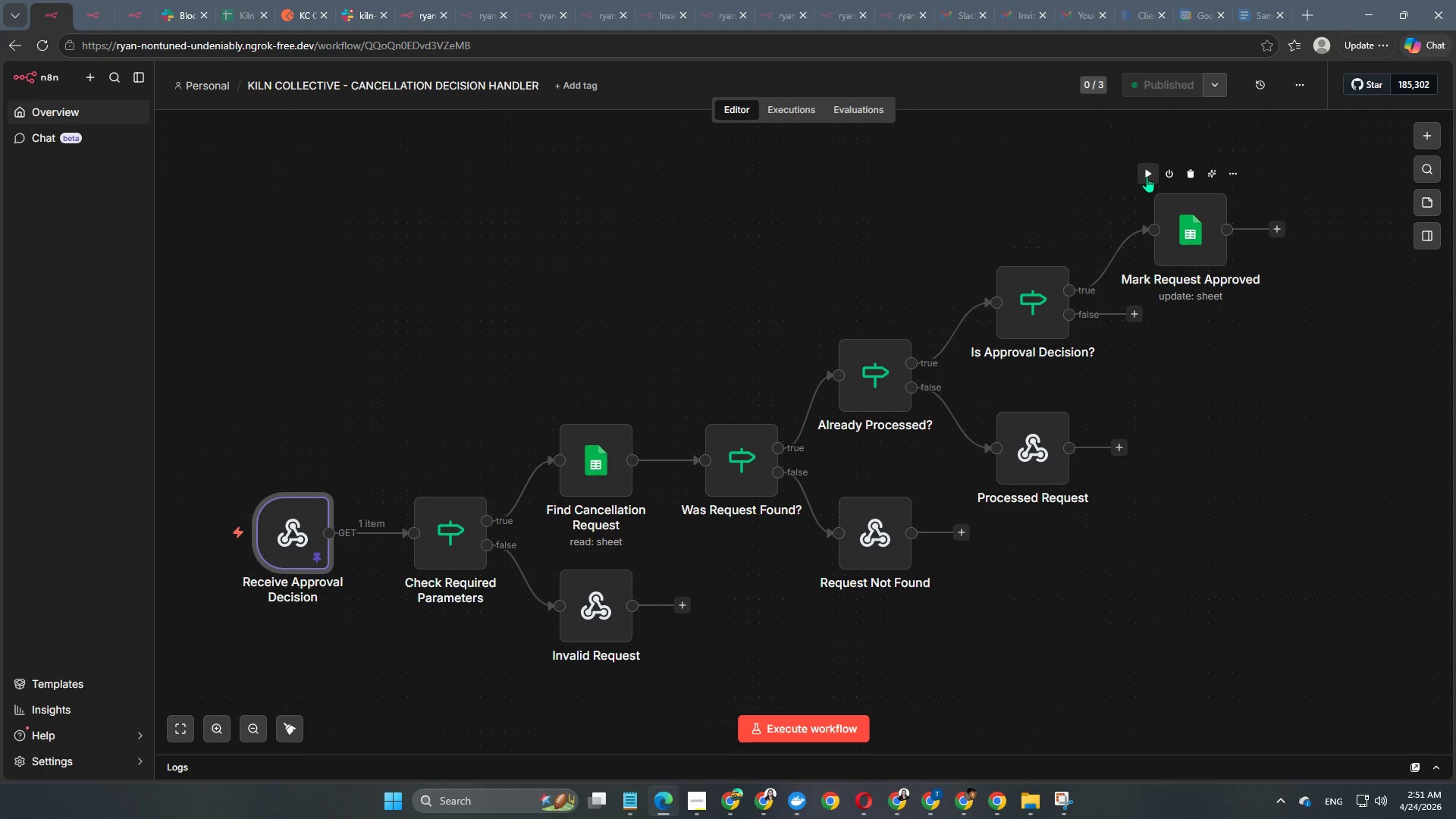 
left_click([1147, 177])
 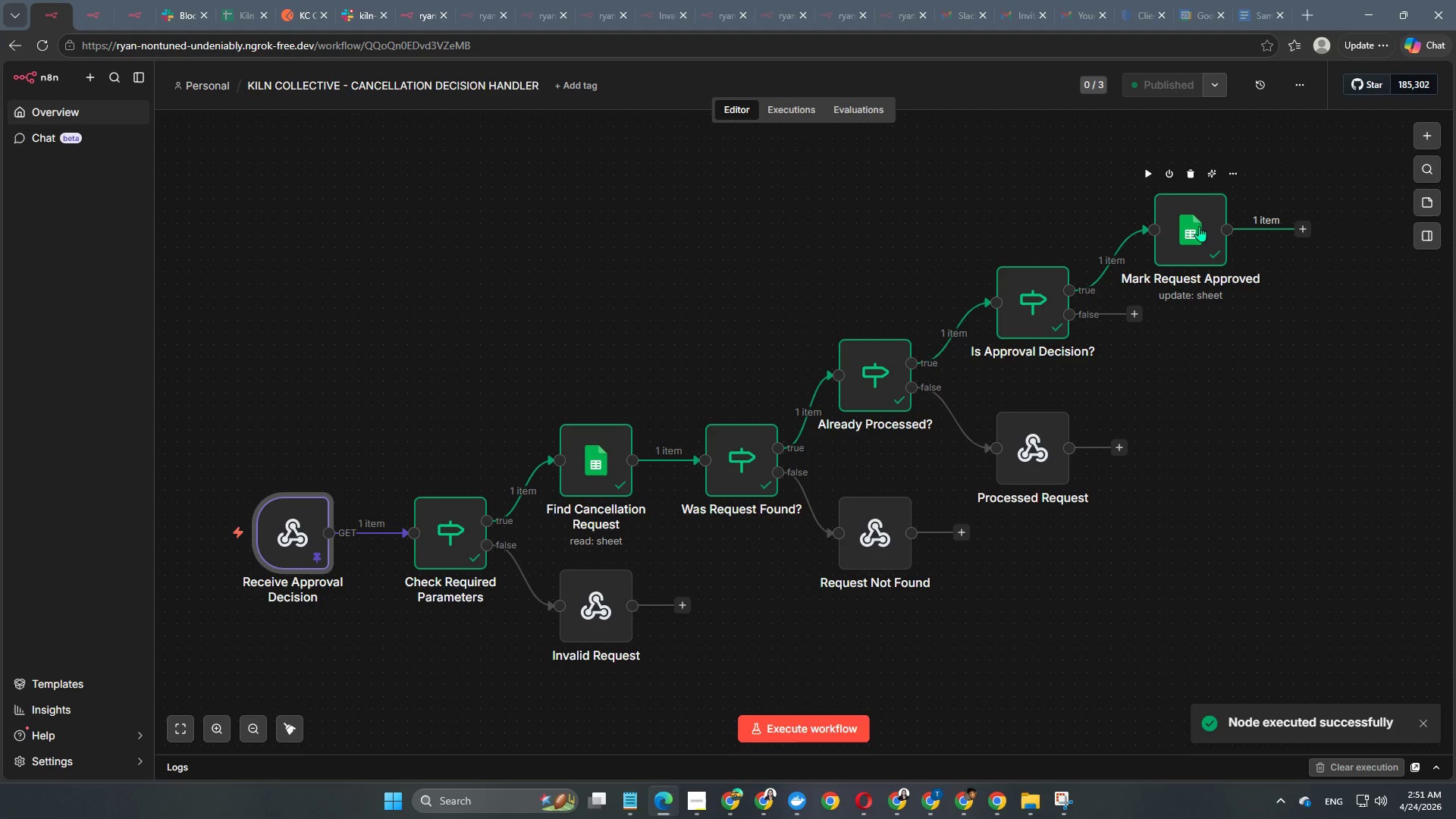 
left_click([1304, 232])
 